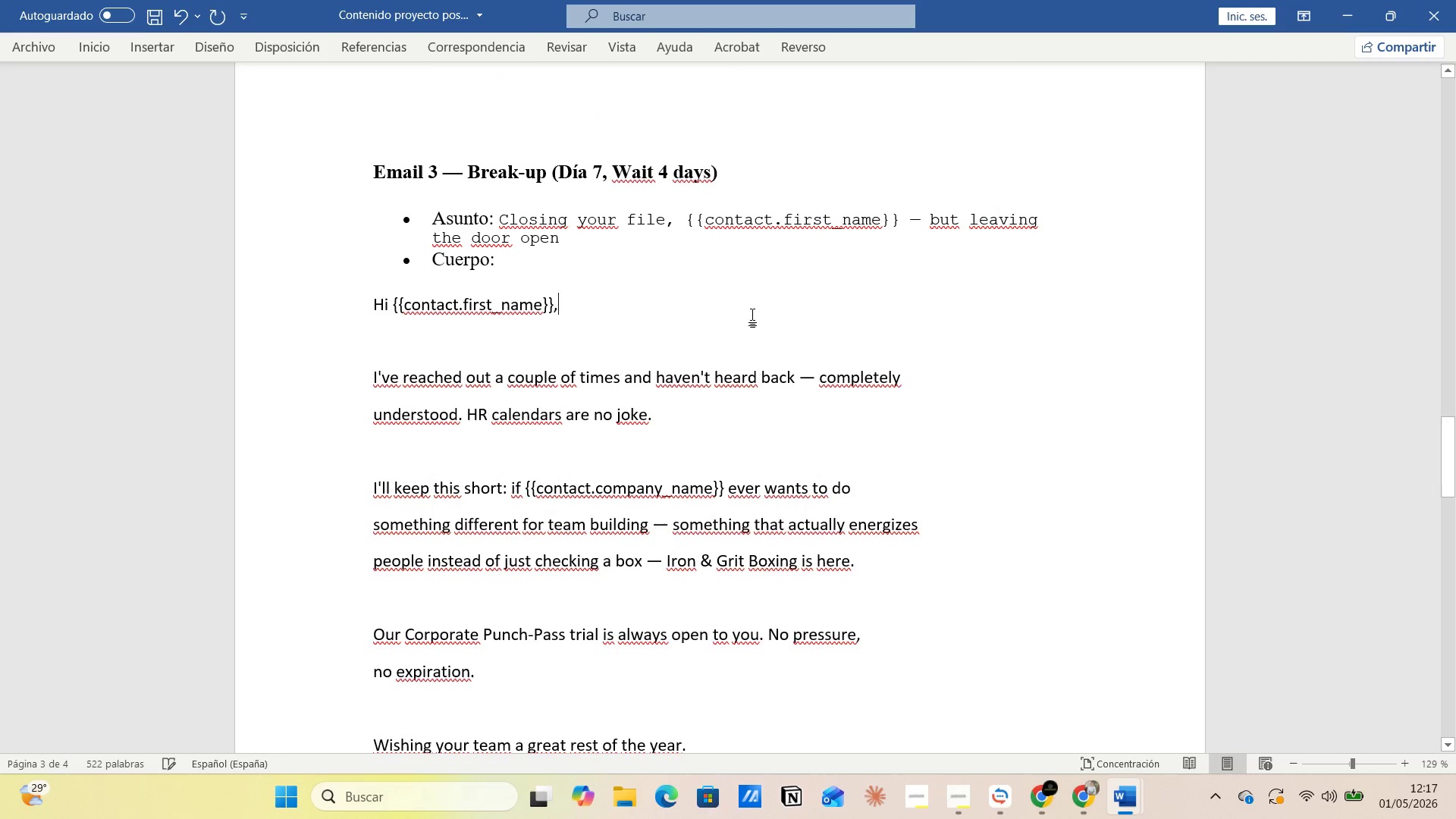 
left_click([752, 315])
 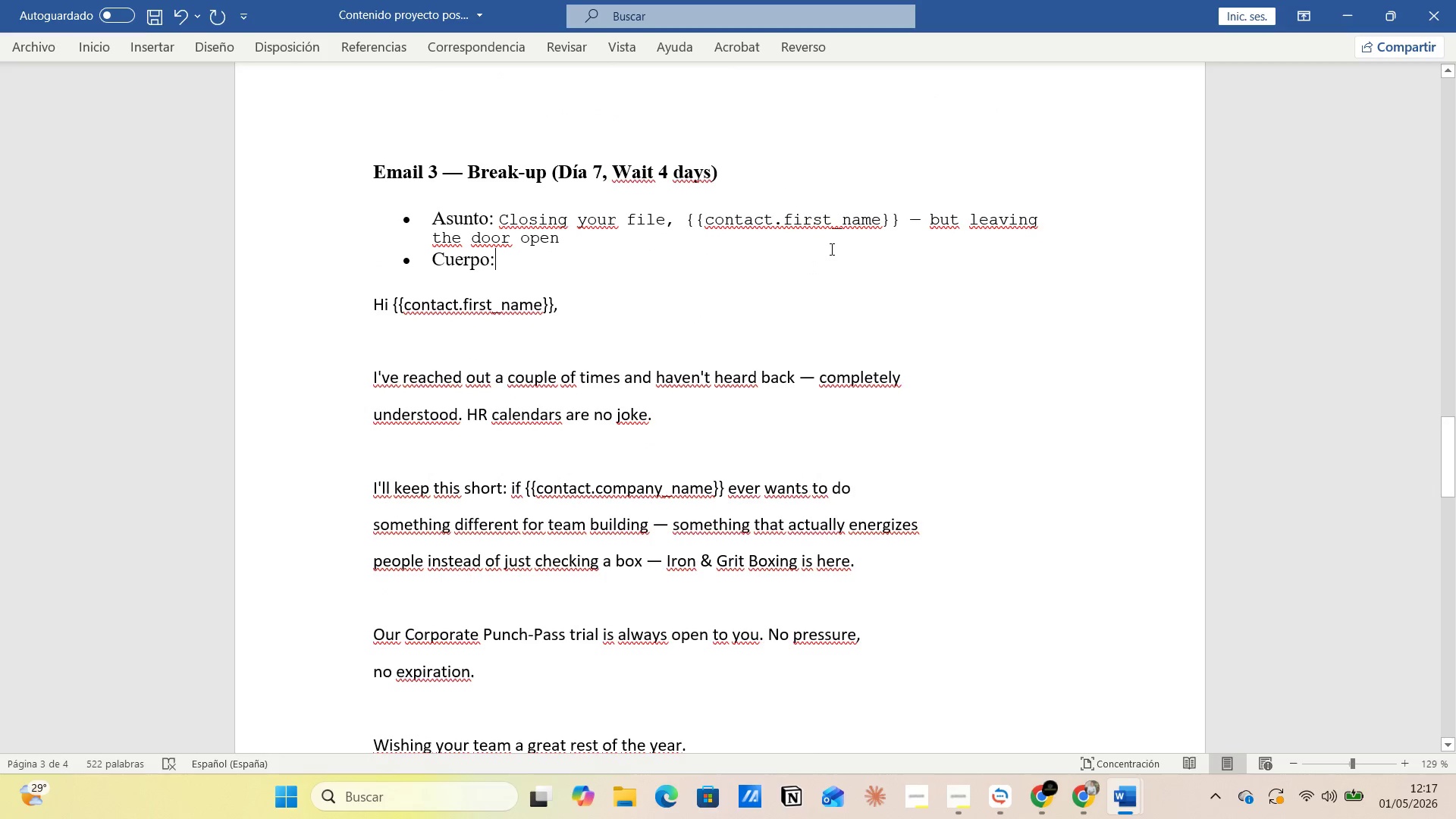 
left_click([808, 261])
 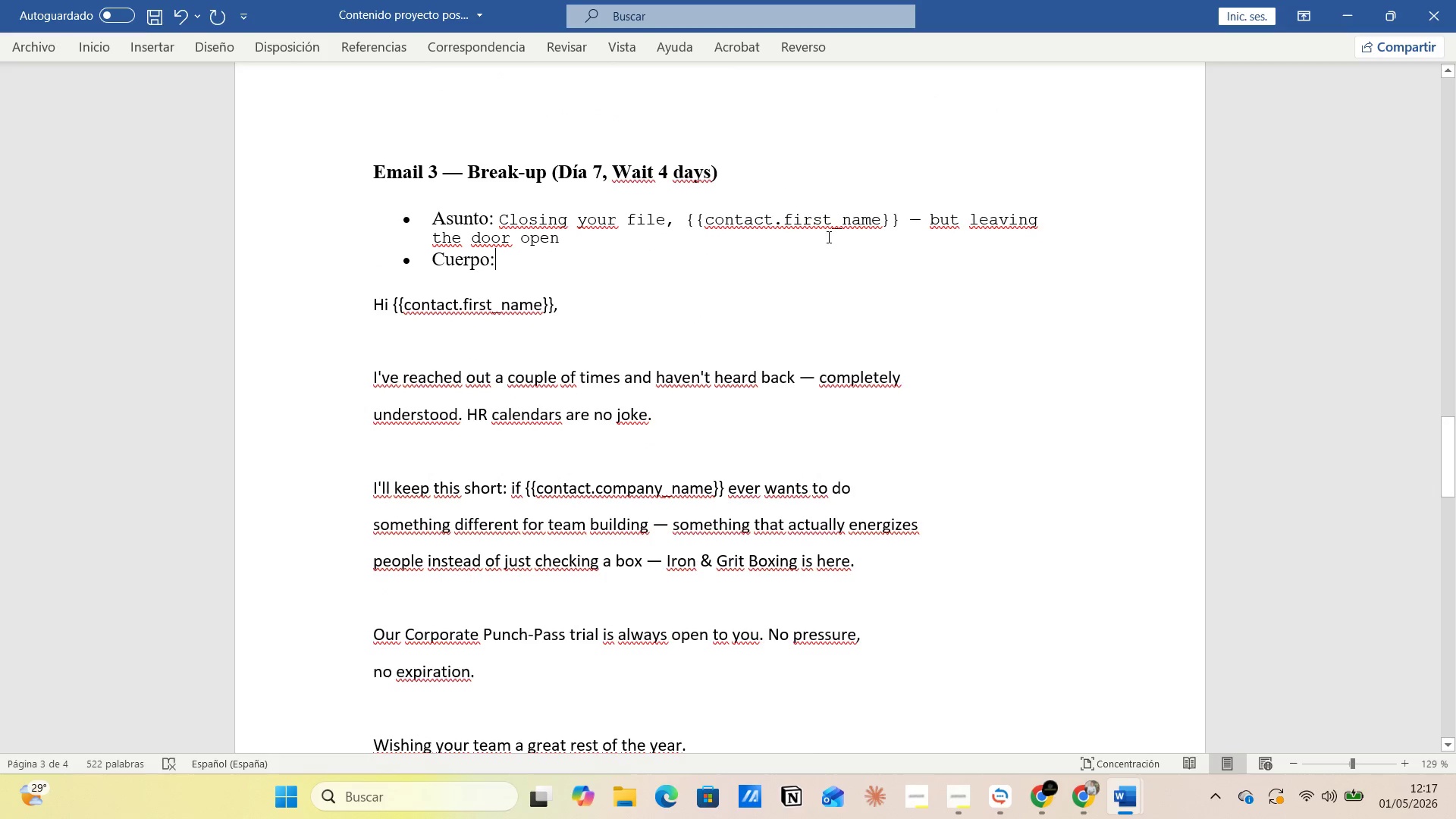 
left_click([827, 231])
 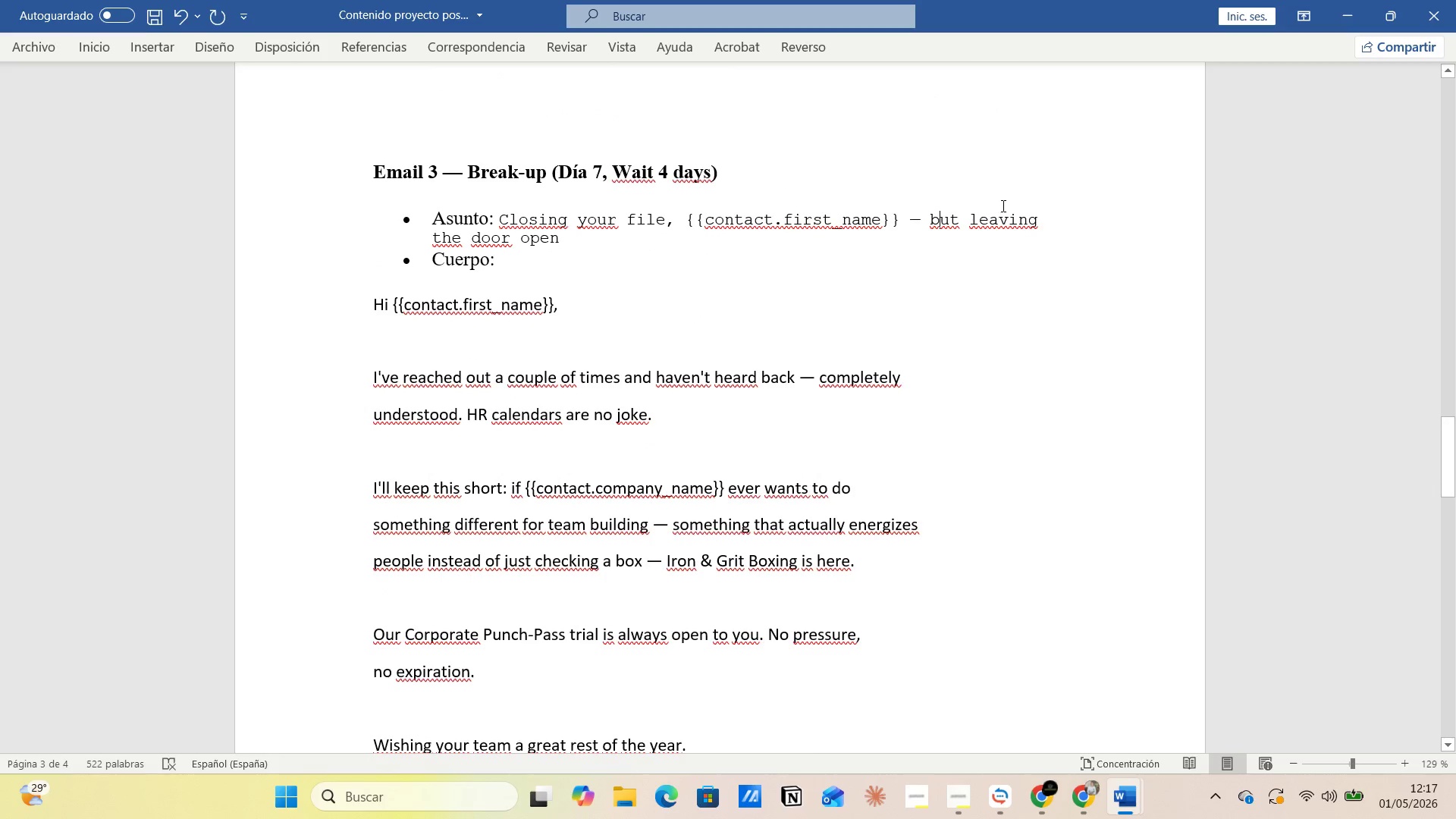 
left_click_drag(start_coordinate=[1004, 187], to_coordinate=[1009, 186])
 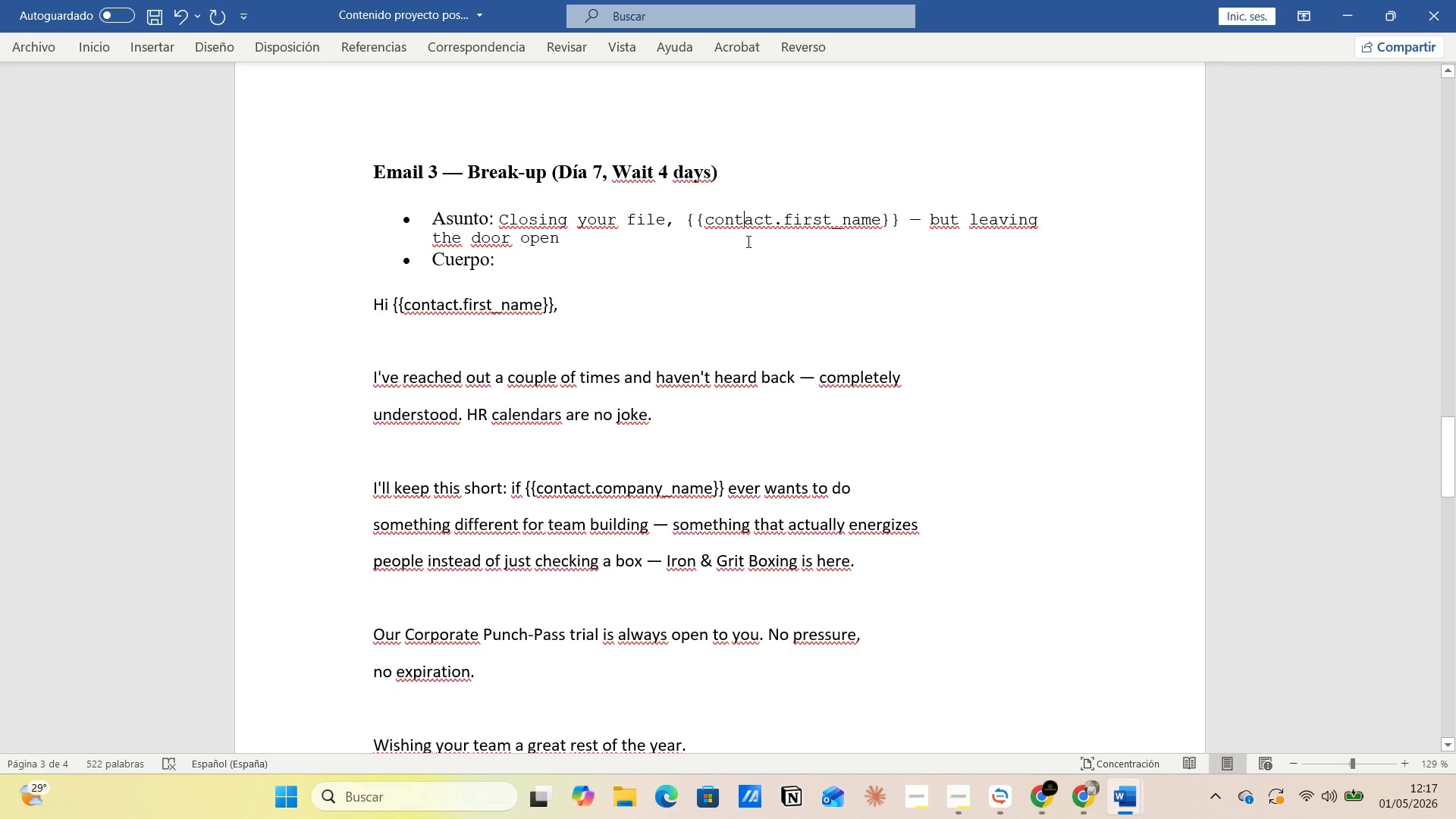 
left_click([705, 233])
 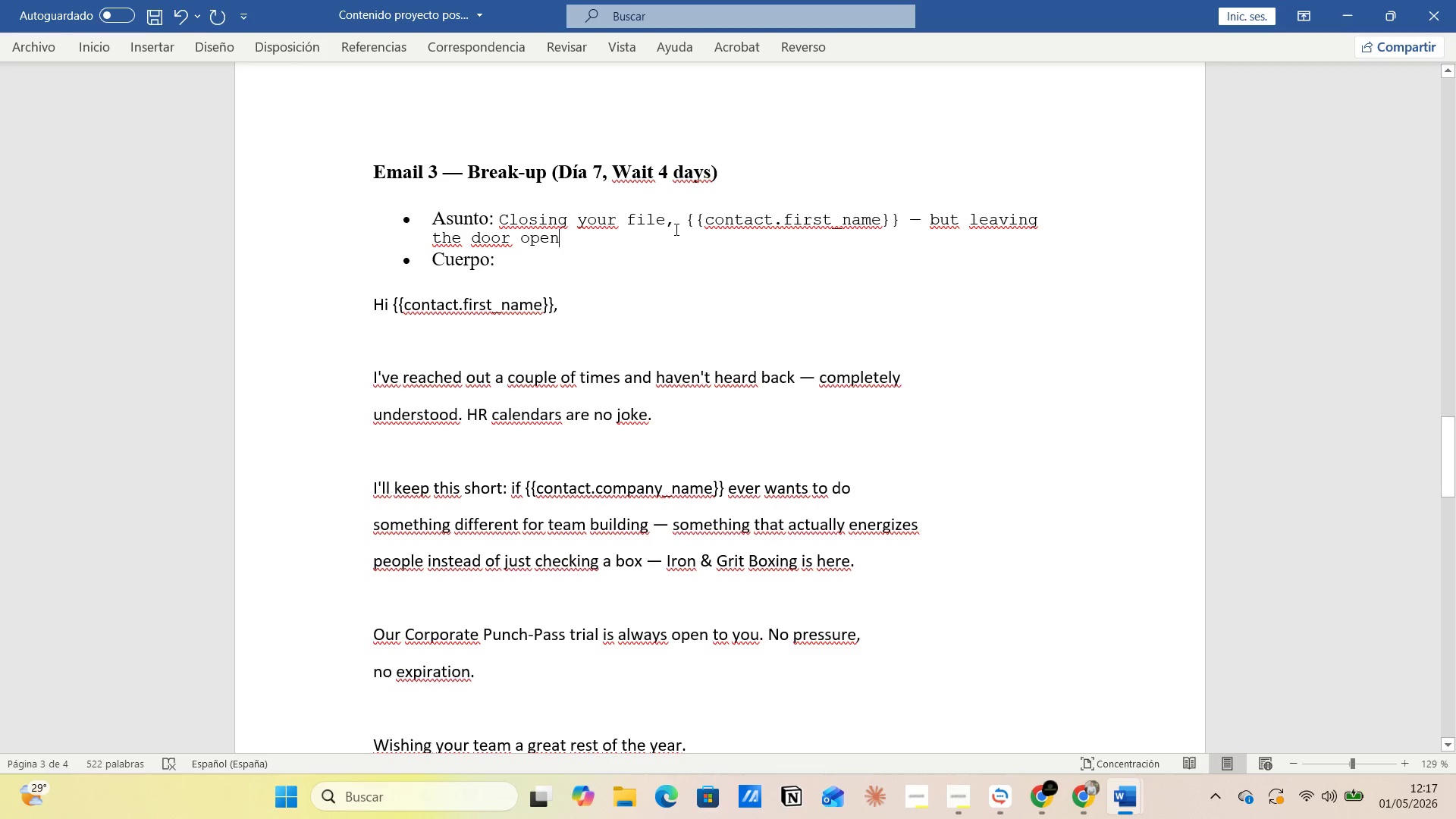 
left_click([675, 228])
 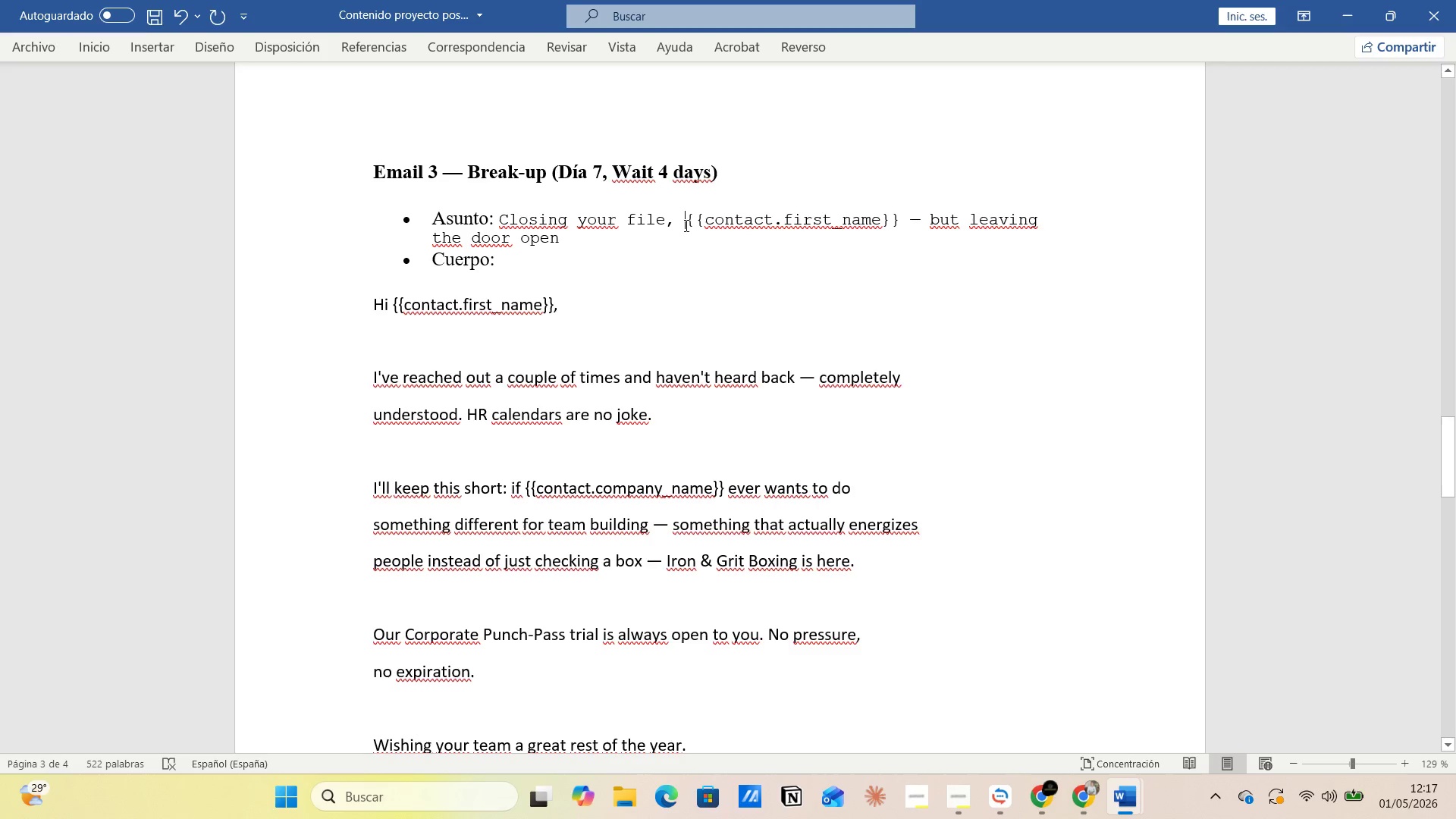 
left_click_drag(start_coordinate=[685, 225], to_coordinate=[905, 224])
 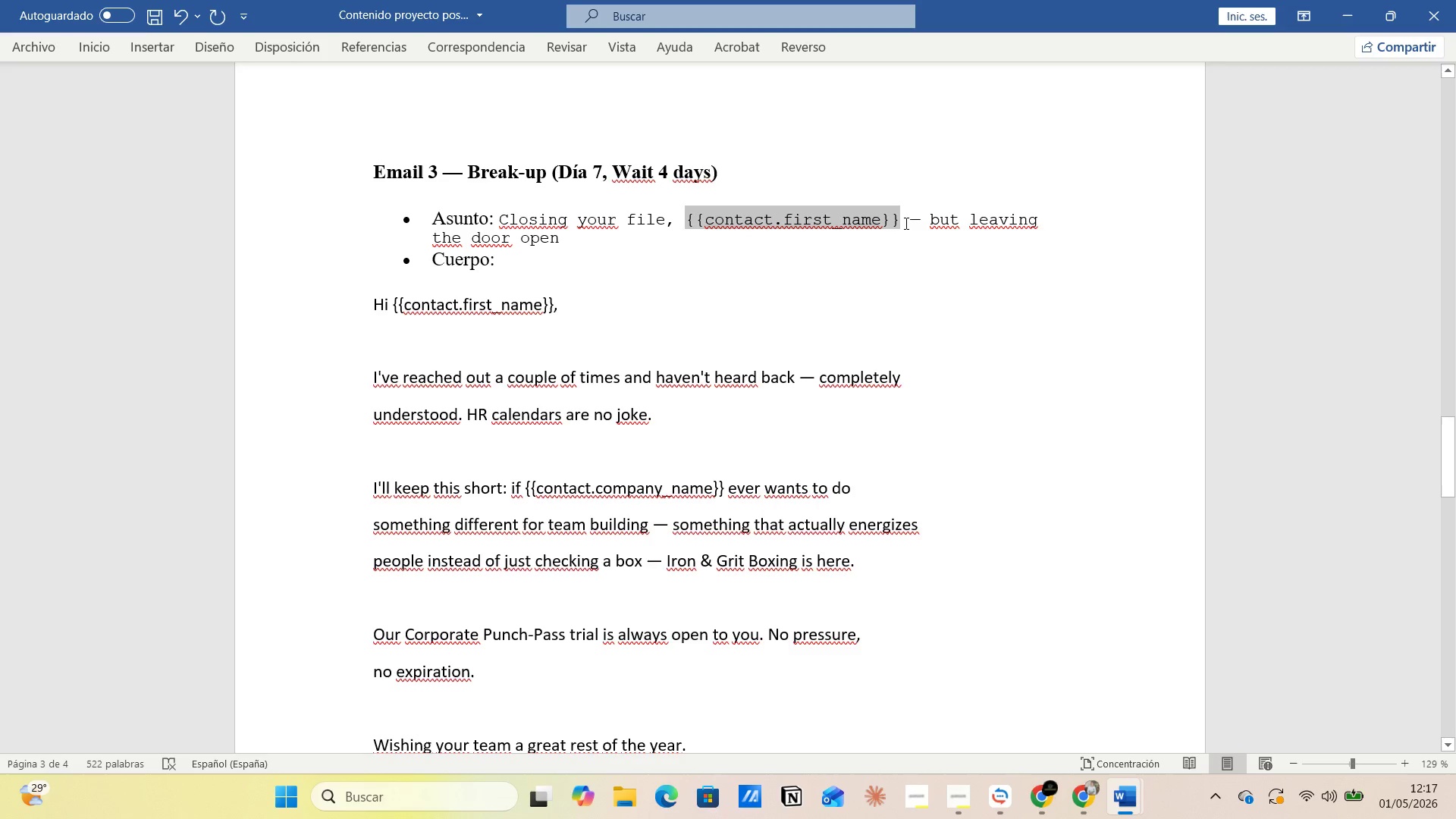 
key(Control+C)
 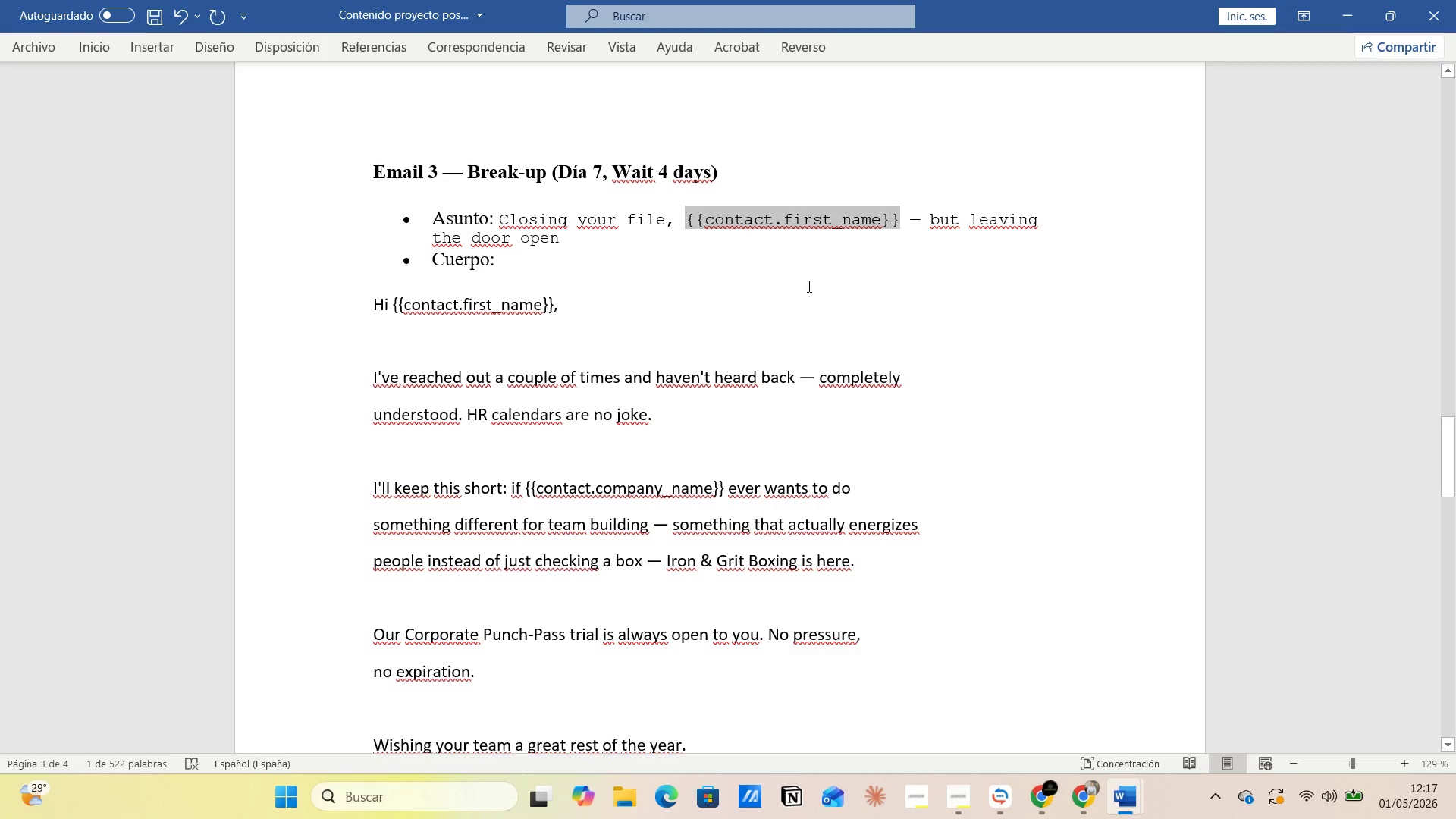 
scroll: coordinate [497, 444], scroll_direction: down, amount: 28.0
 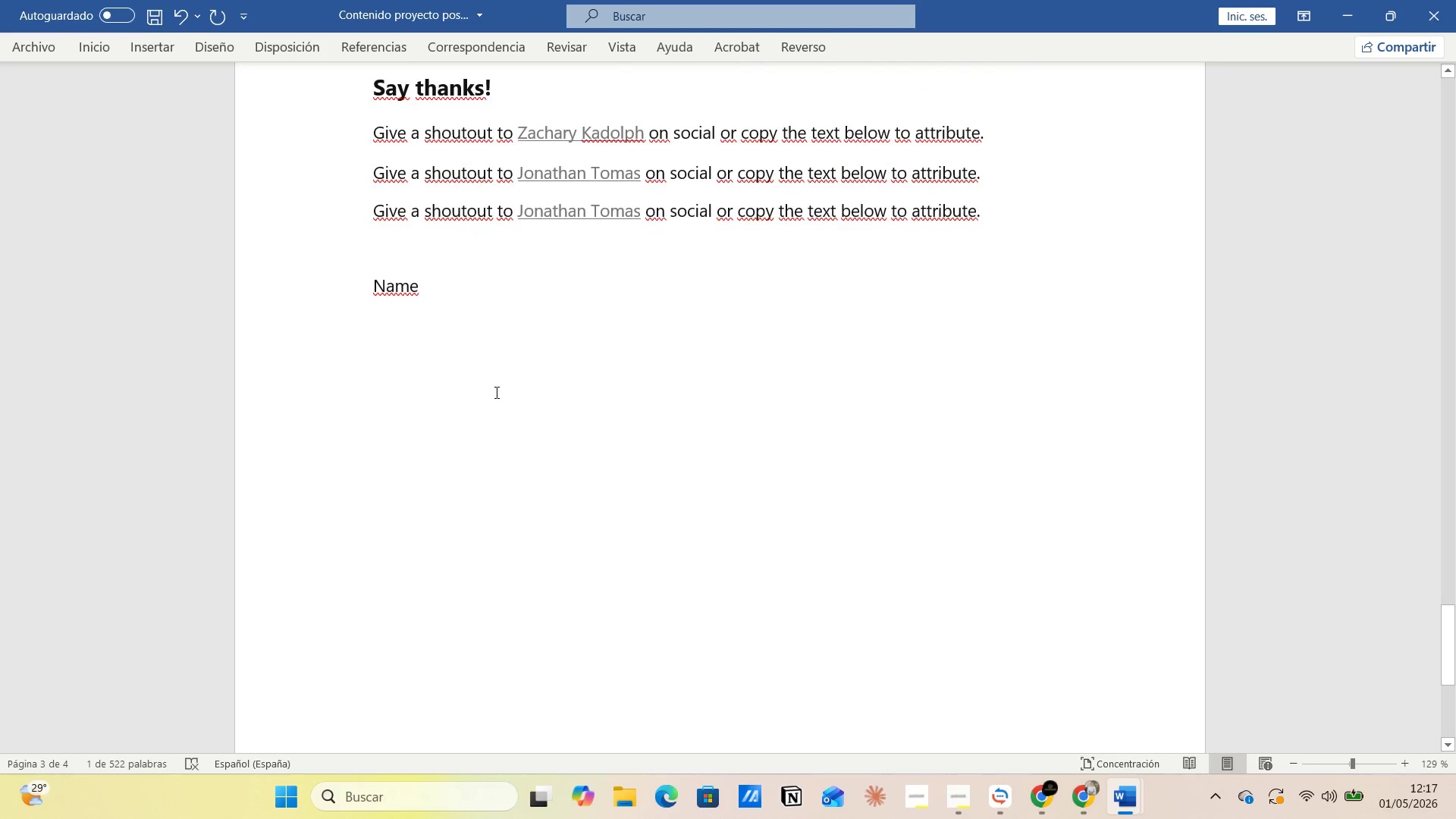 
left_click([495, 357])
 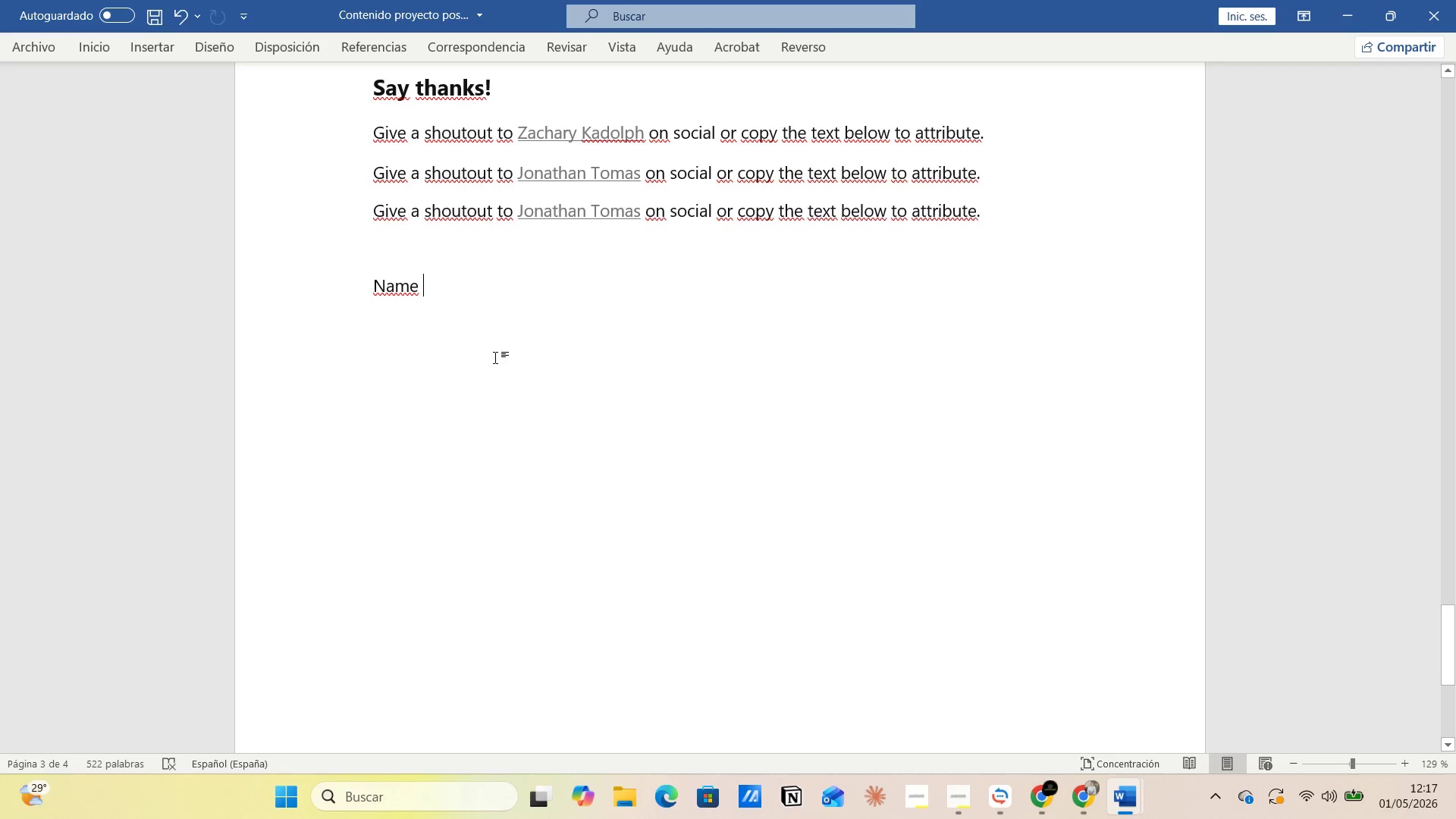 
key(Space)
 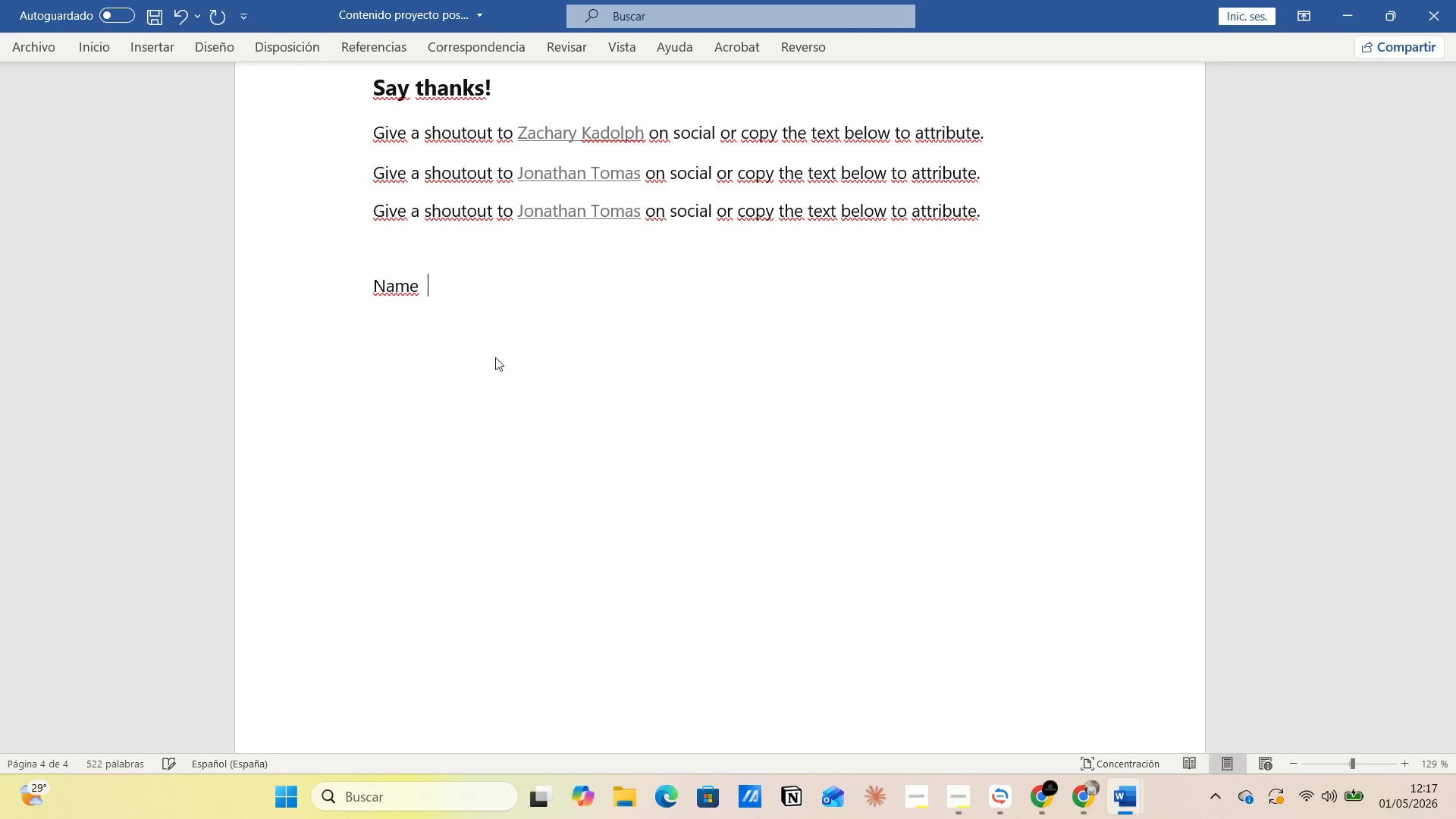 
key(Control+V)
 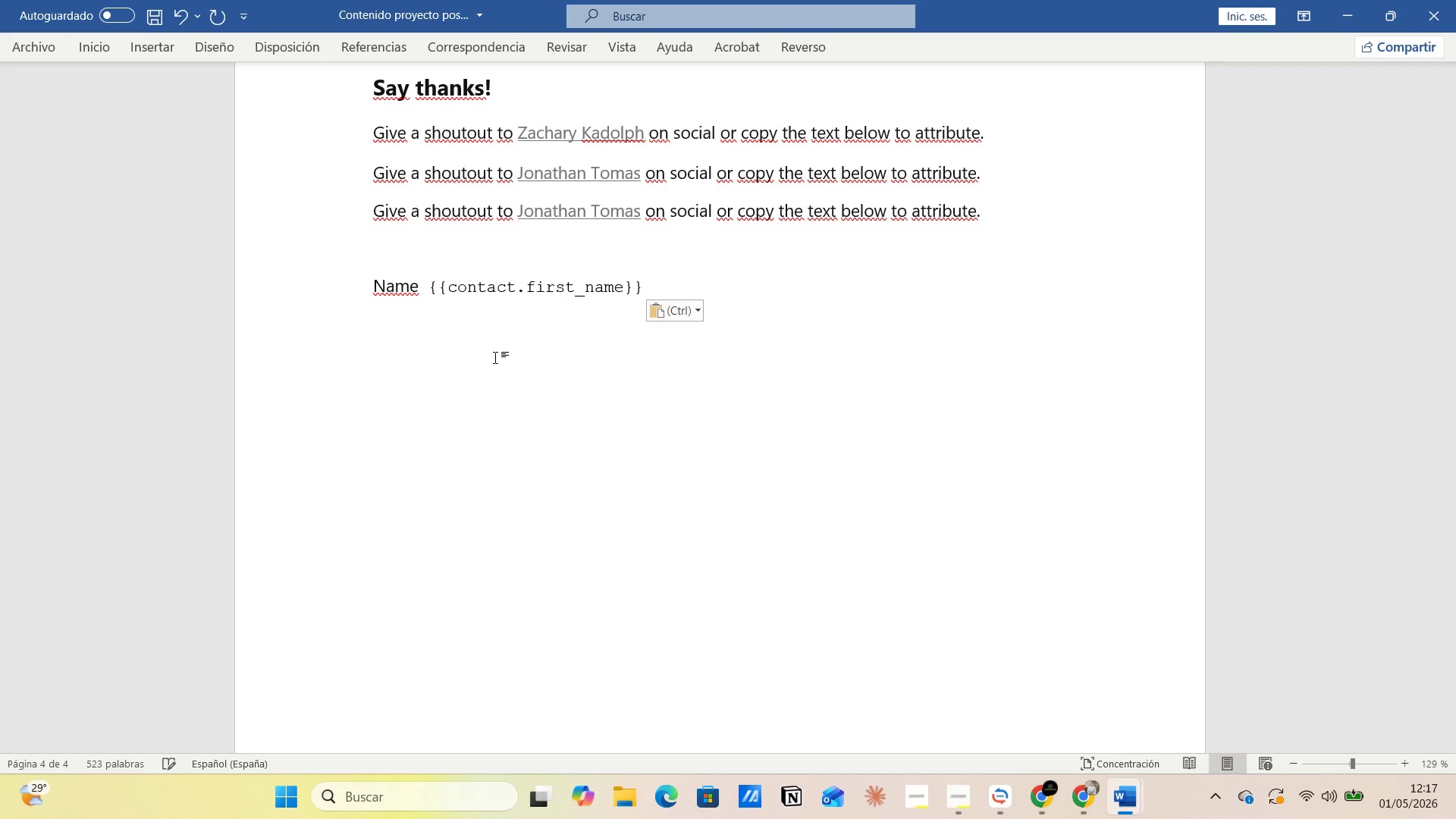 
key(Alt+AltLeft)
 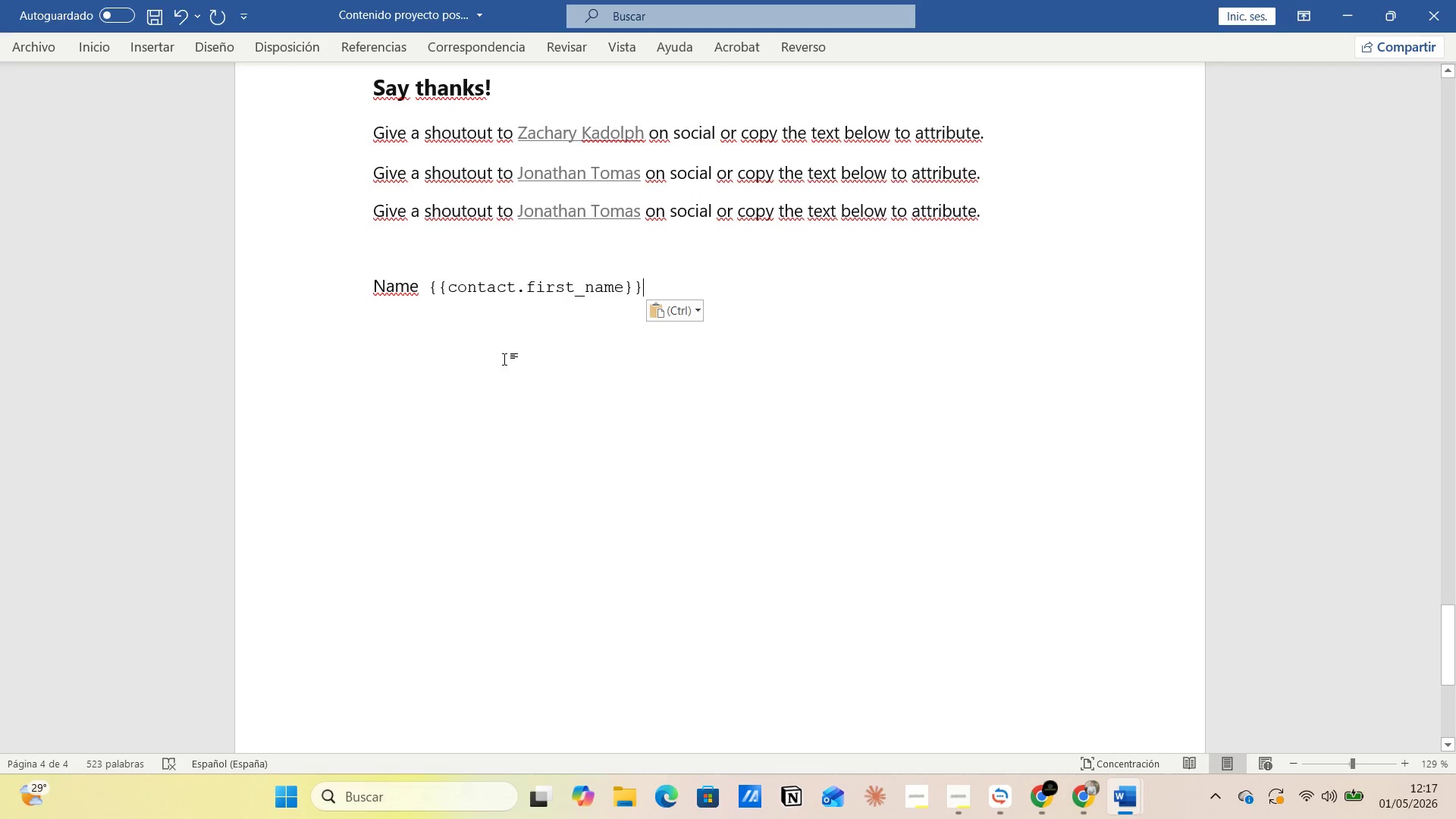 
key(Alt+Tab)
 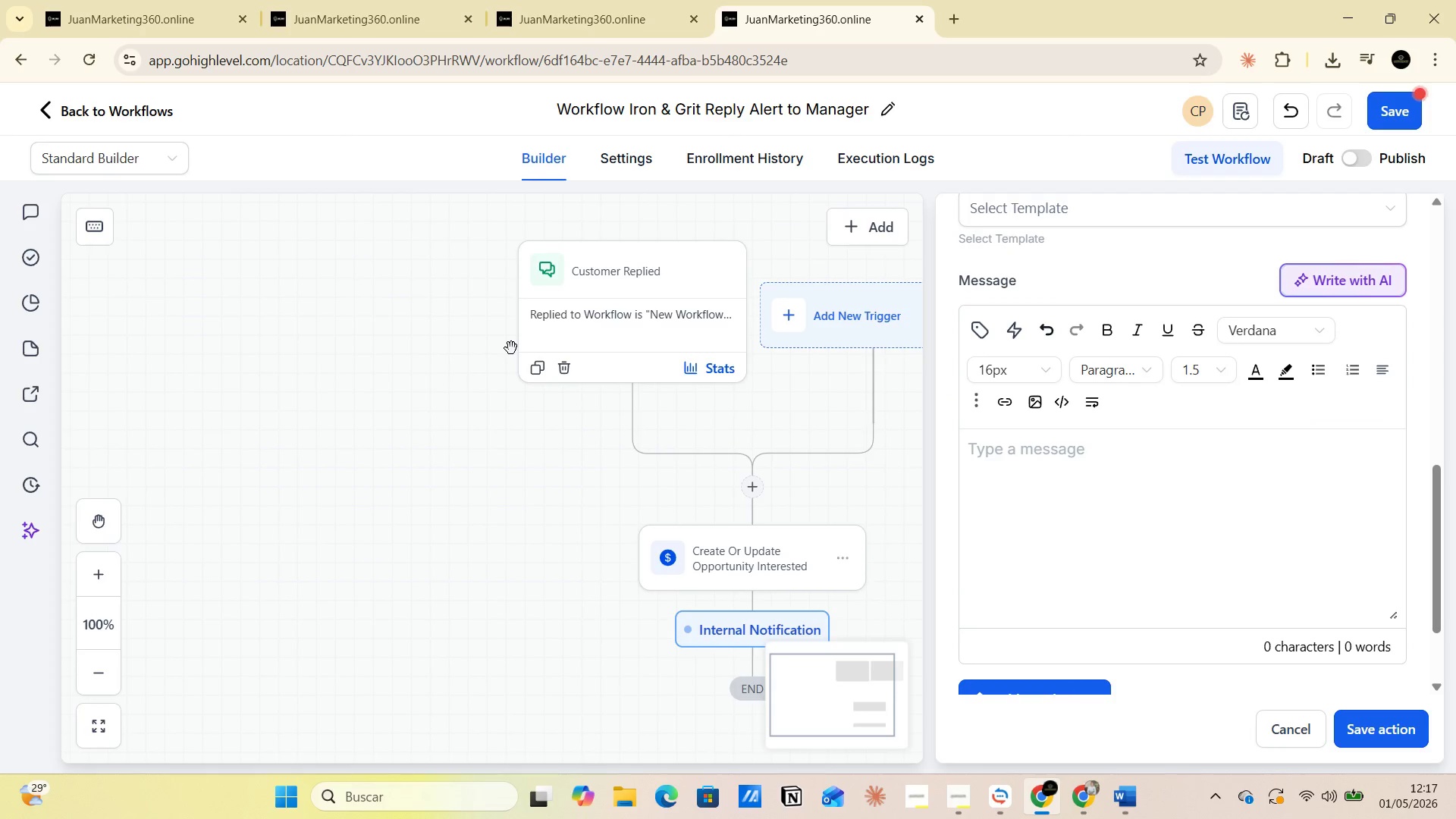 
wait(7.33)
 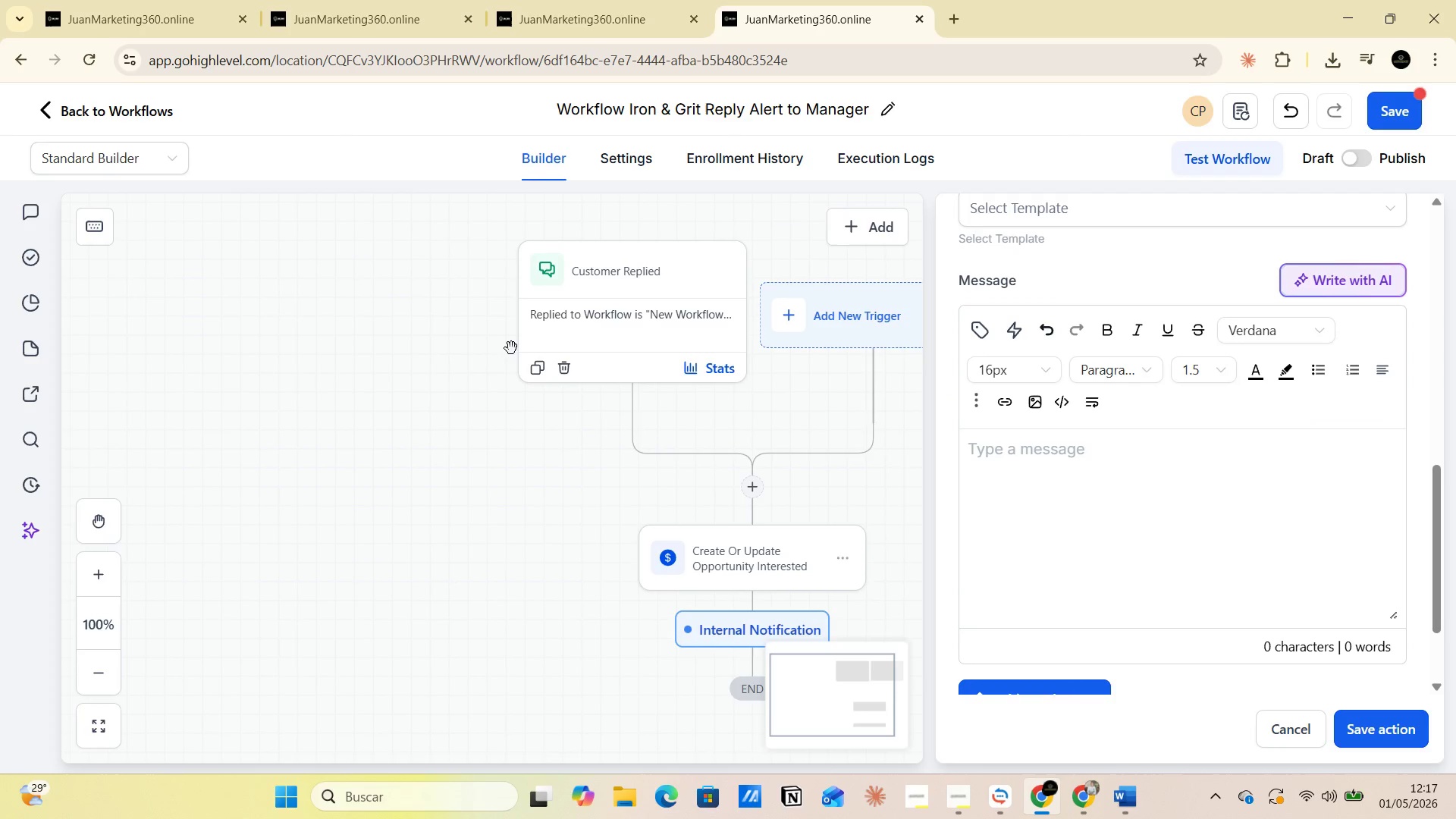 
key(Alt+Tab)
 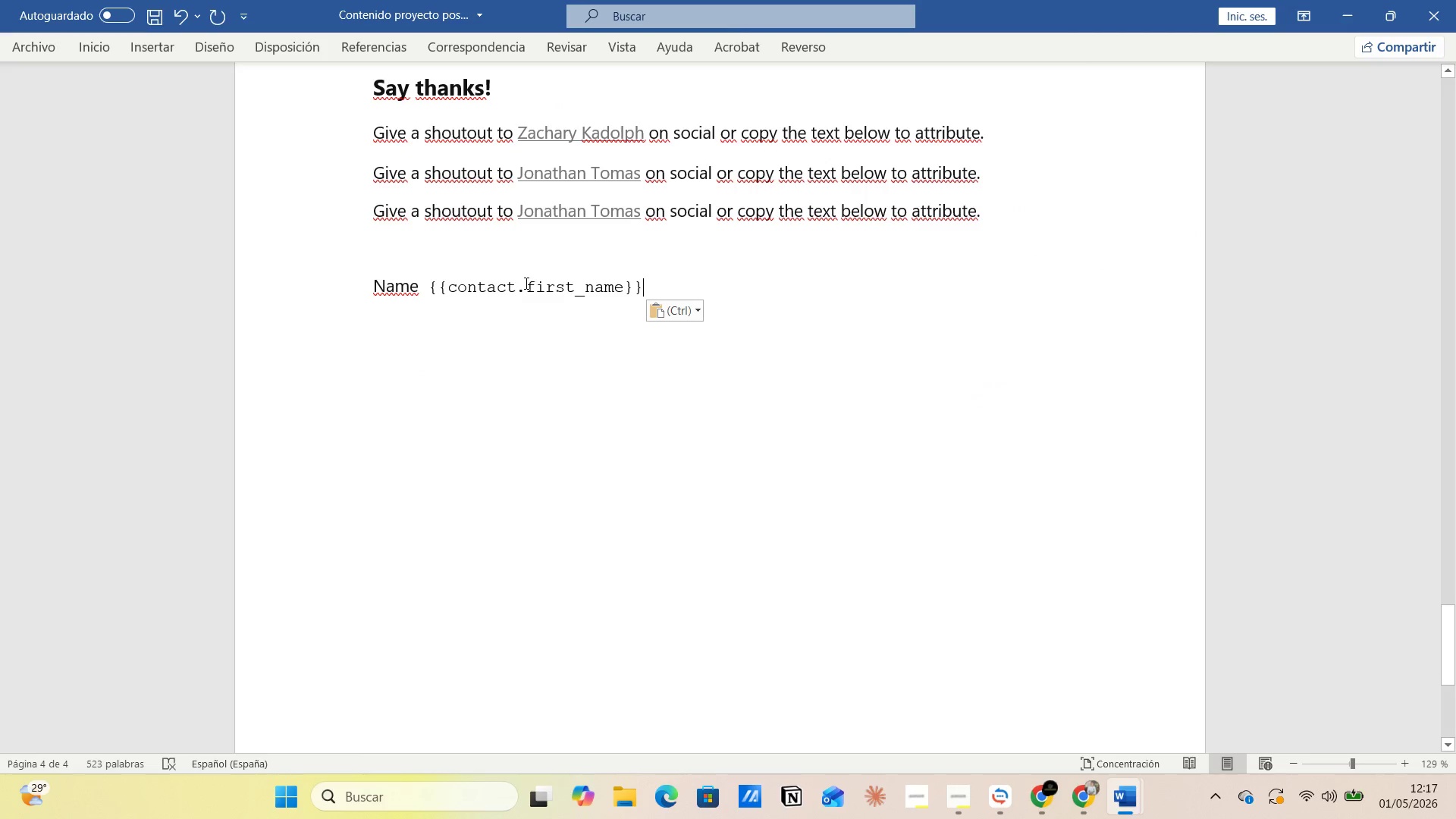 
wait(6.3)
 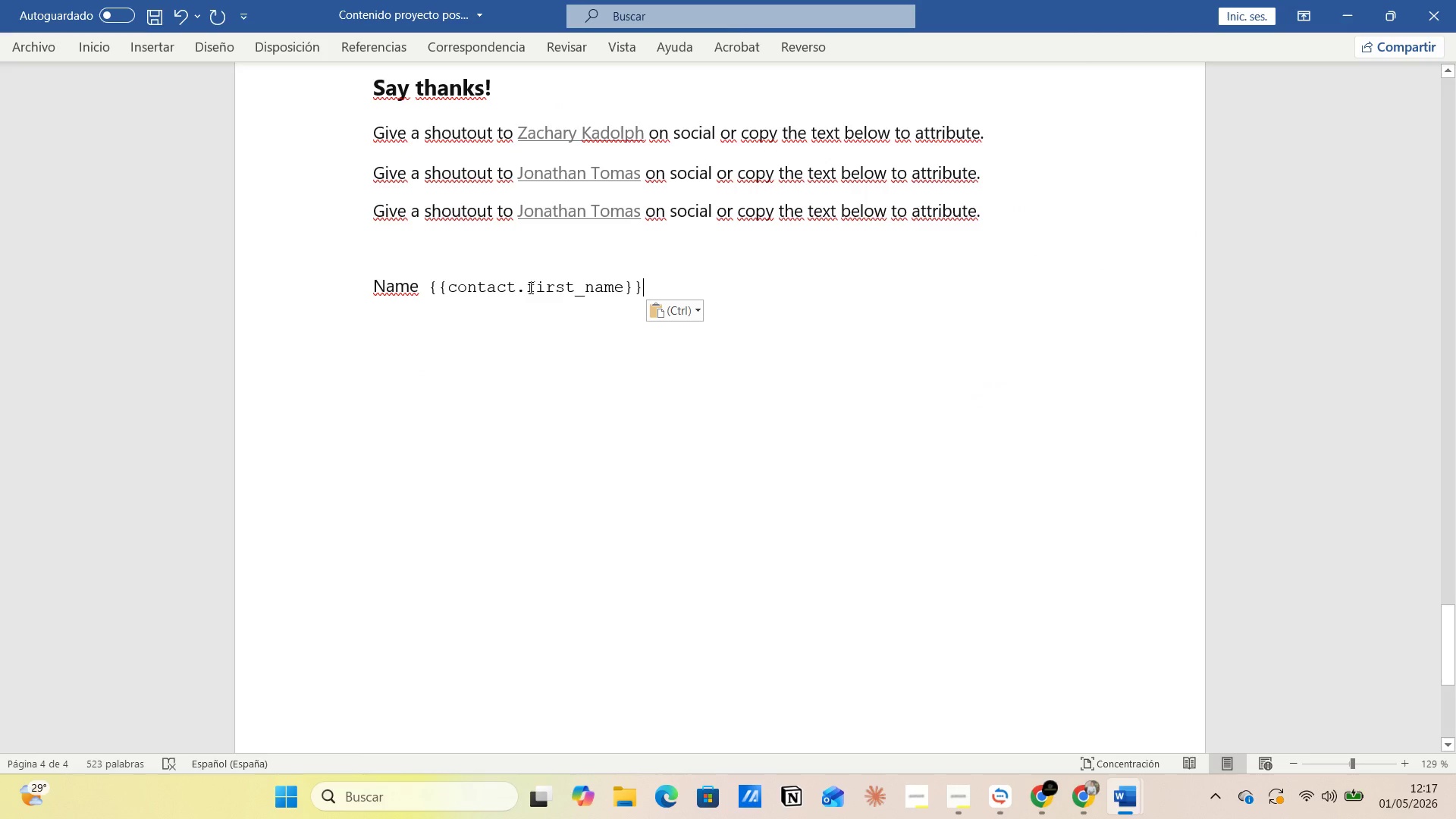 
left_click_drag(start_coordinate=[529, 285], to_coordinate=[571, 291])
 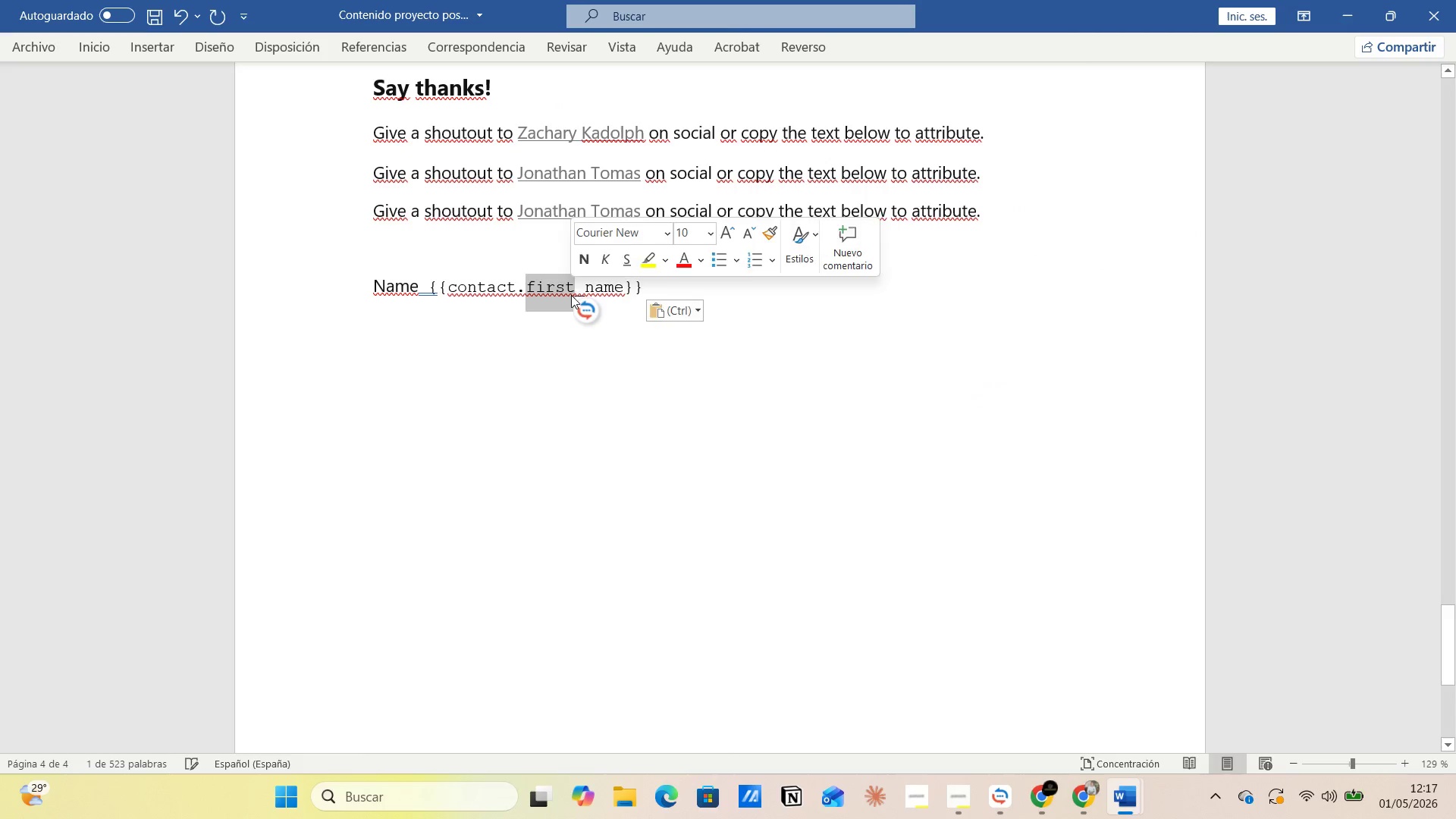 
type(full)
 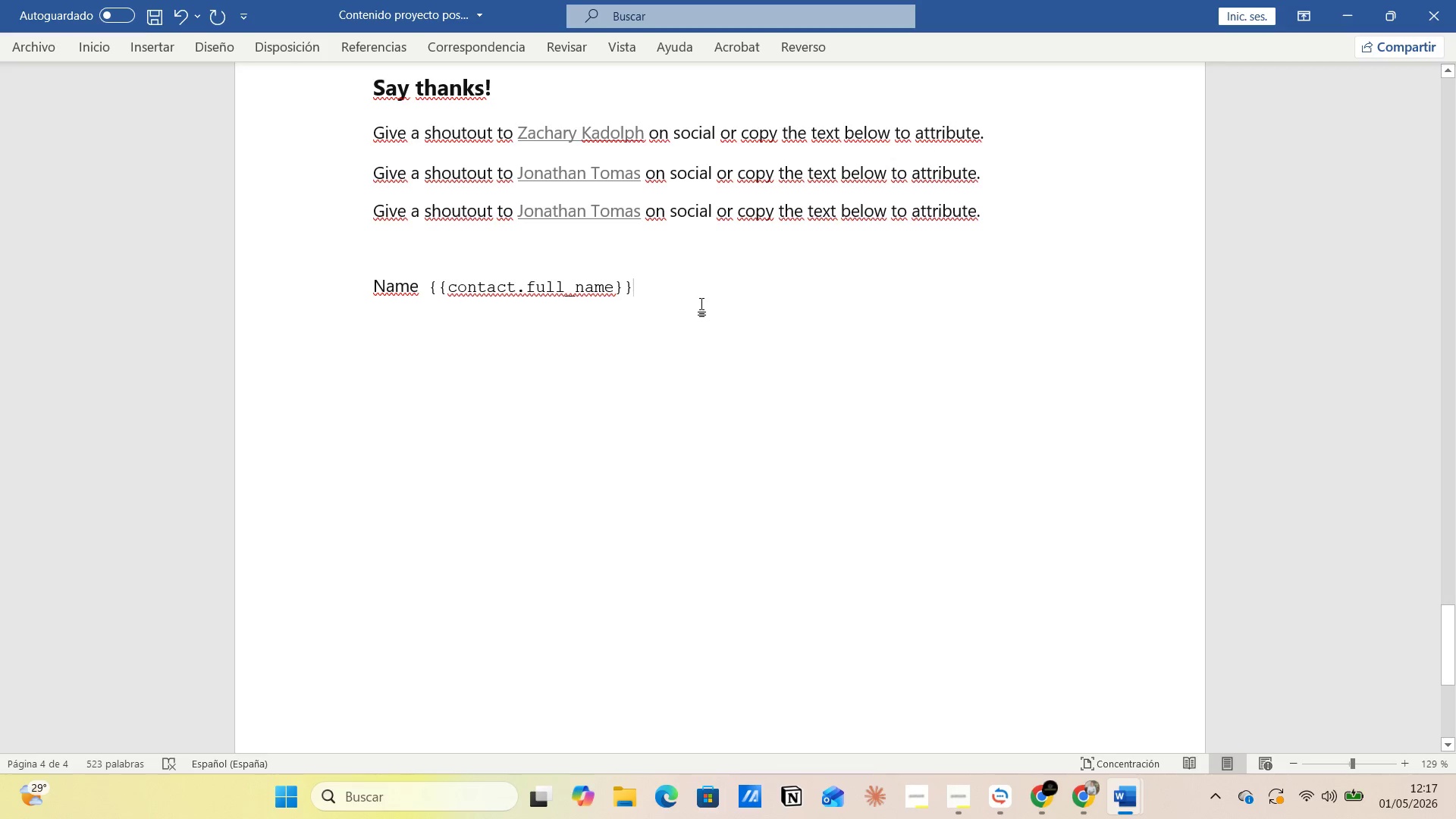 
key(Enter)
 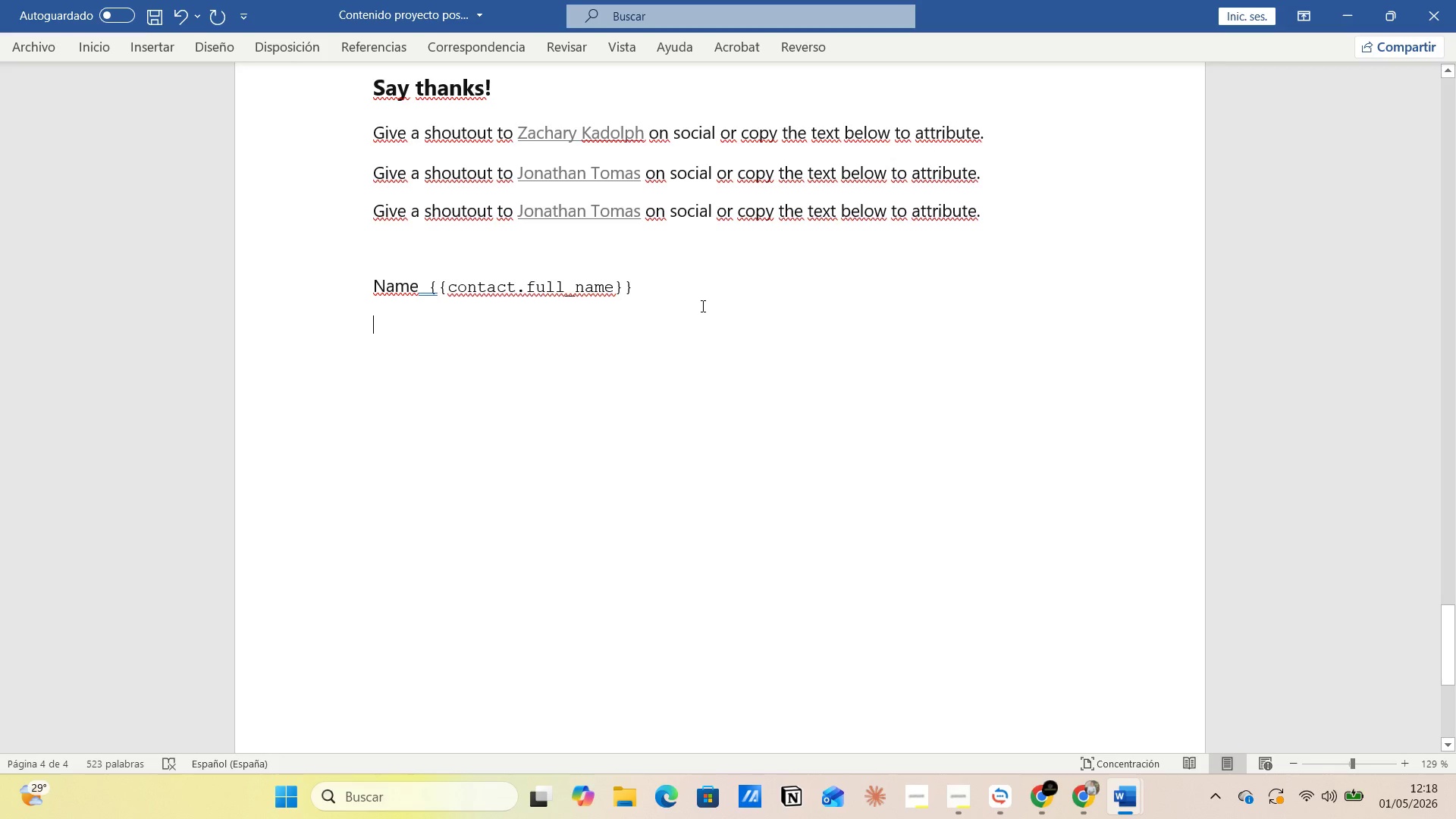 
wait(8.66)
 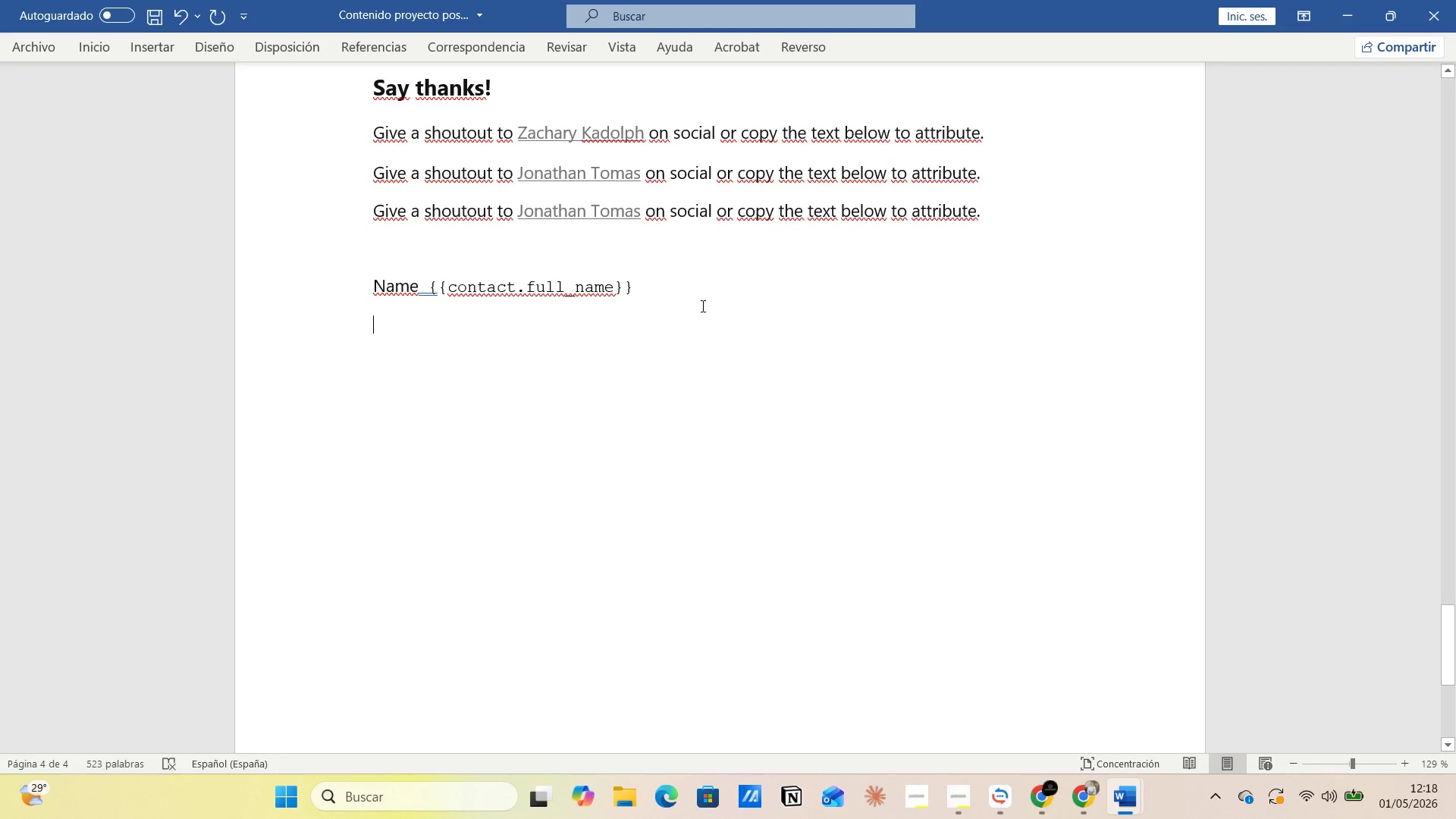 
left_click([590, 223])
 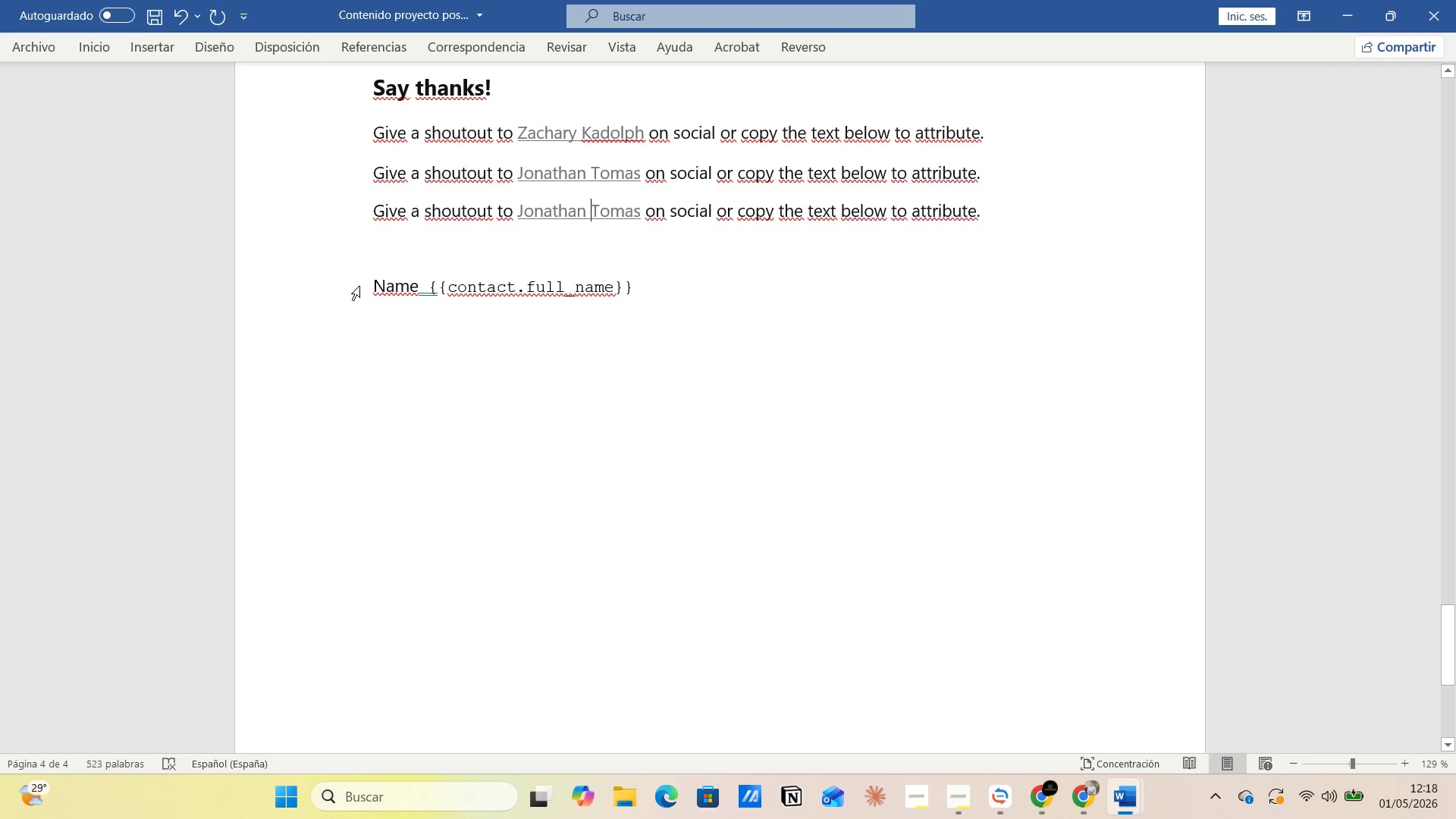 
left_click([371, 286])
 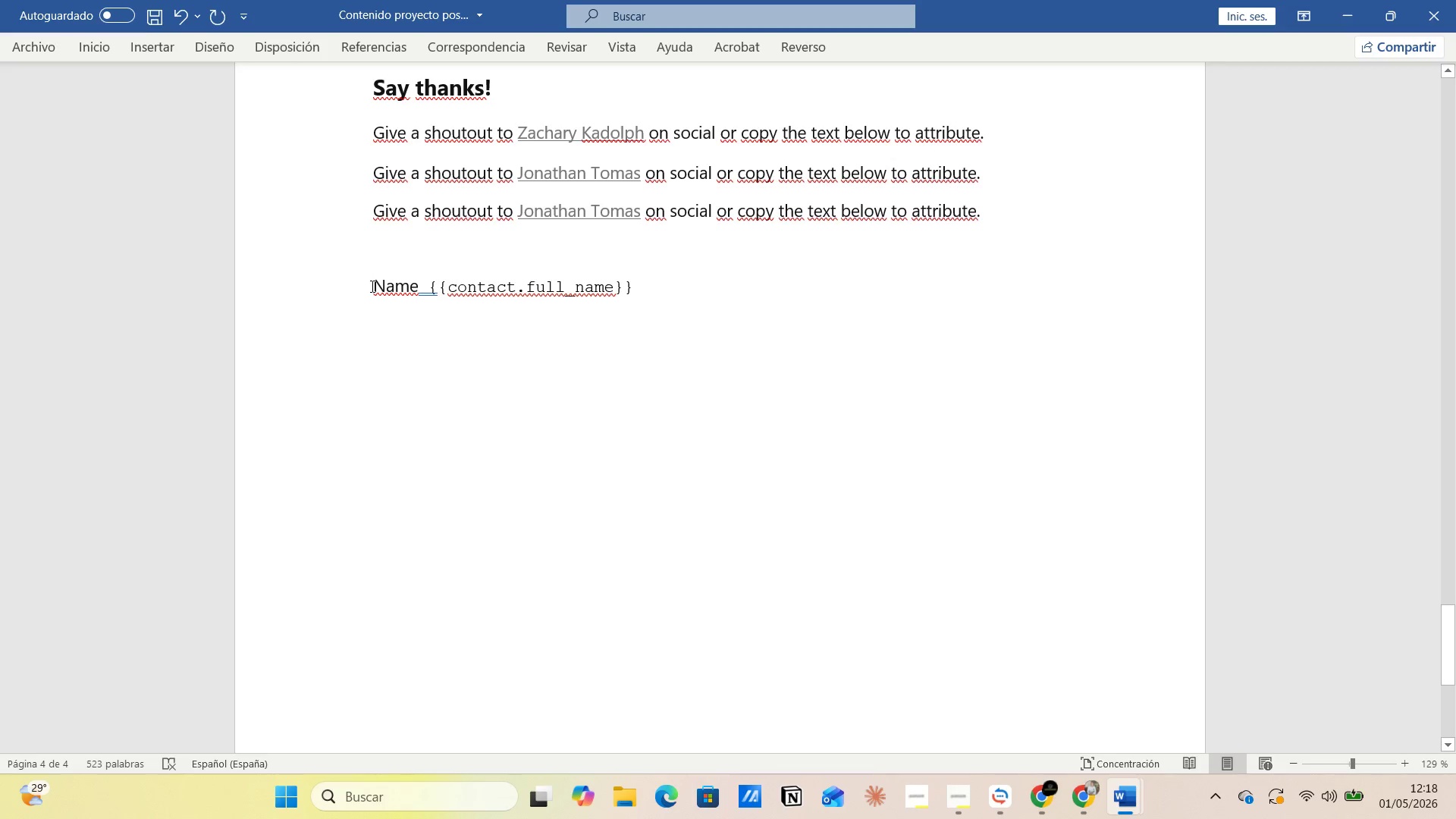 
key(Enter)
 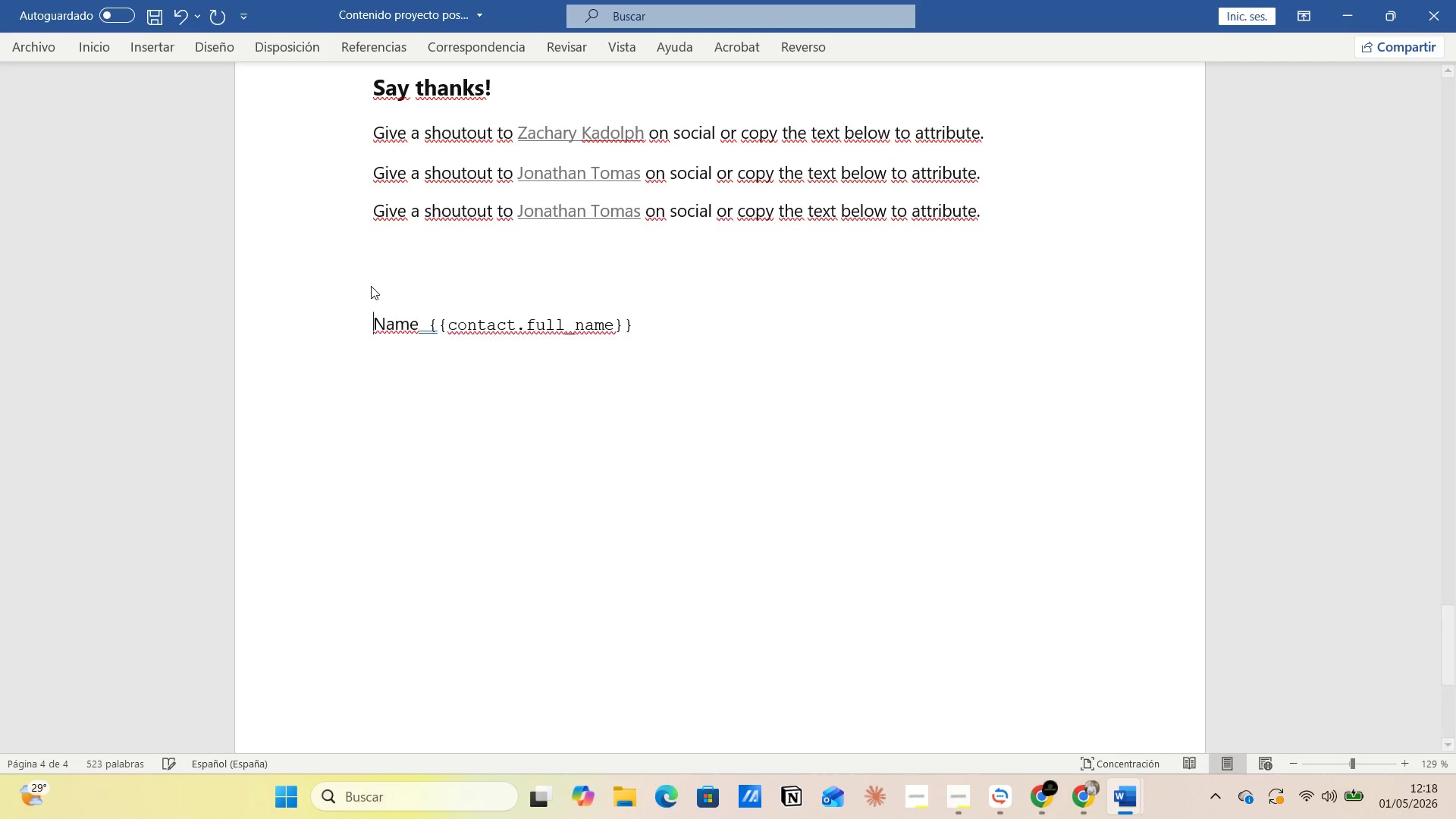 
key(Enter)
 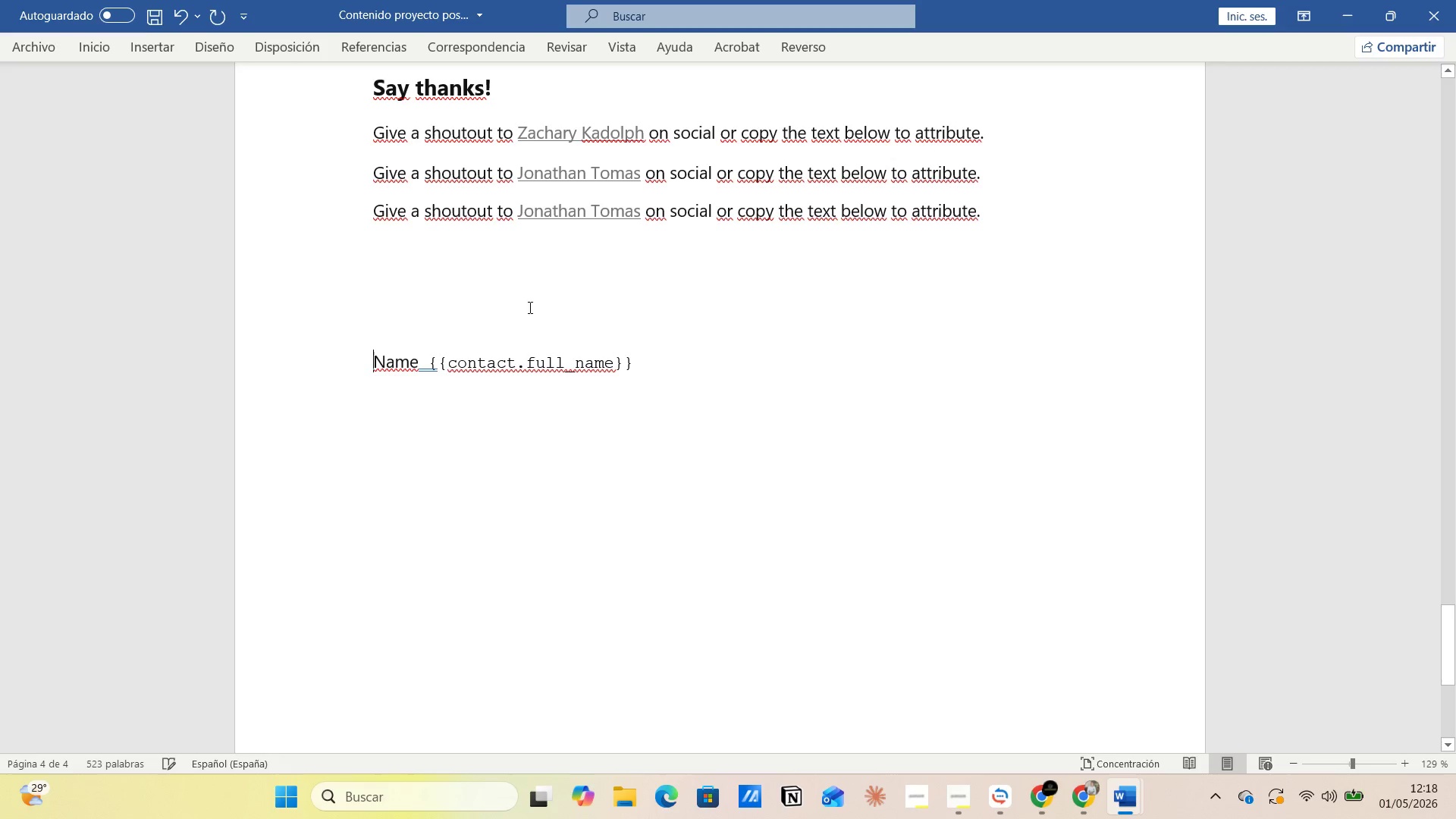 
key(Alt+AltLeft)
 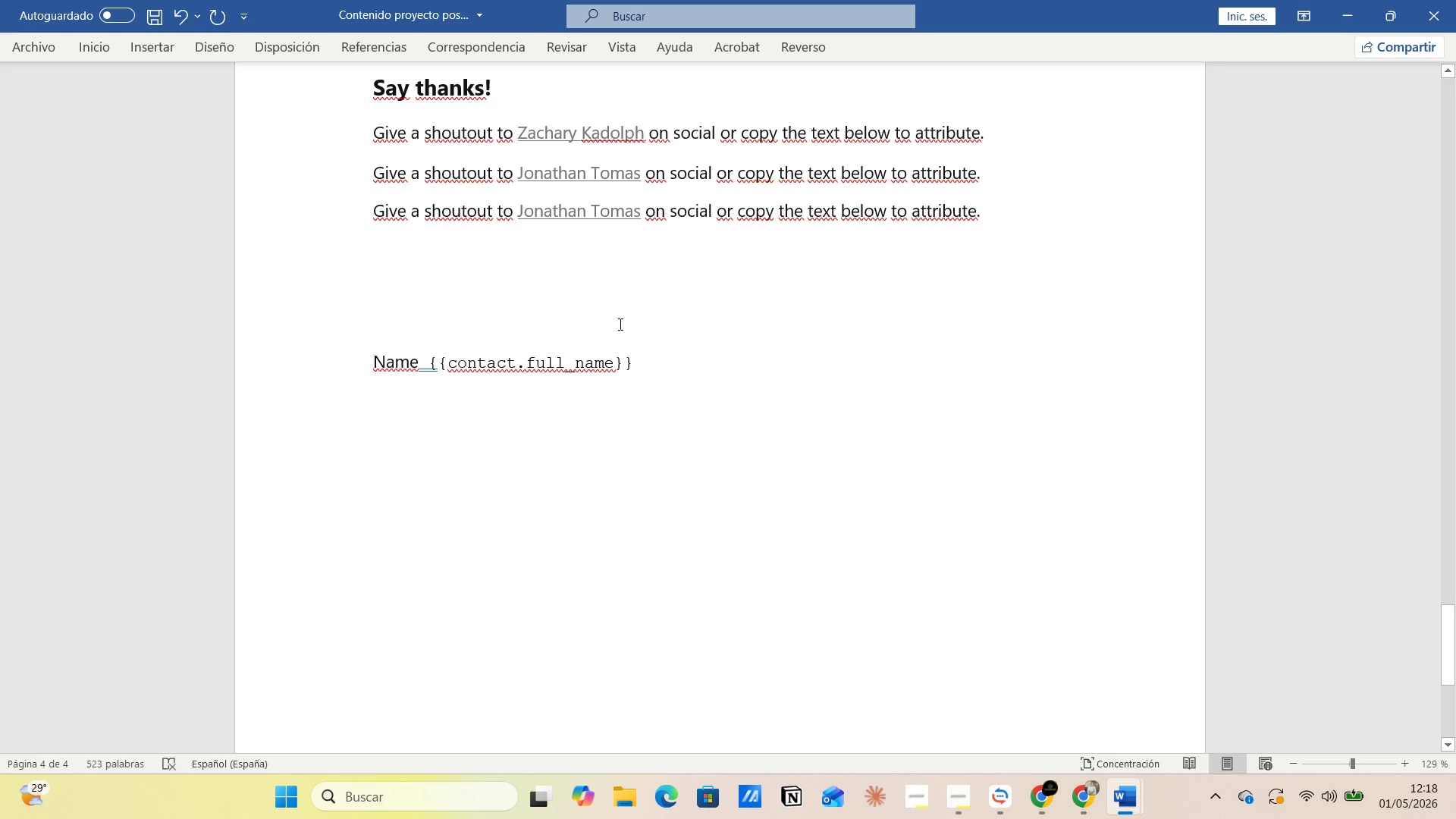 
key(Alt+Tab)
 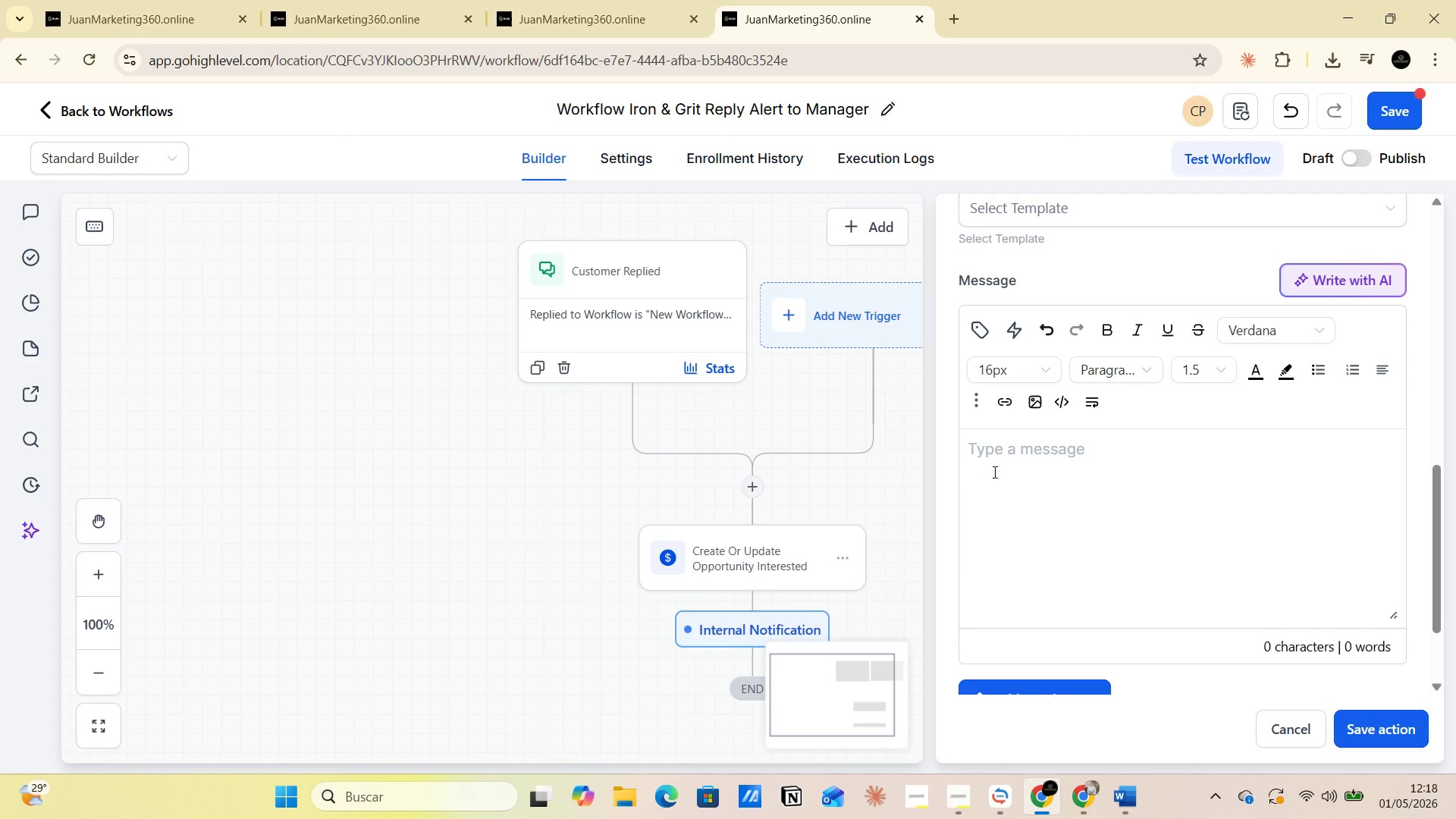 
left_click([997, 453])
 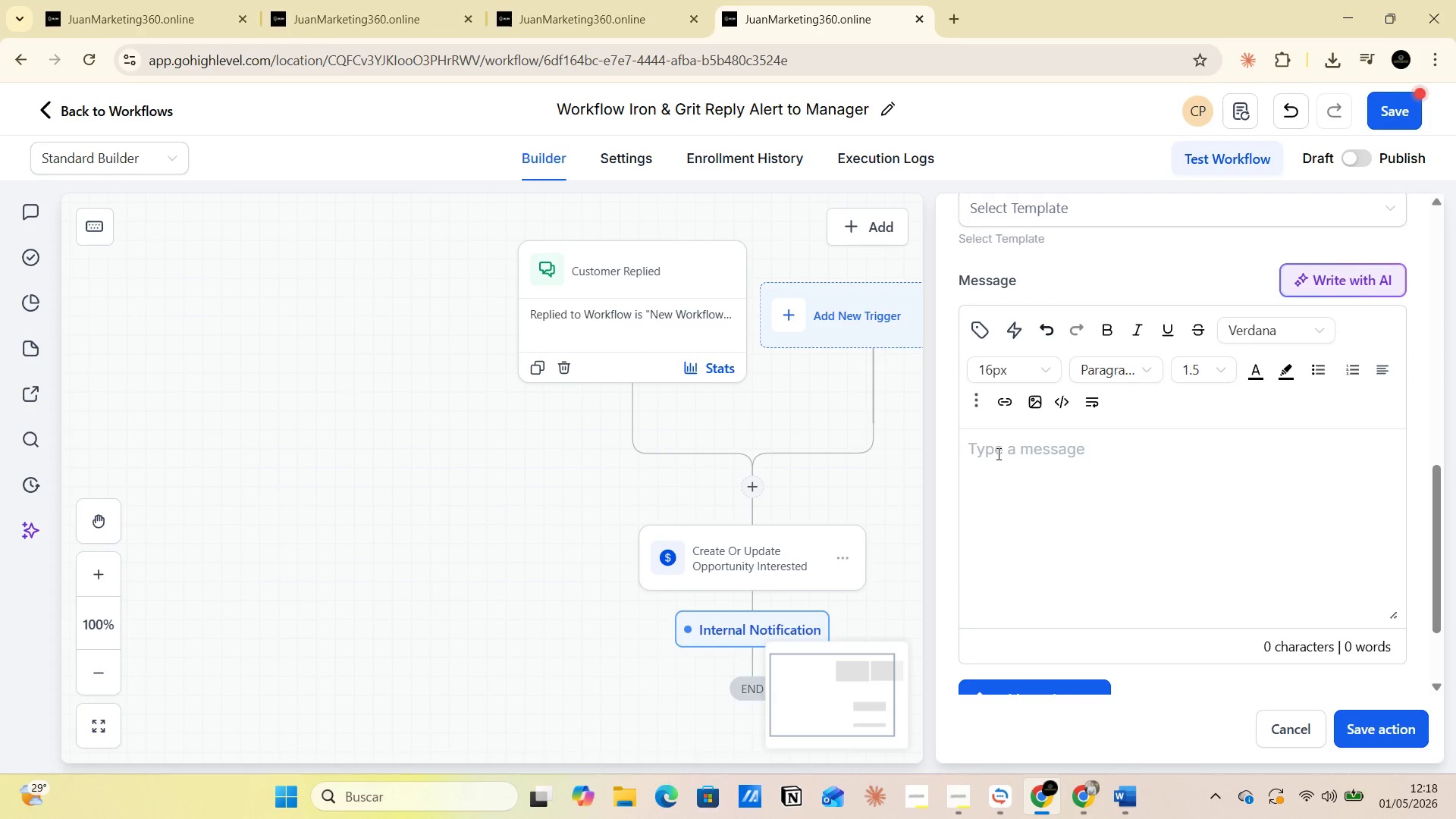 
type(An HR Manager )
 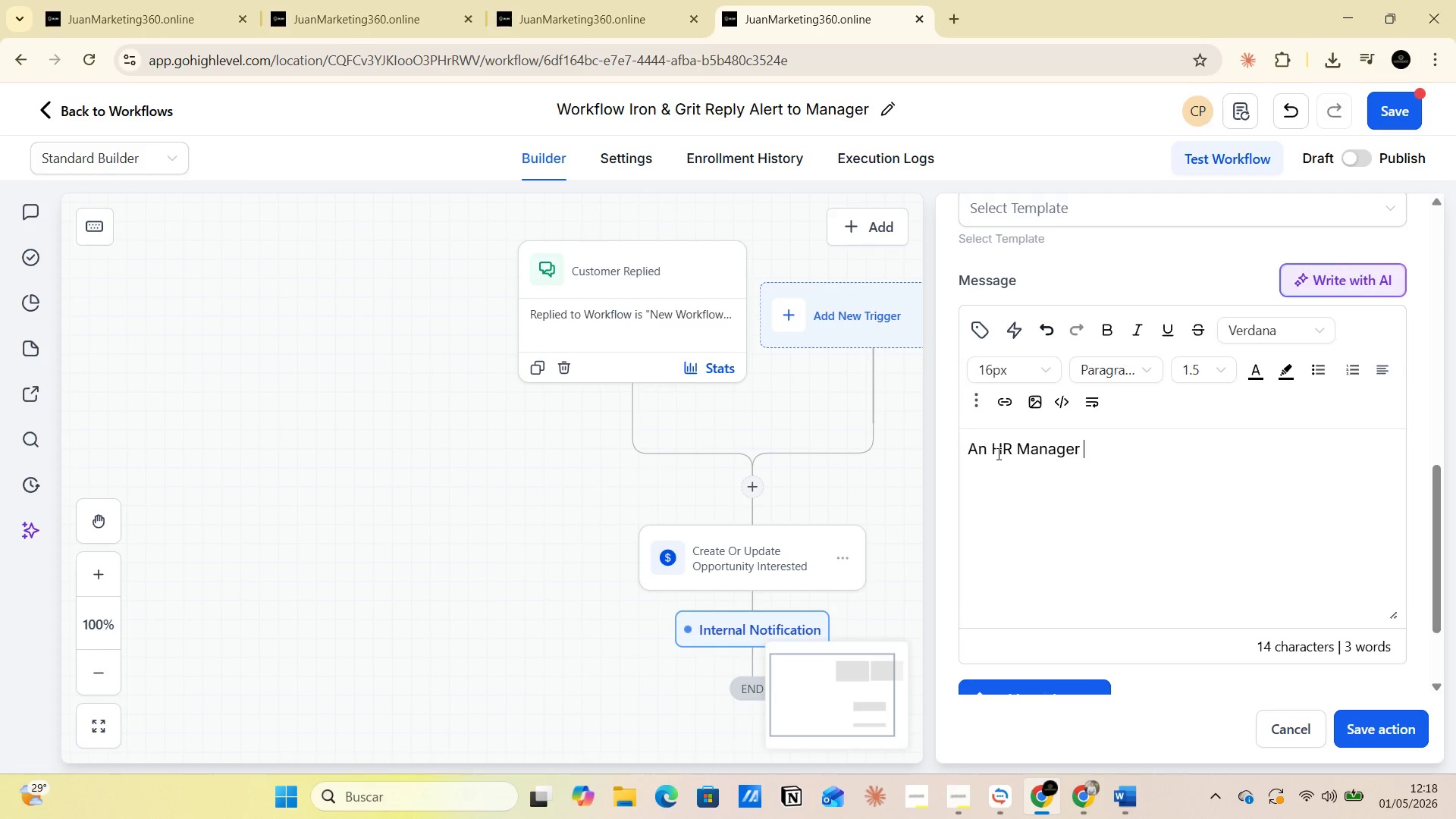 
type(just )
 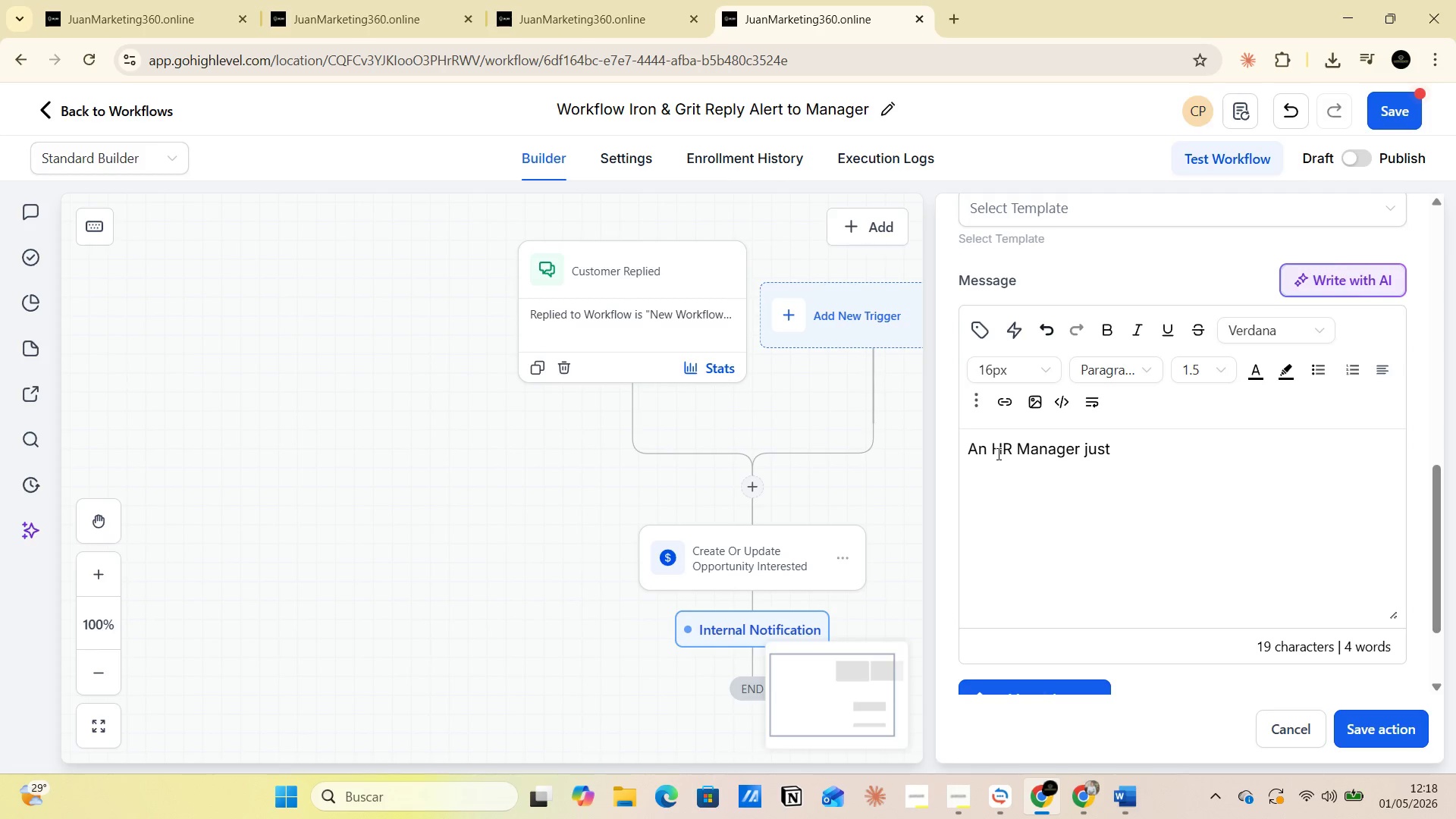 
type(replied)
 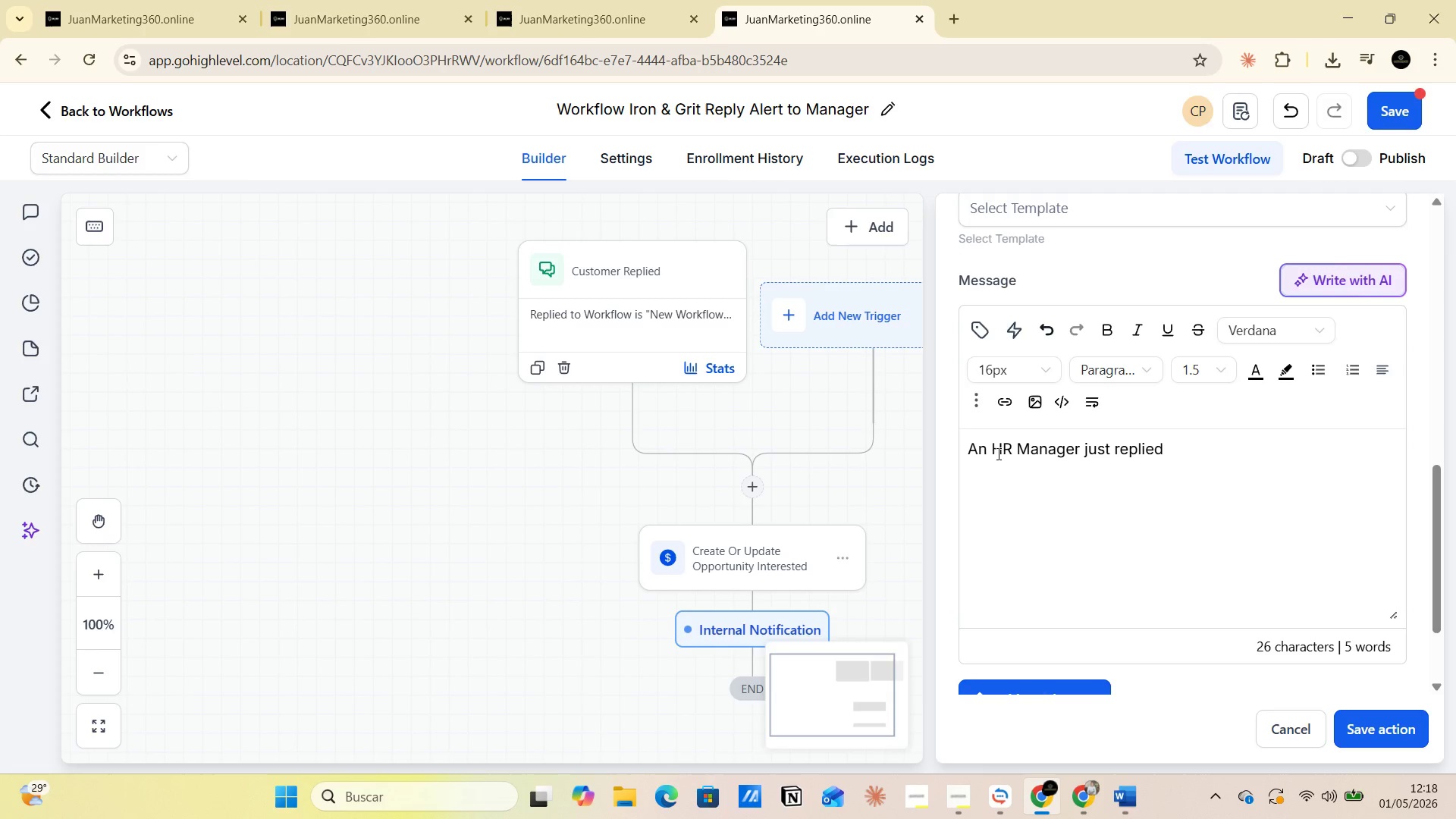 
wait(9.28)
 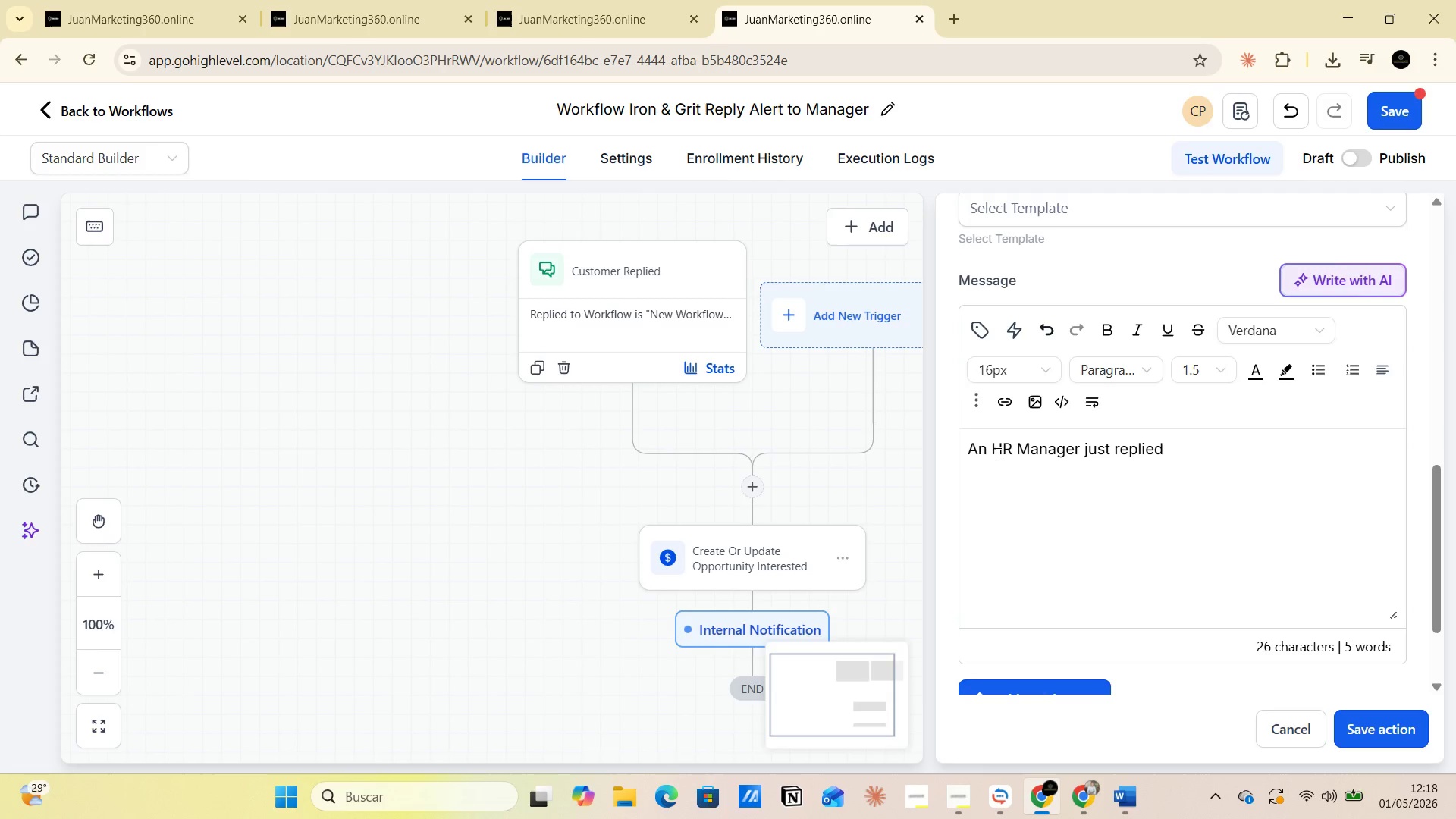 
type( to the corporate )
 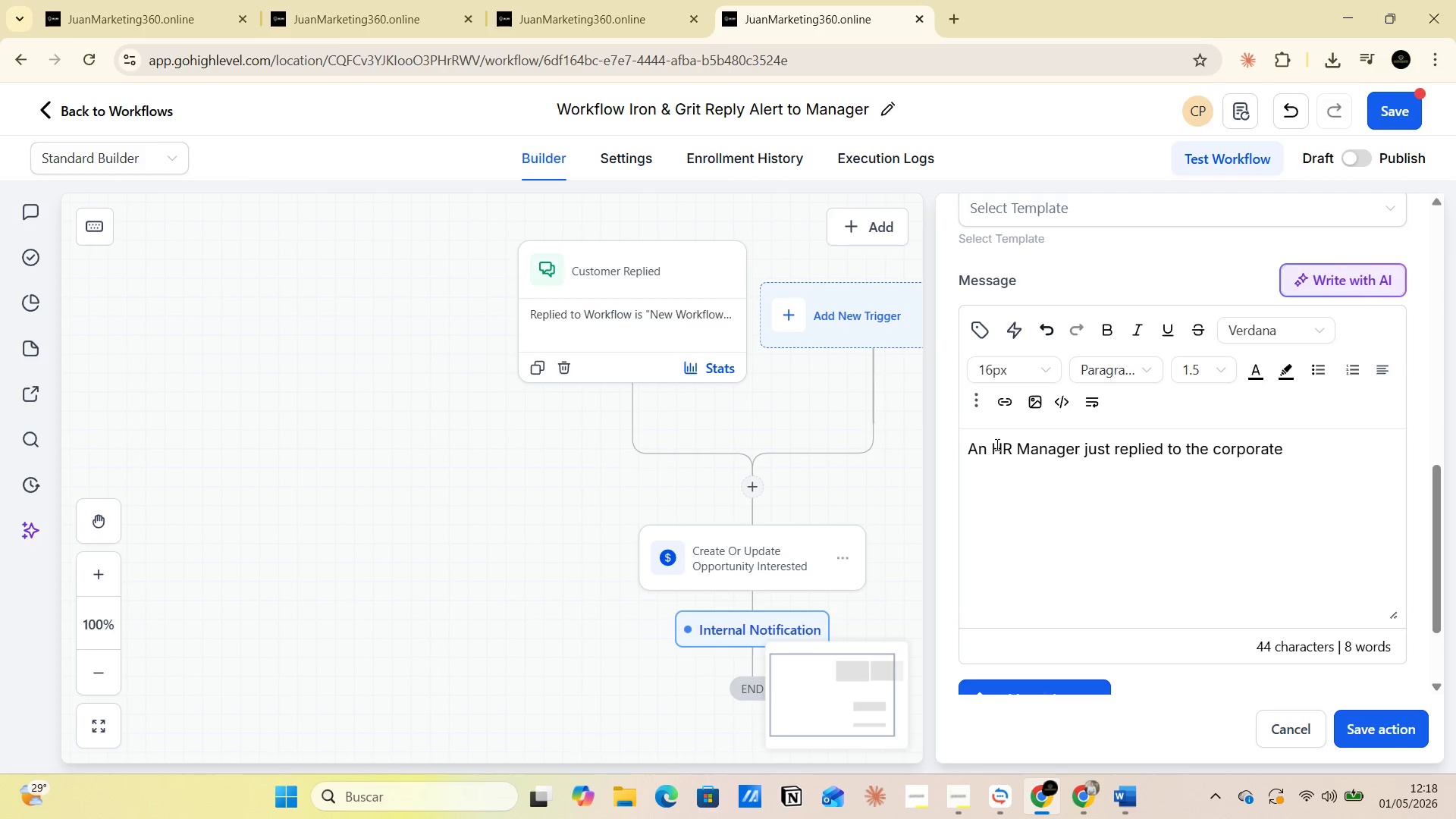 
wait(9.12)
 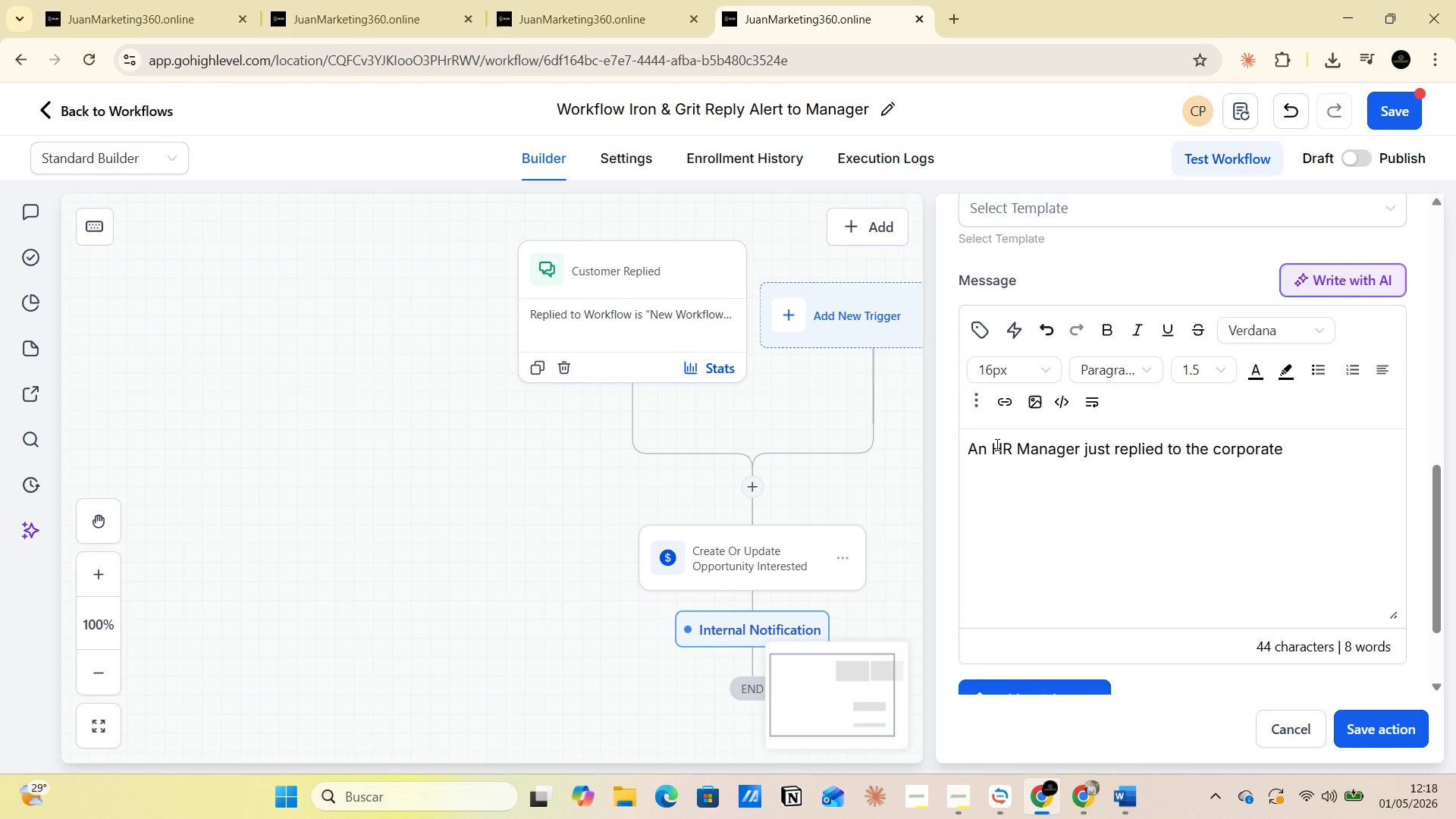 
type(push )
 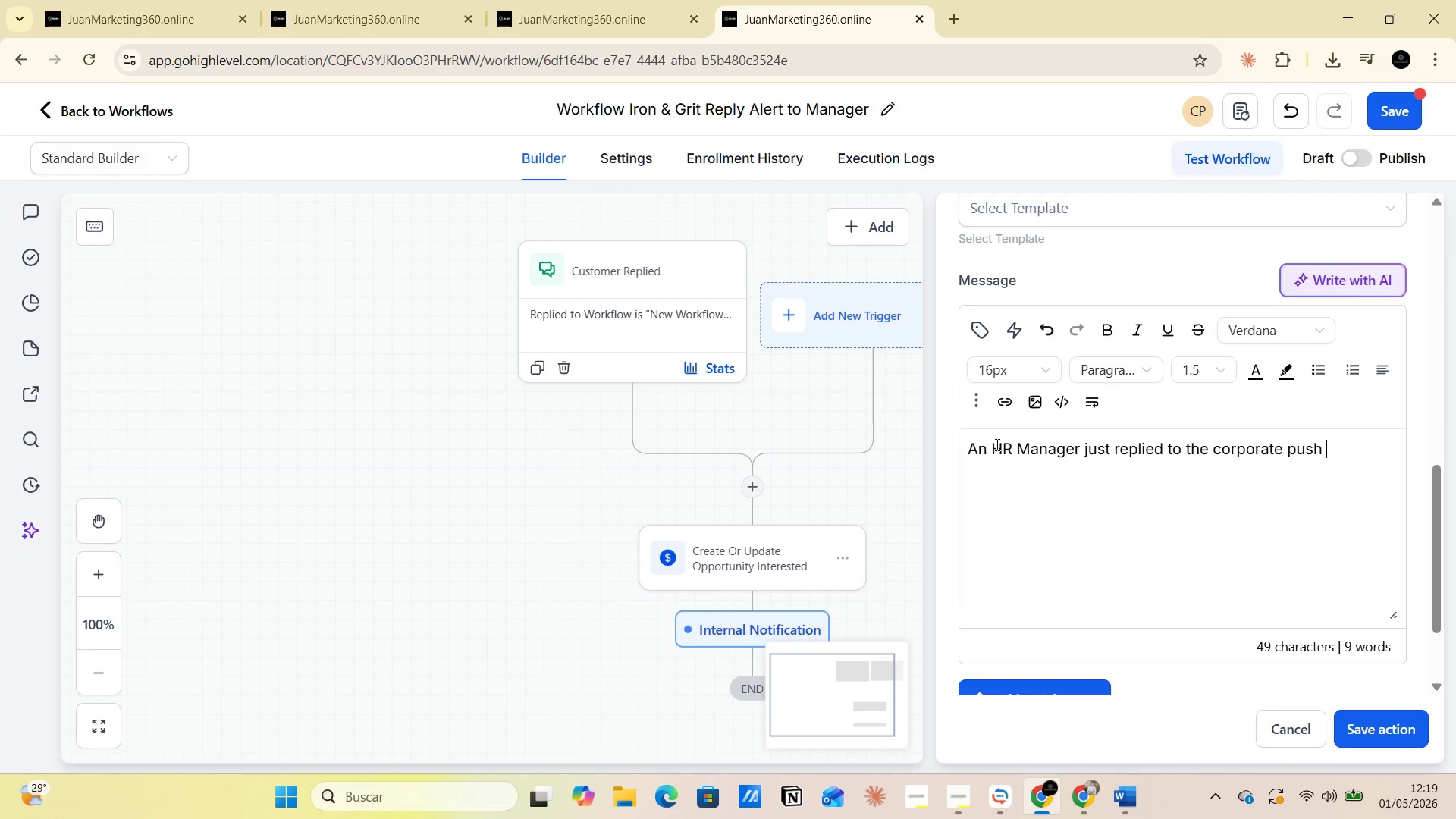 
type(-Pass Outreach)
 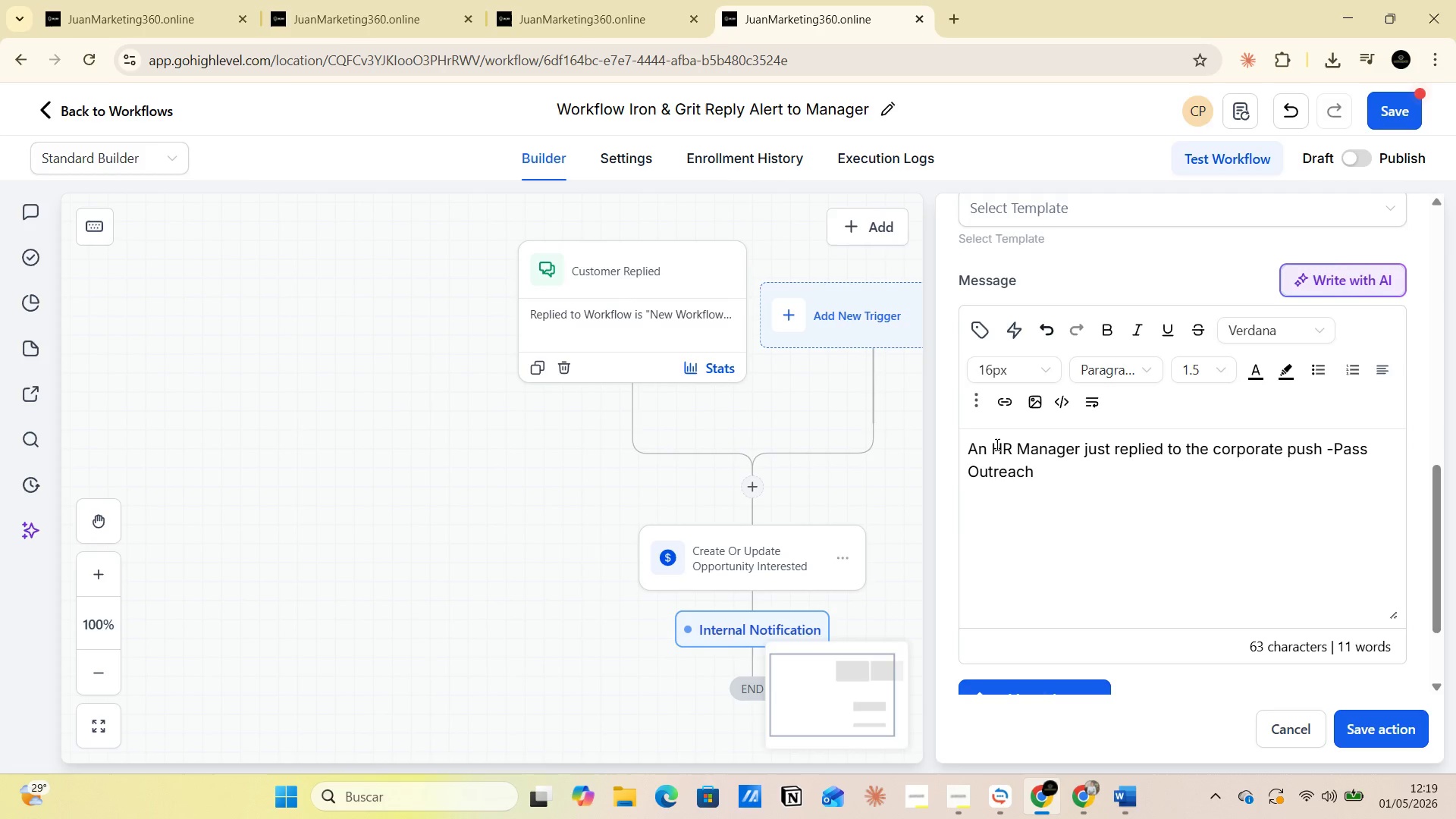 
key(Enter)
 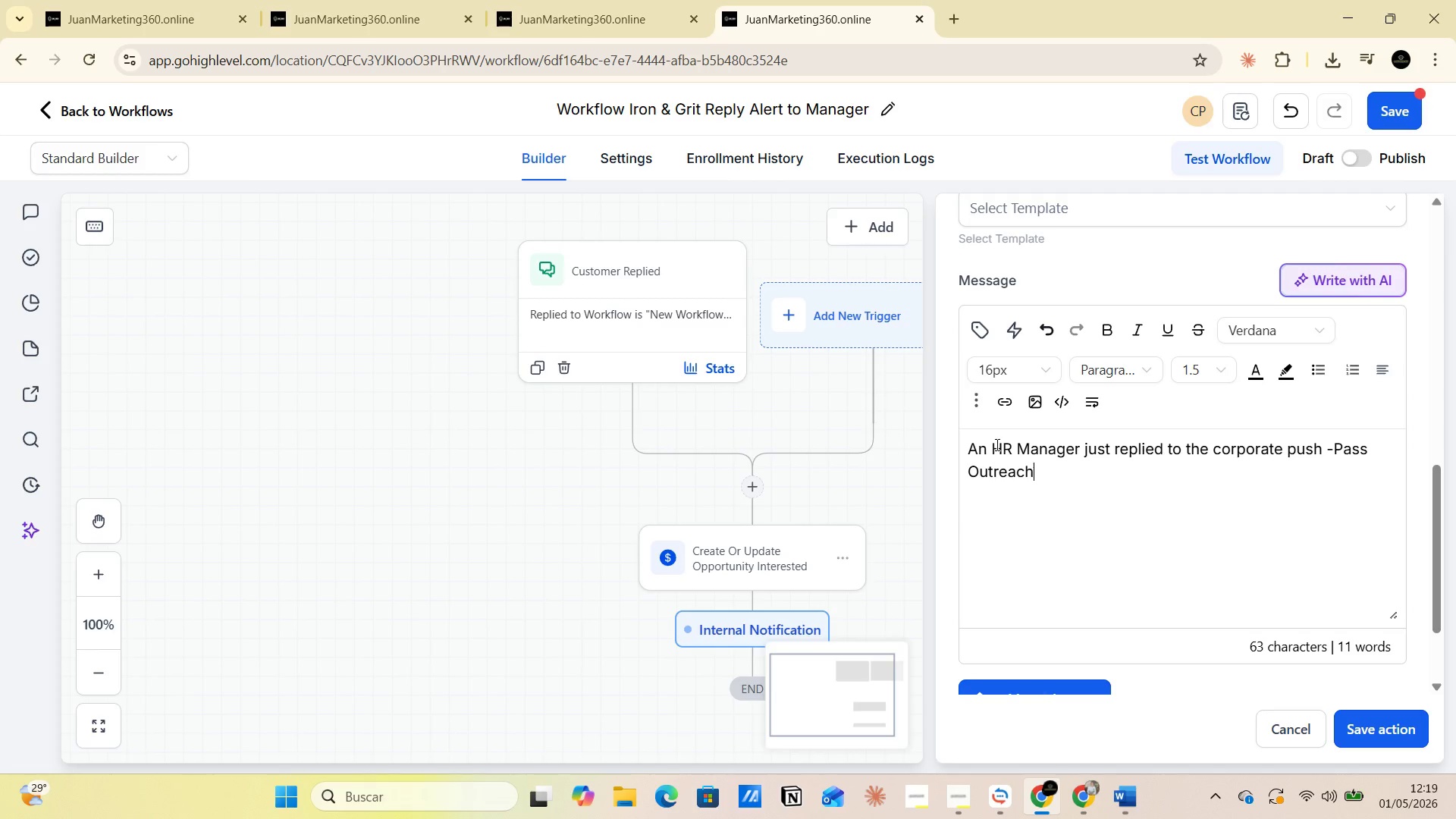 
key(Enter)
 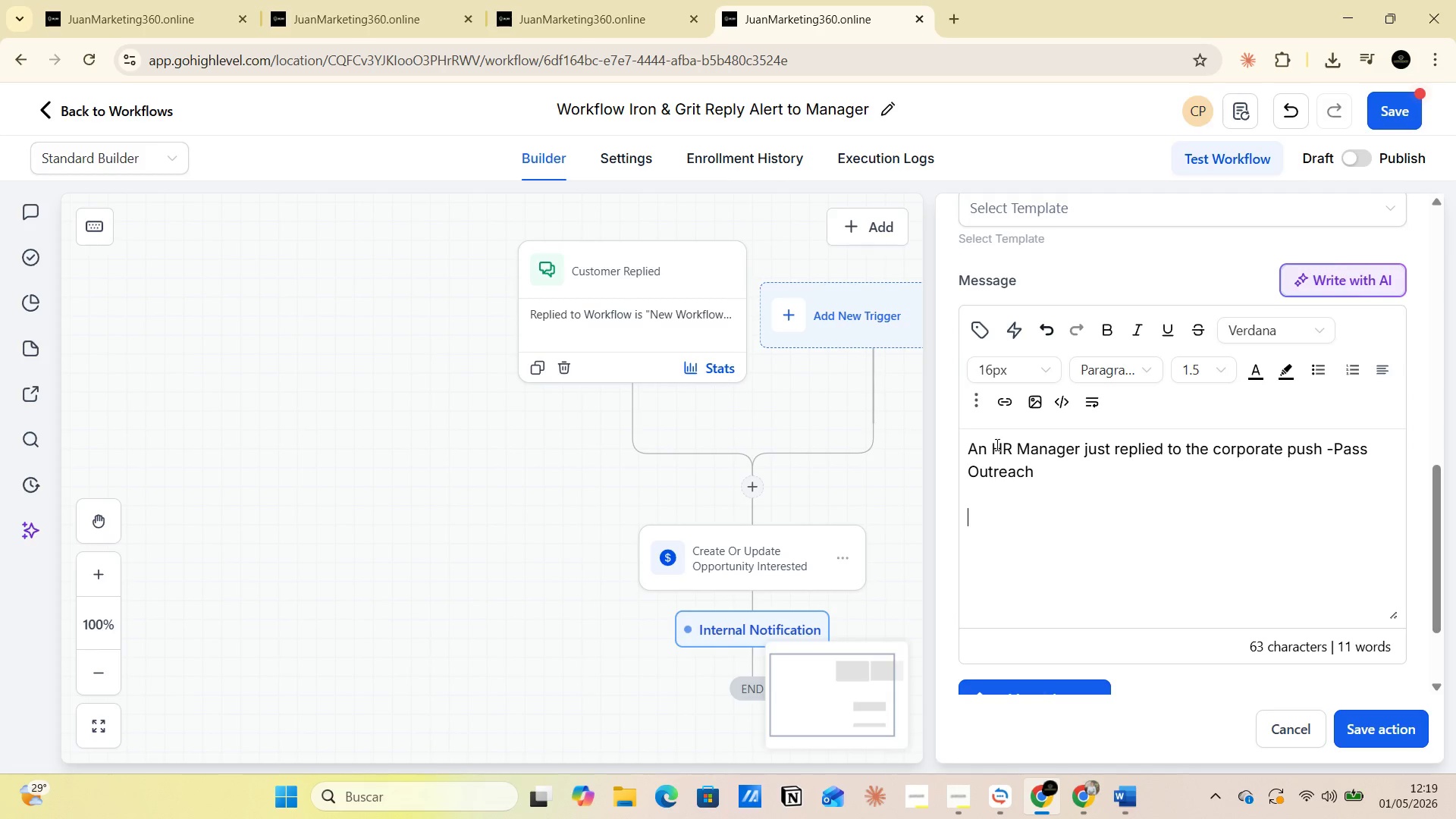 
key(Alt+AltLeft)
 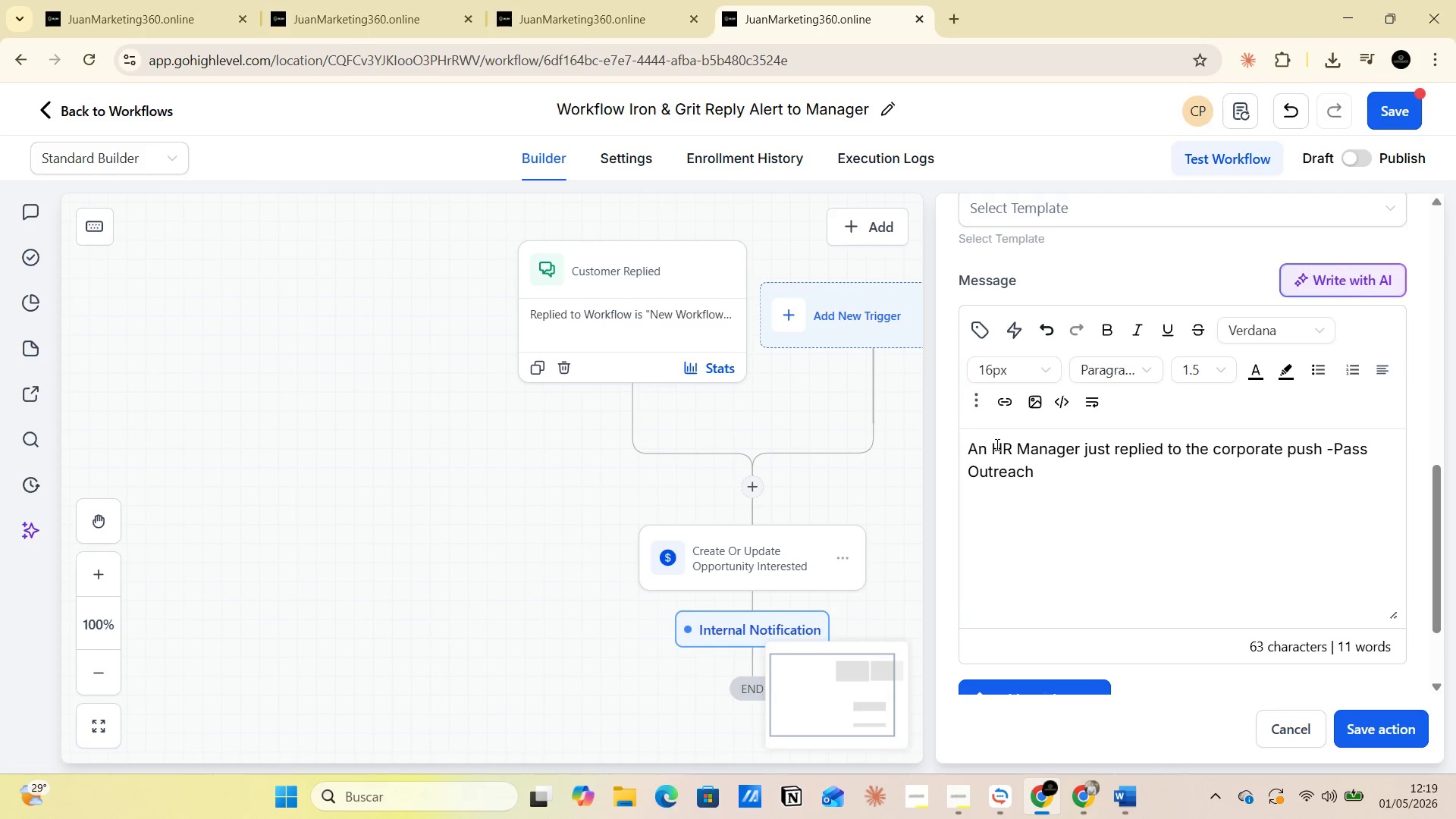 
key(Alt+Tab)
 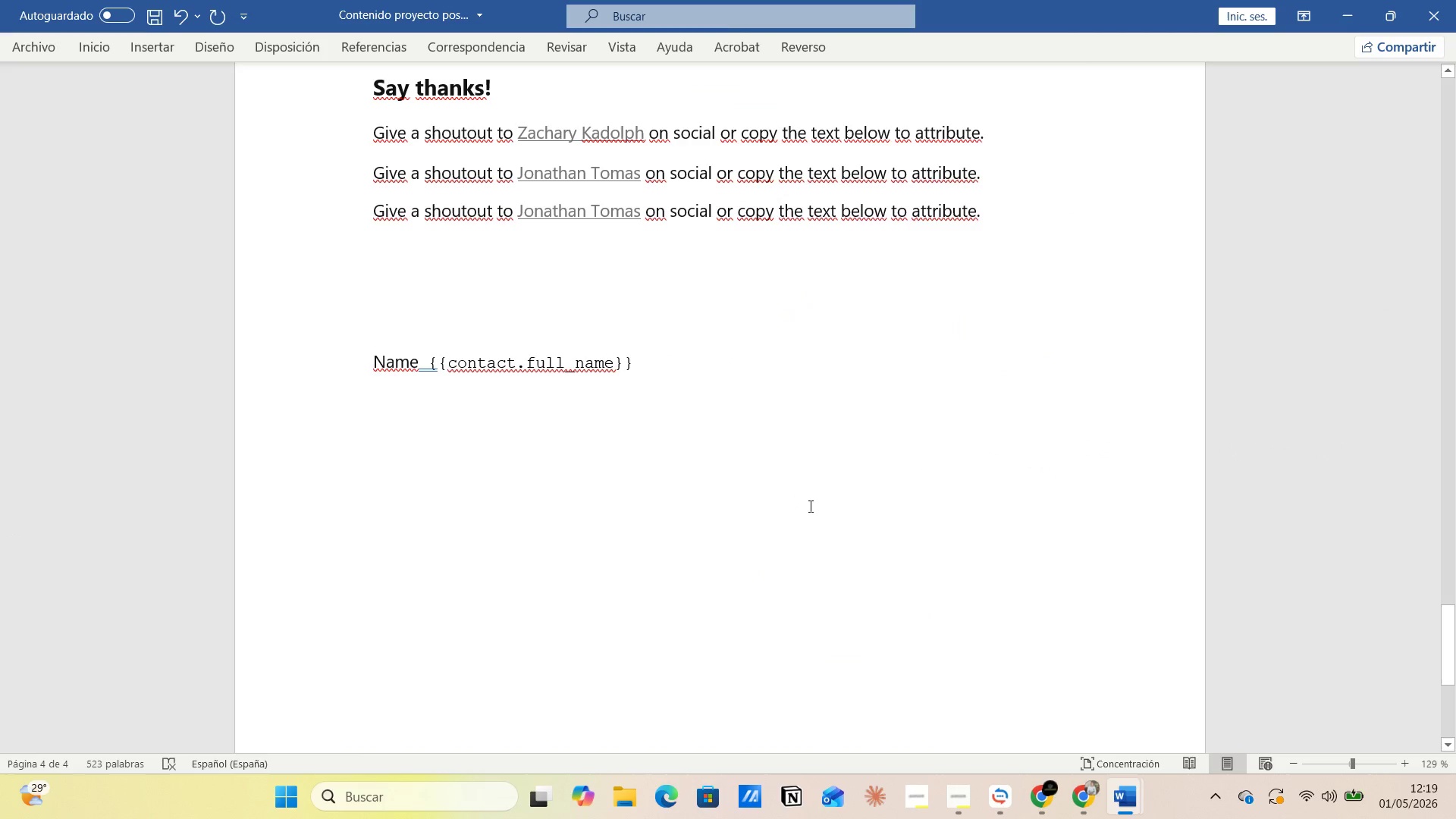 
left_click([1034, 491])
 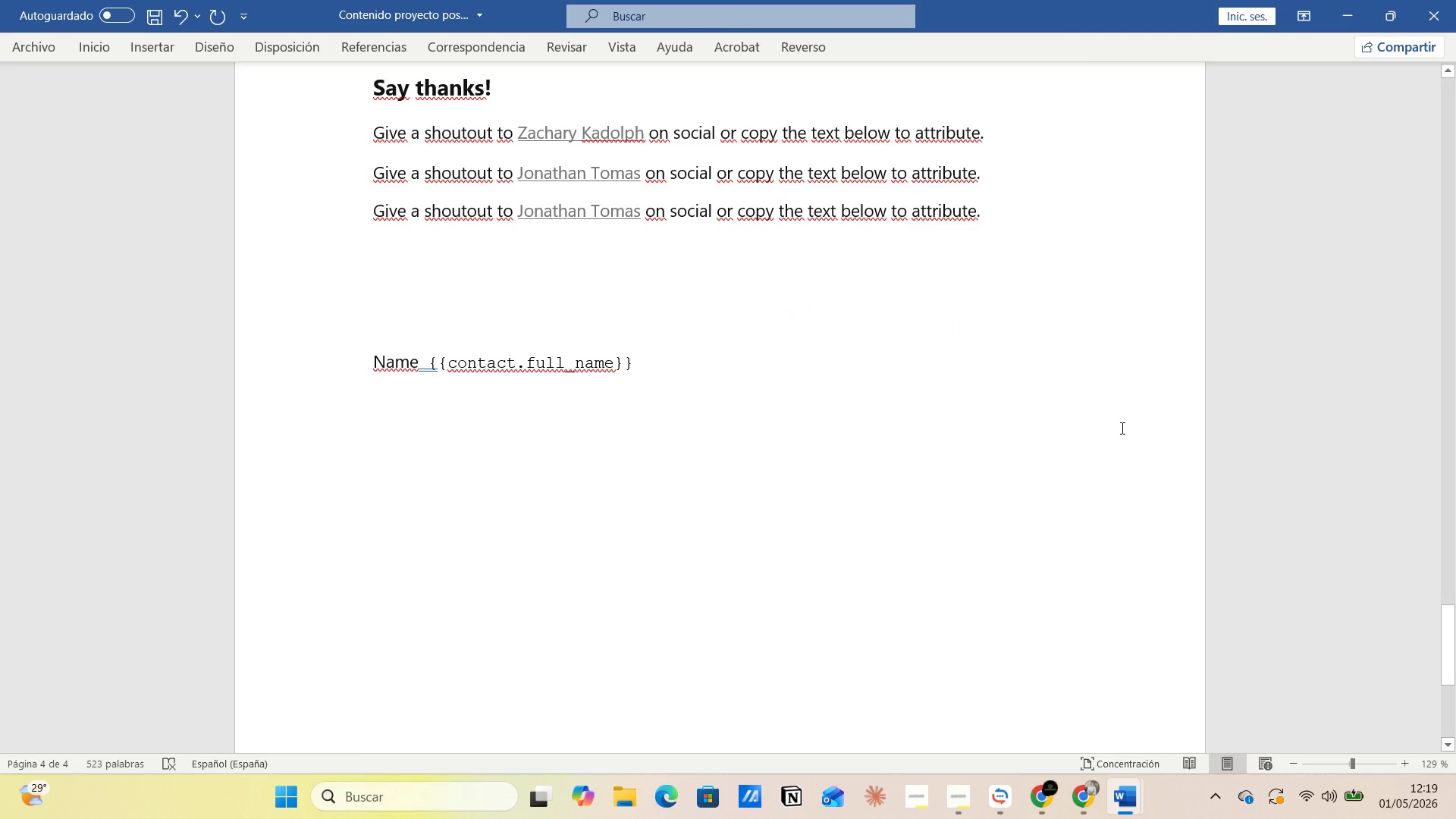 
type(Company )
 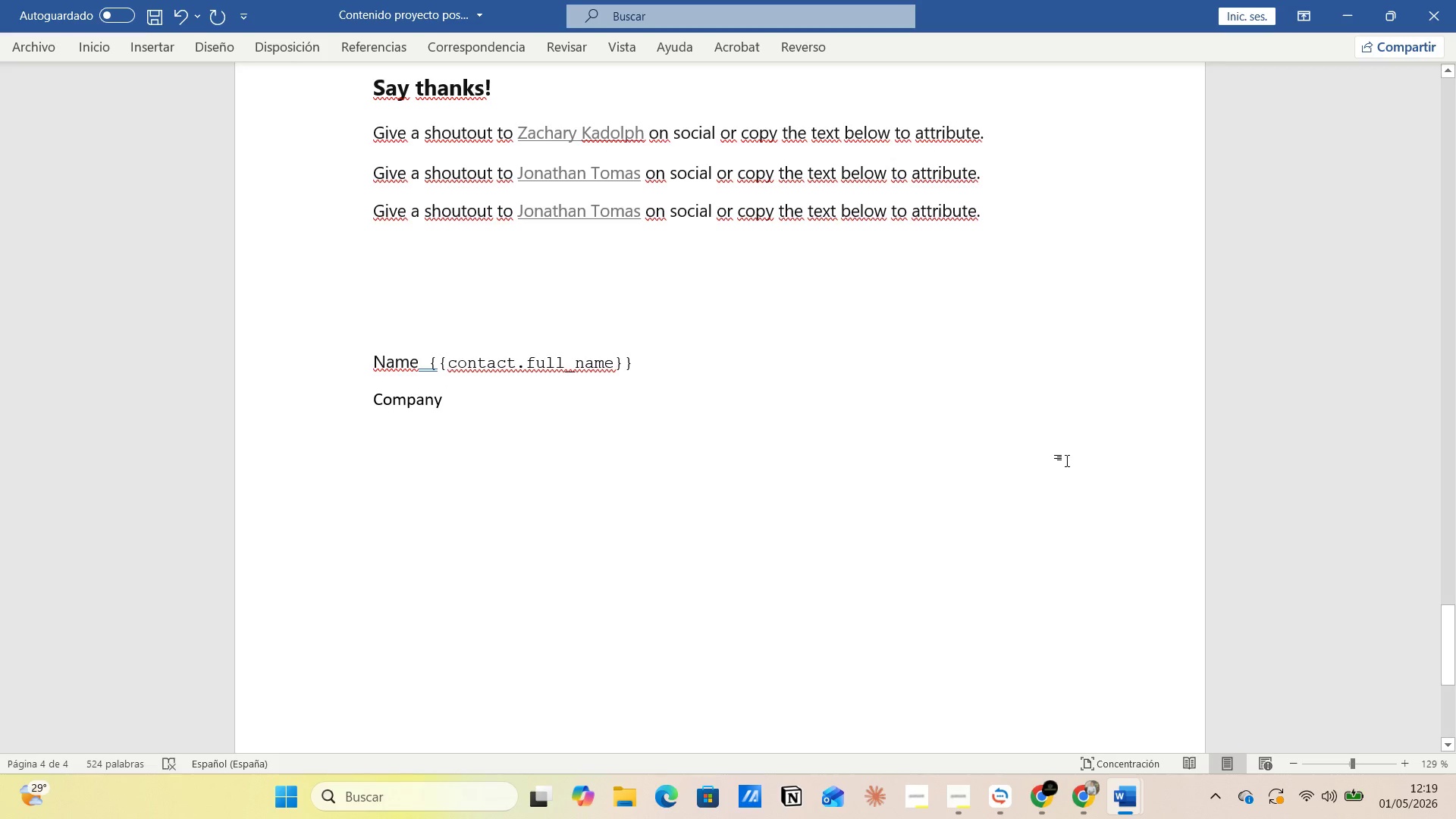 
scroll: coordinate [1122, 373], scroll_direction: up, amount: 23.0
 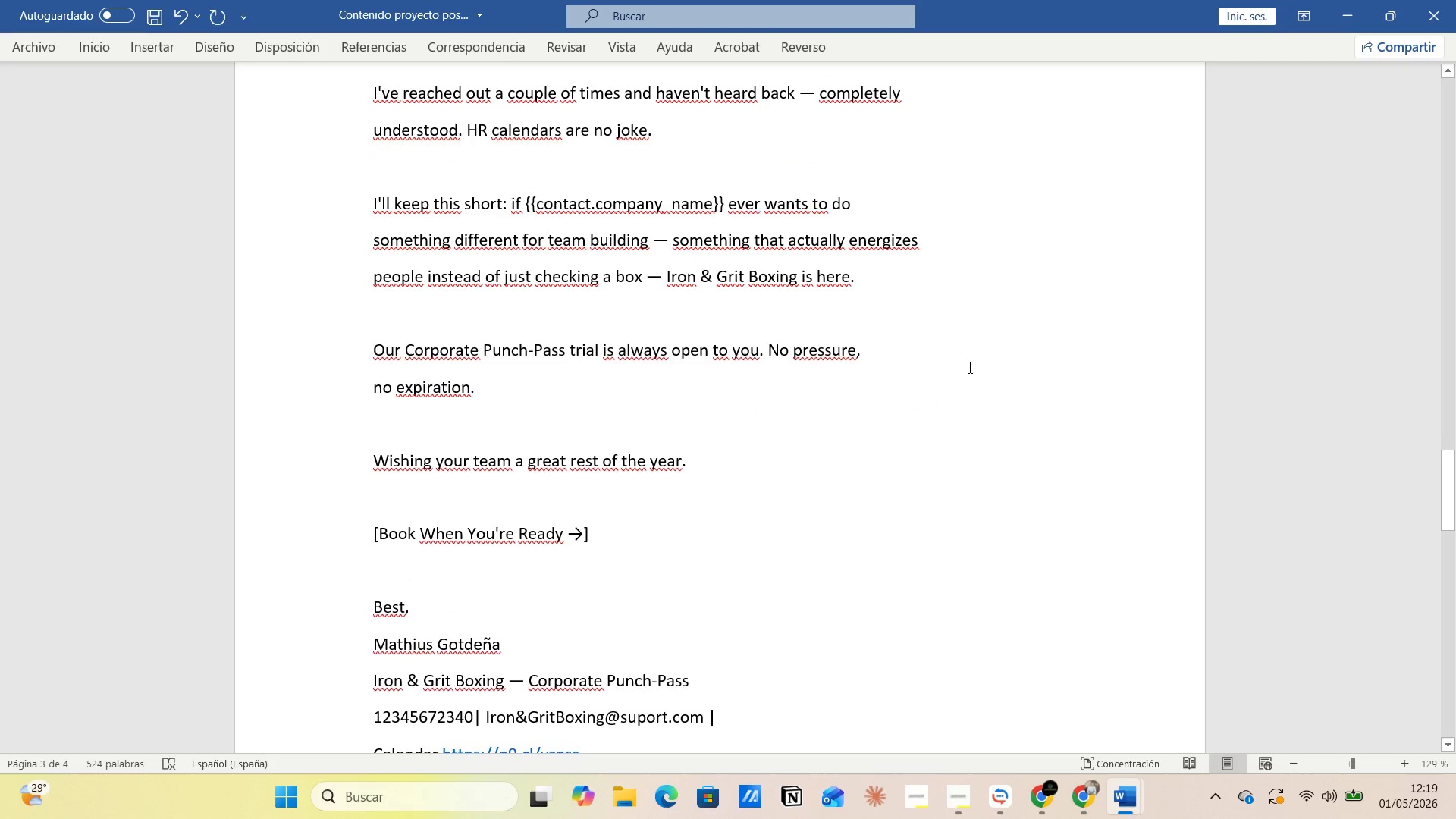 
left_click([956, 363])
 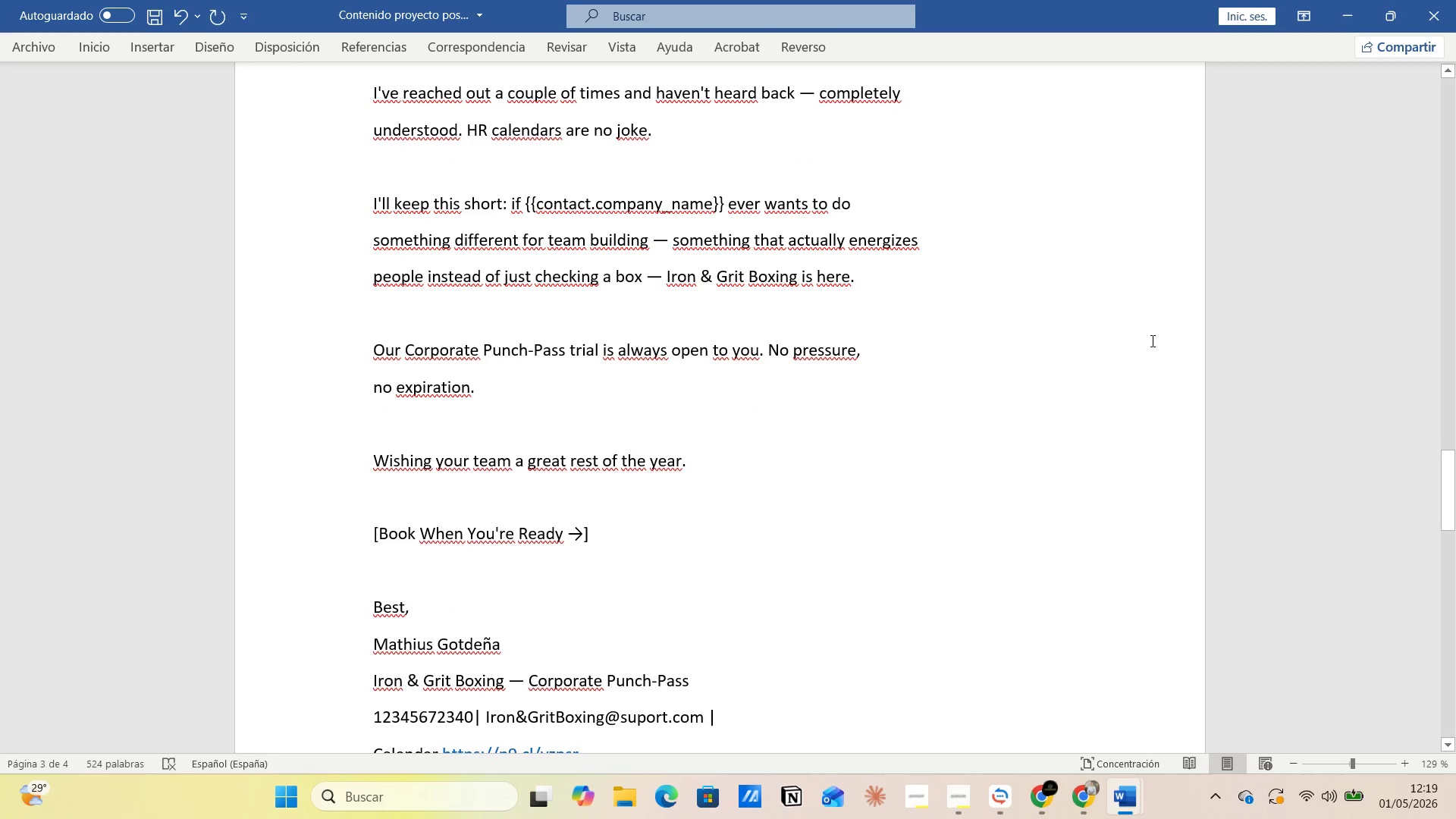 
left_click([1150, 306])
 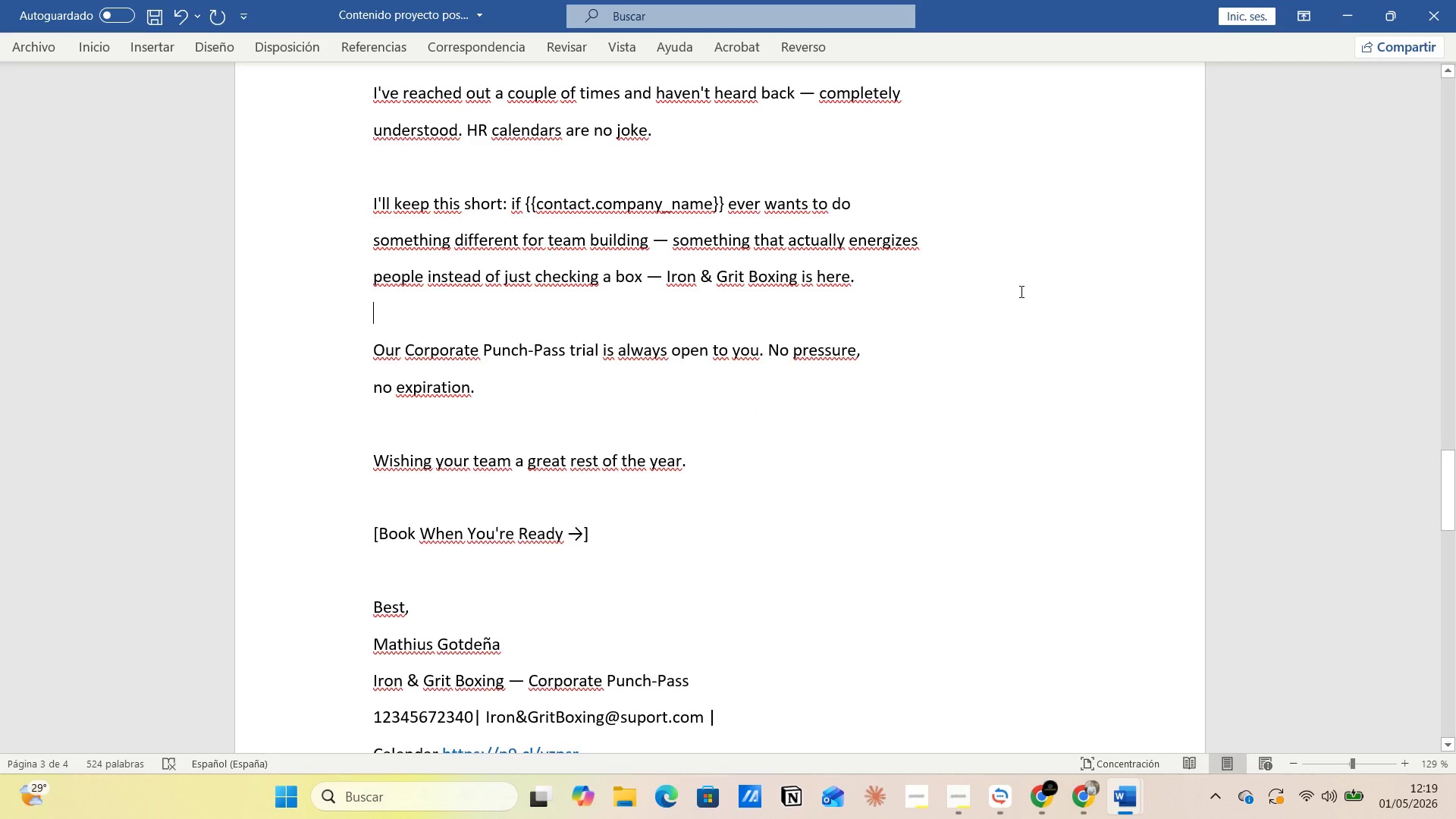 
left_click([1018, 289])
 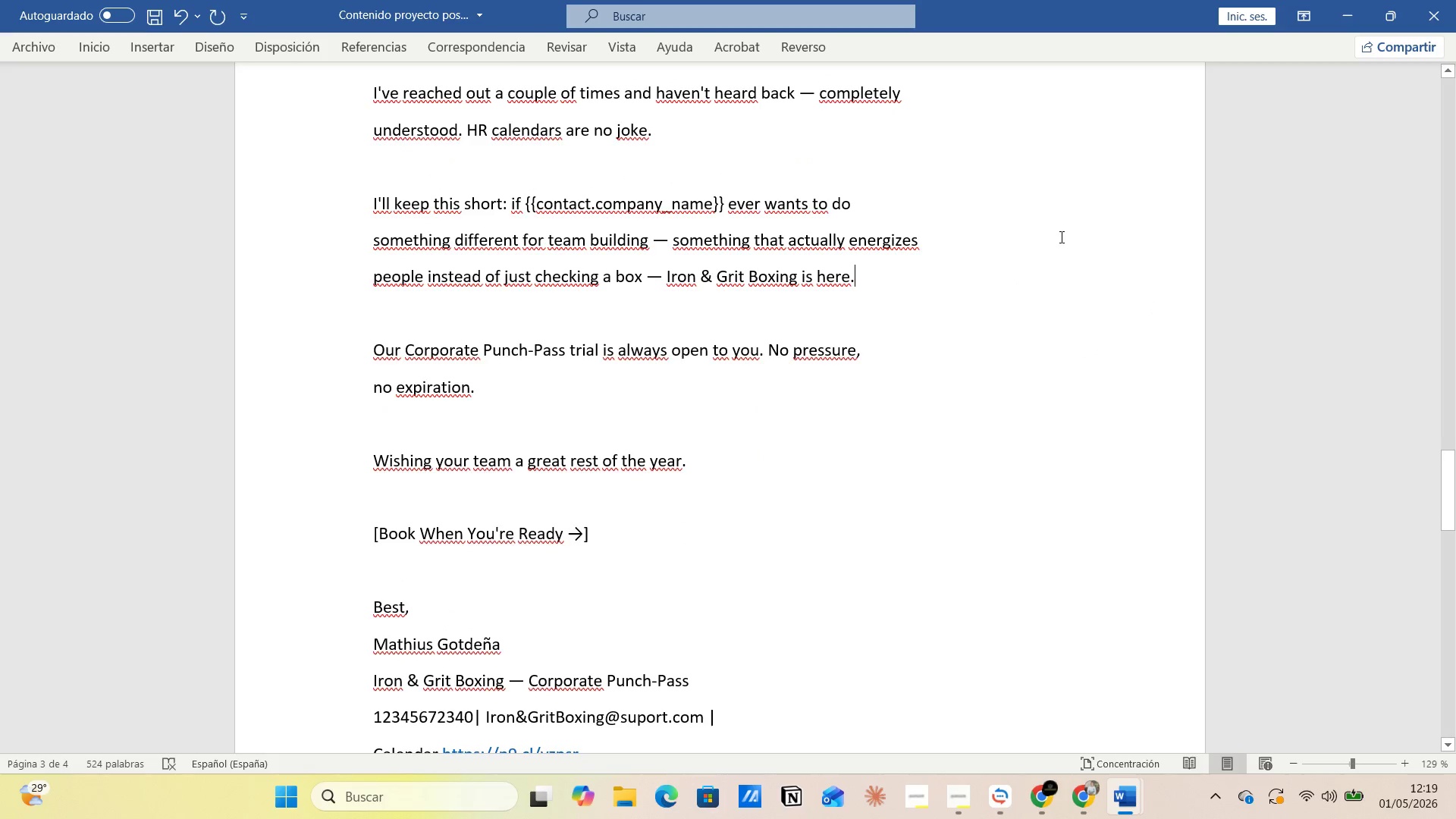 
left_click([1068, 228])
 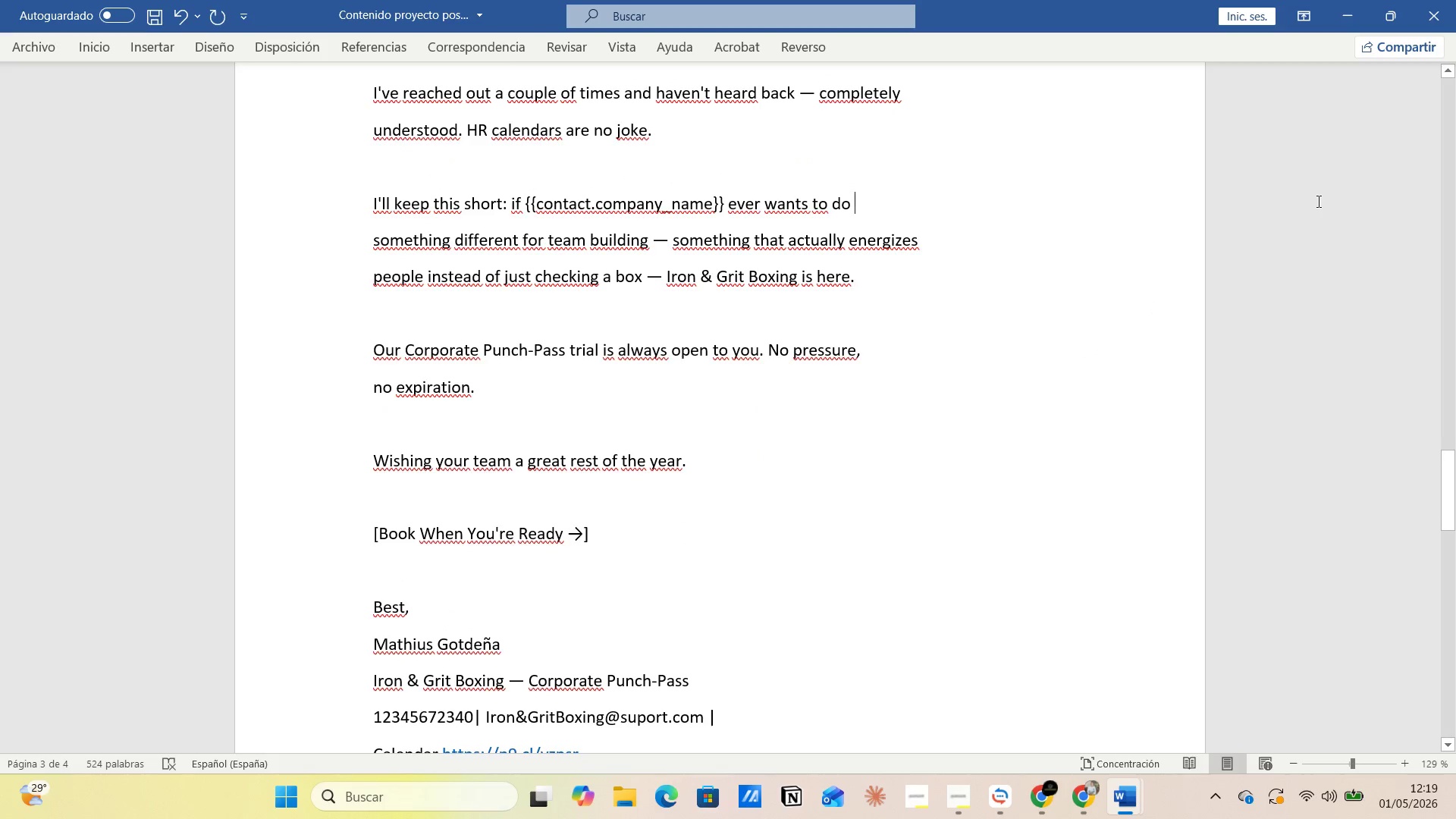 
left_click([1316, 200])
 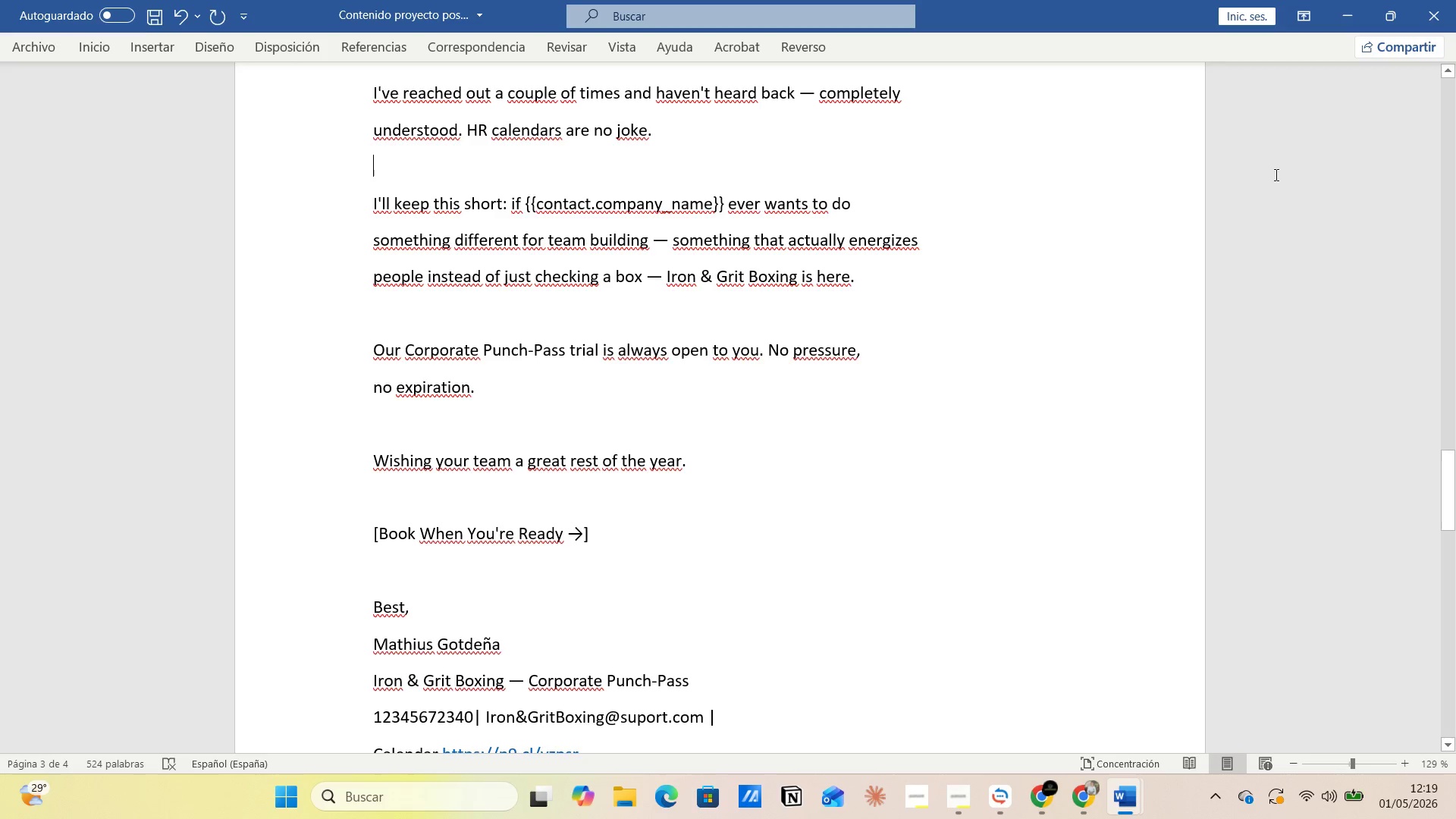 
left_click([1147, 187])
 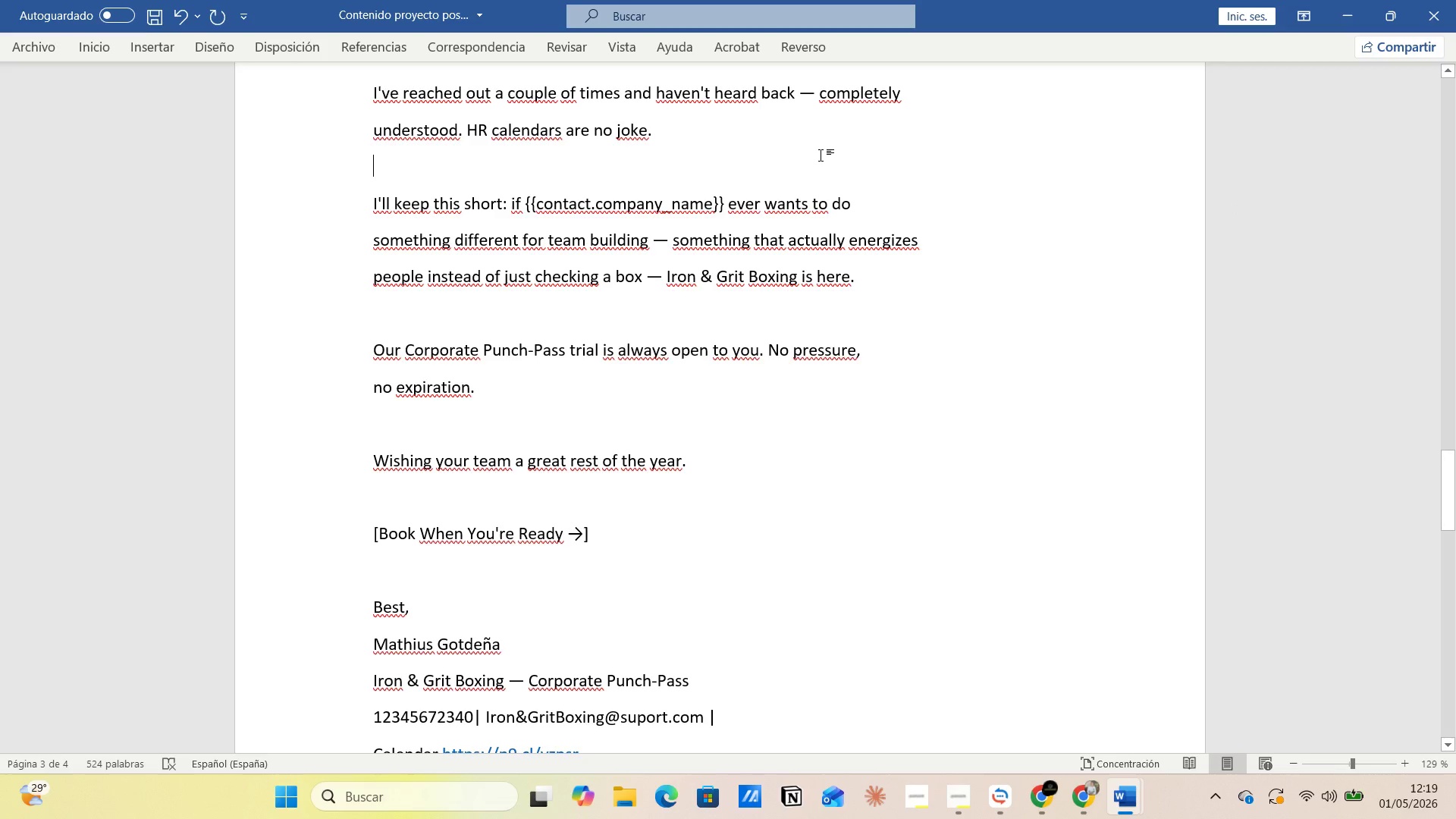 
wait(5.05)
 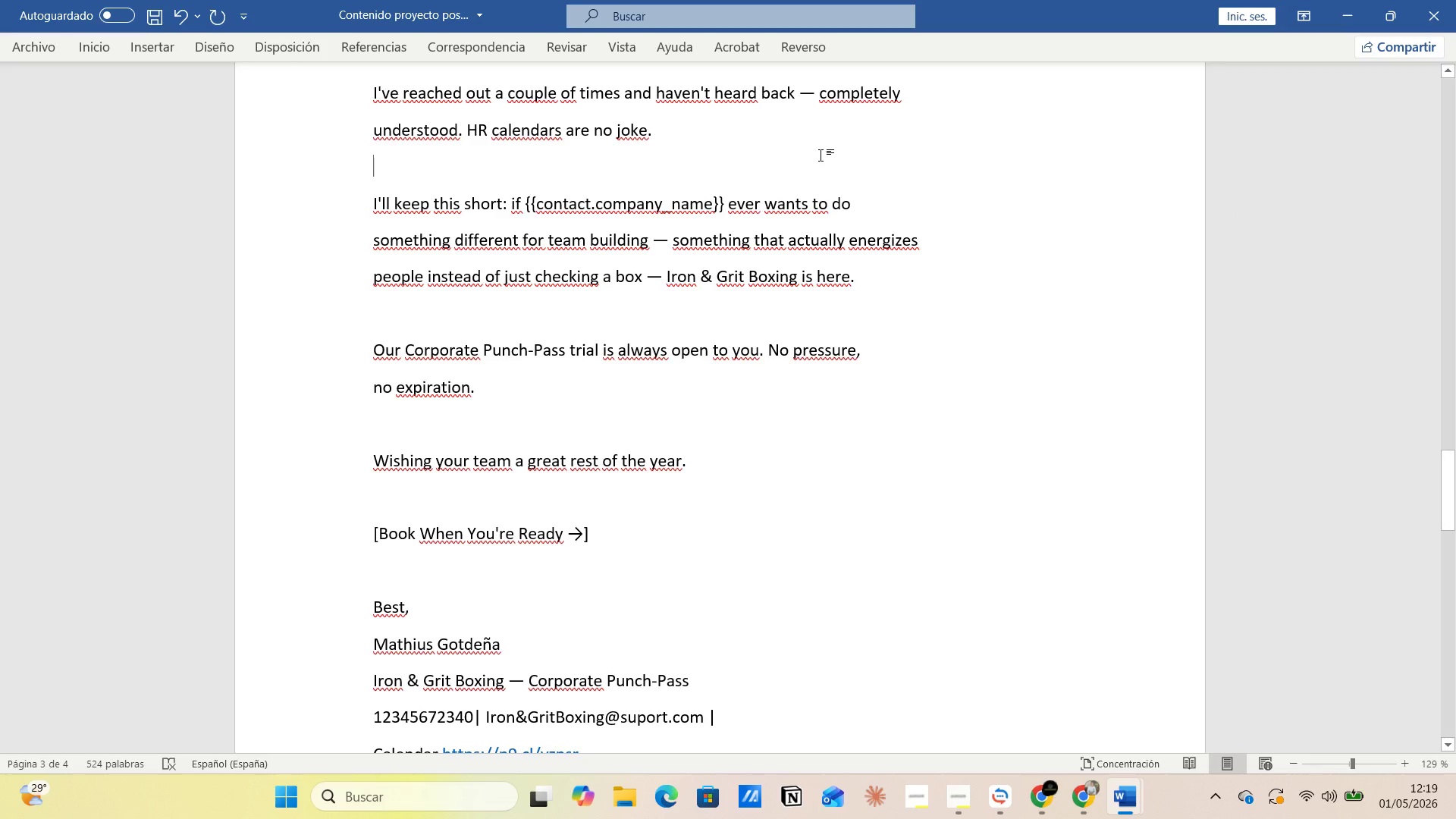 
left_click([776, 130])
 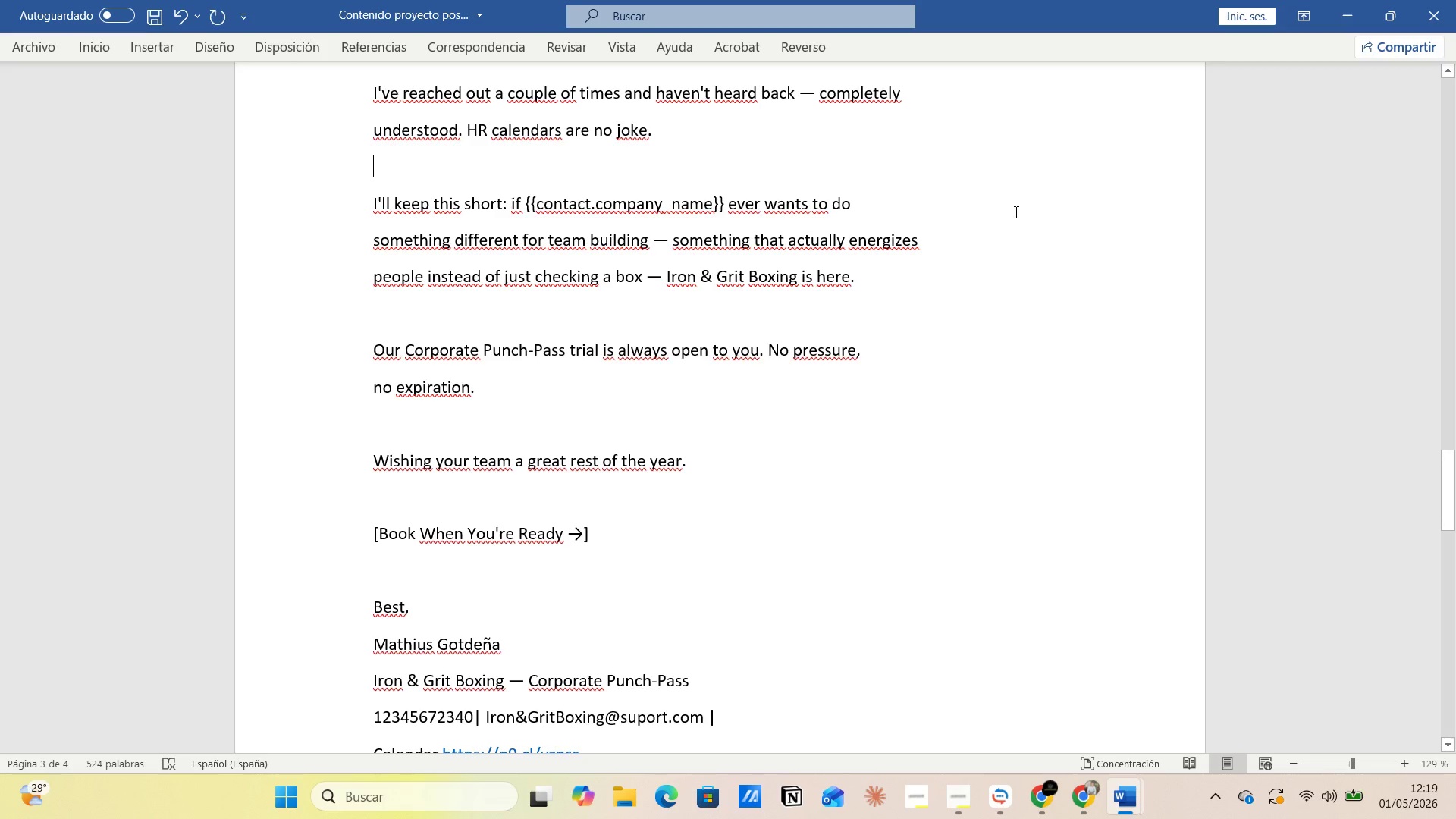 
wait(7.69)
 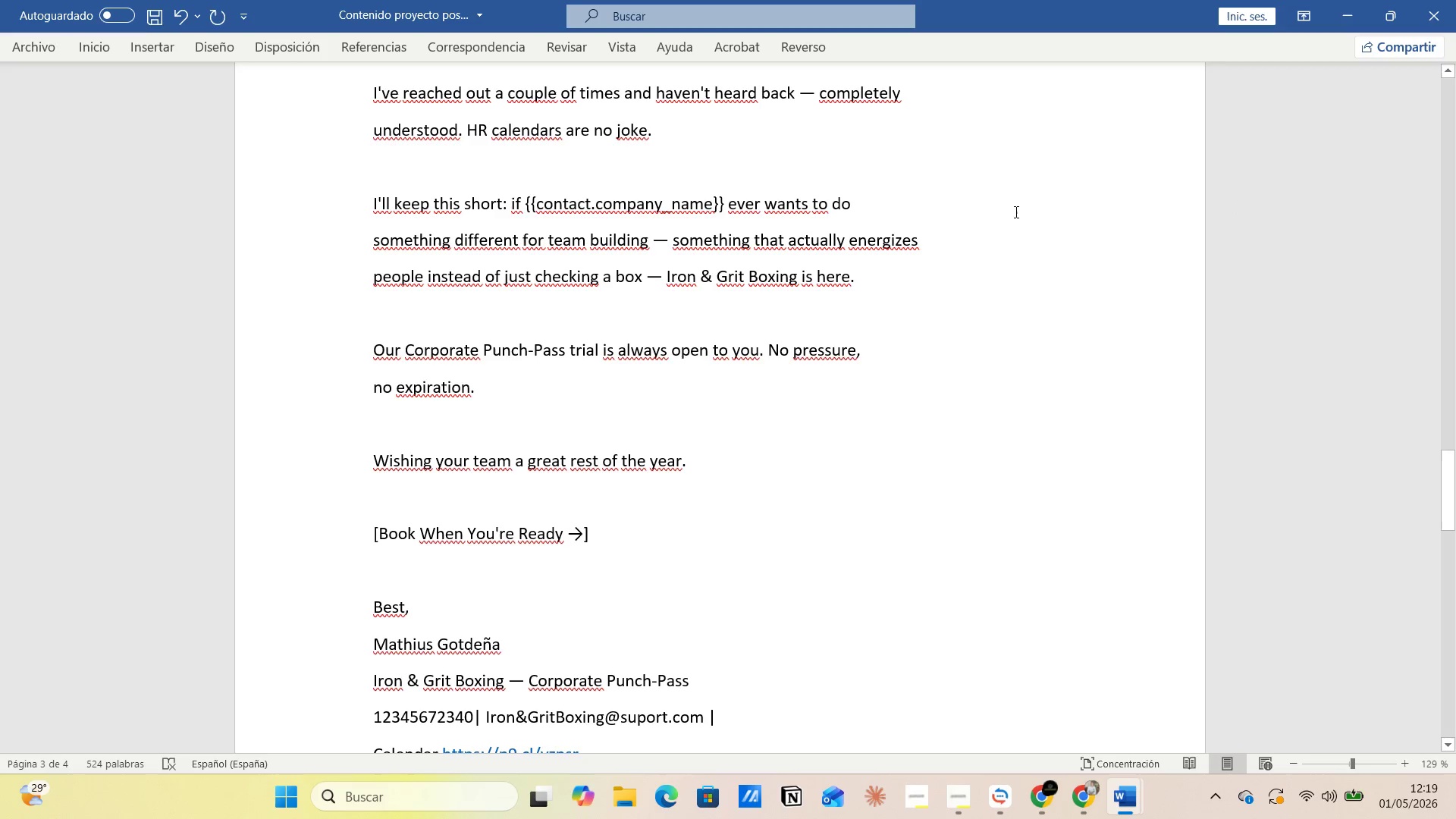 
left_click([1049, 168])
 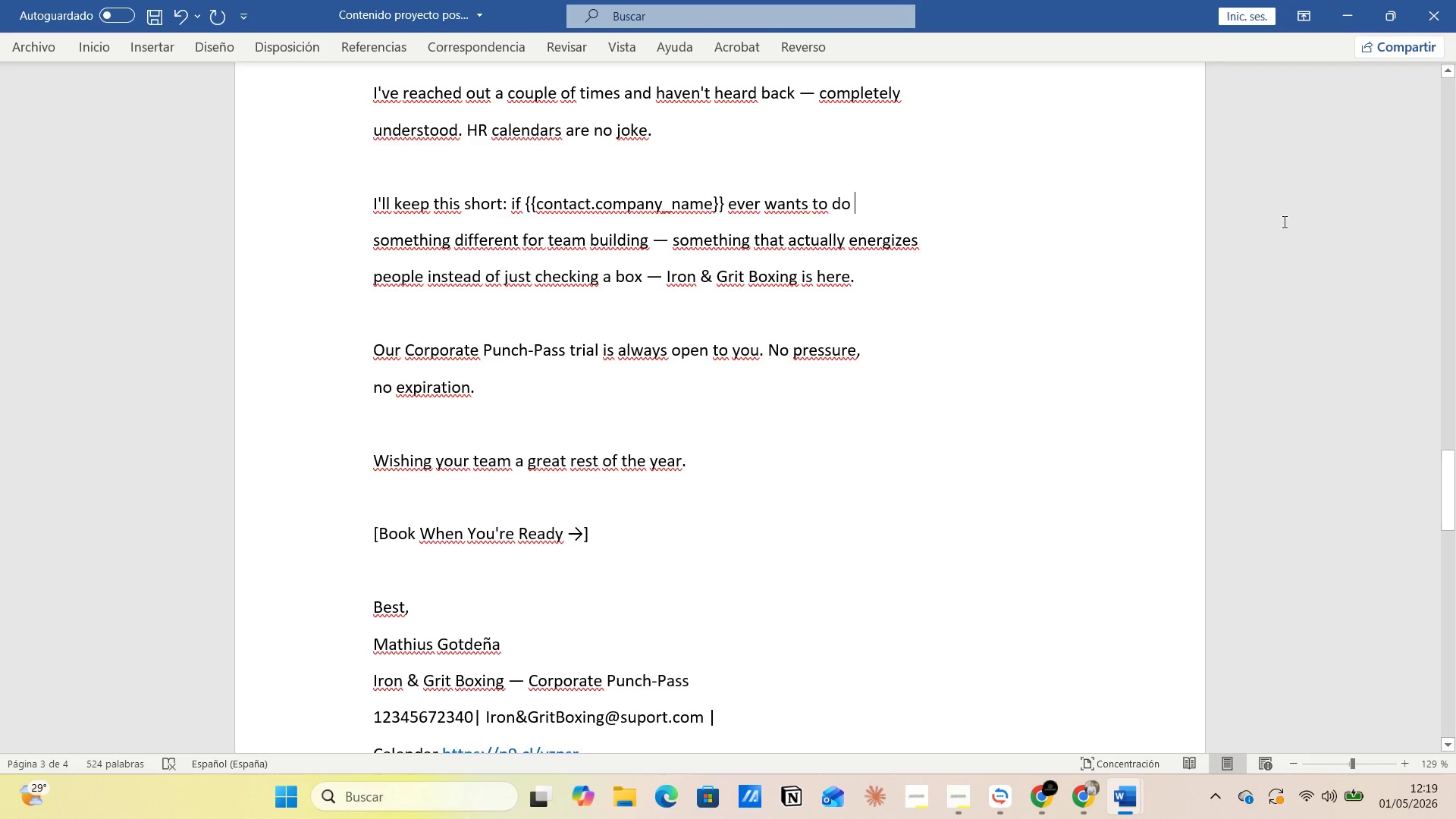 
triple_click([1347, 206])
 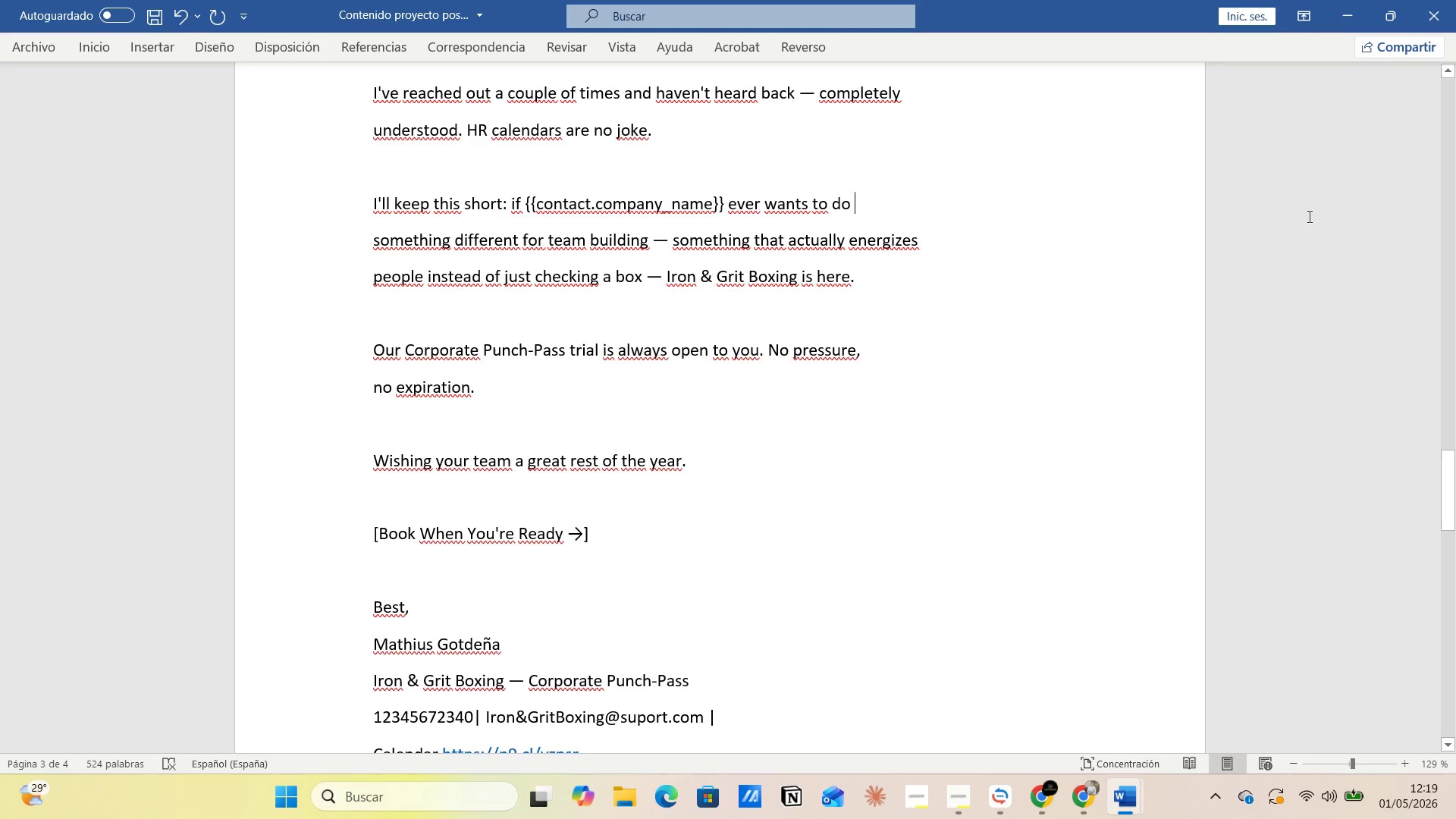 
triple_click([1310, 204])
 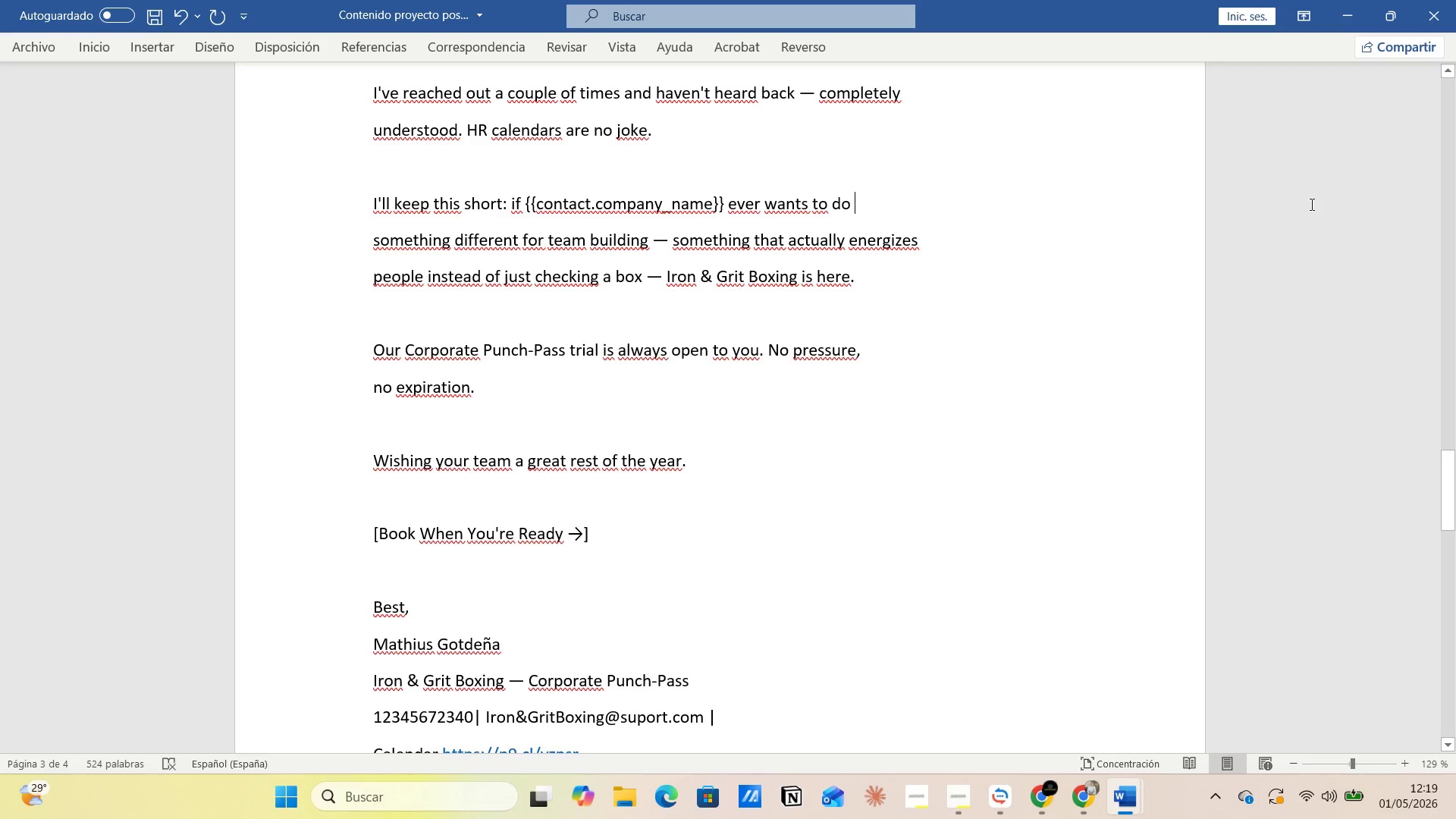 
left_click_drag(start_coordinate=[1310, 204], to_coordinate=[1334, 234])
 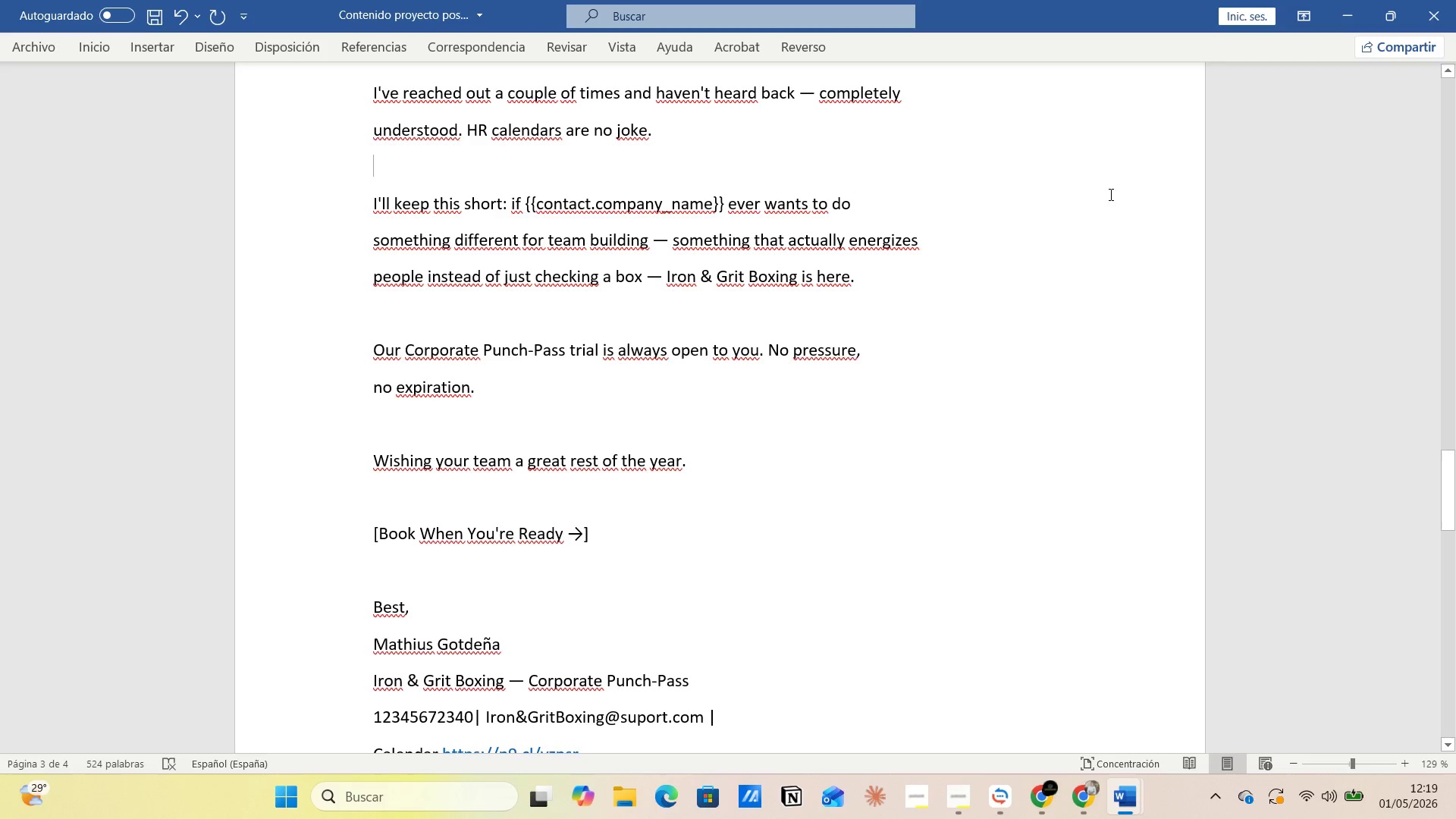 
double_click([1125, 228])
 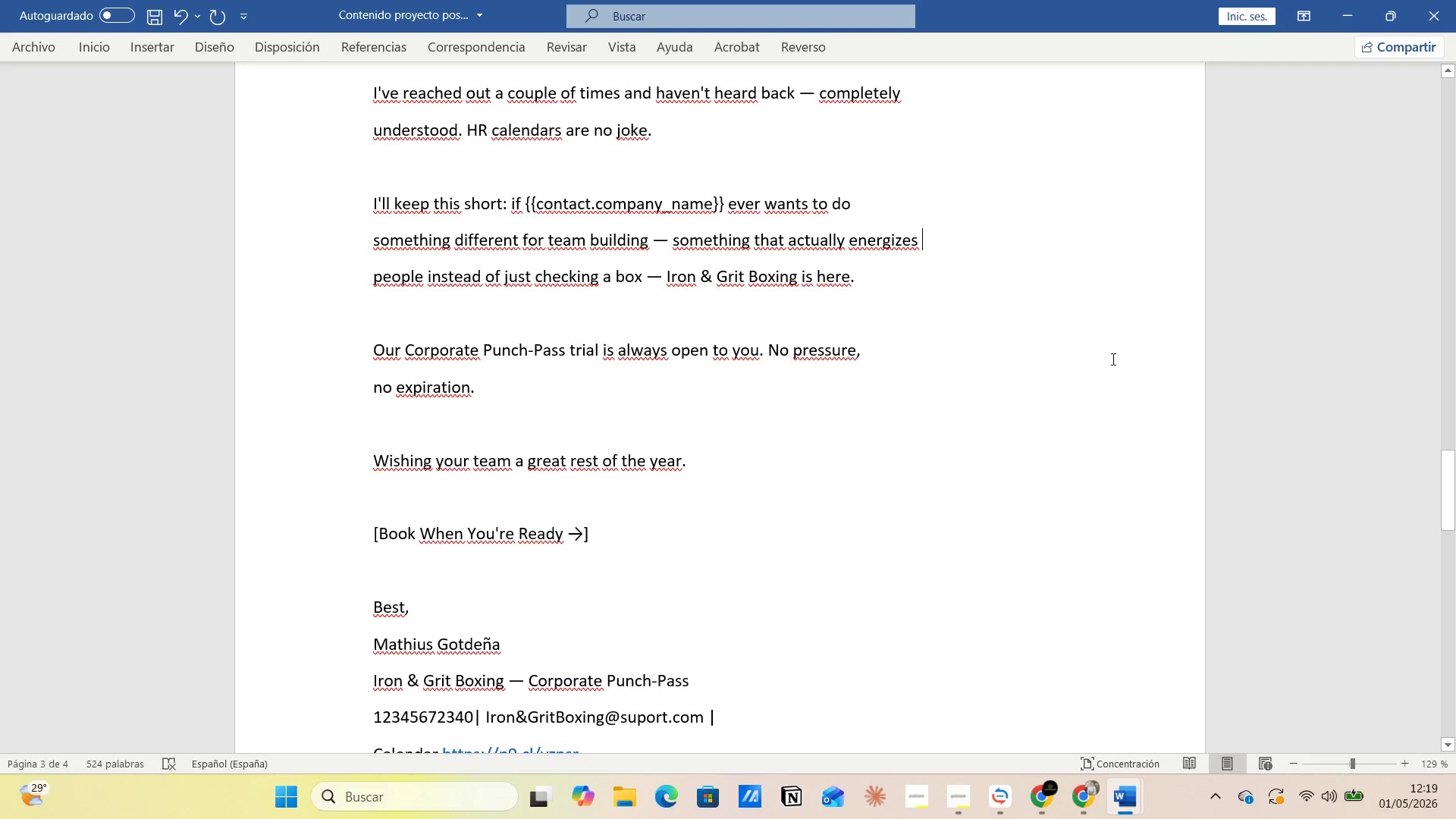 
scroll: coordinate [1125, 402], scroll_direction: up, amount: 23.0
 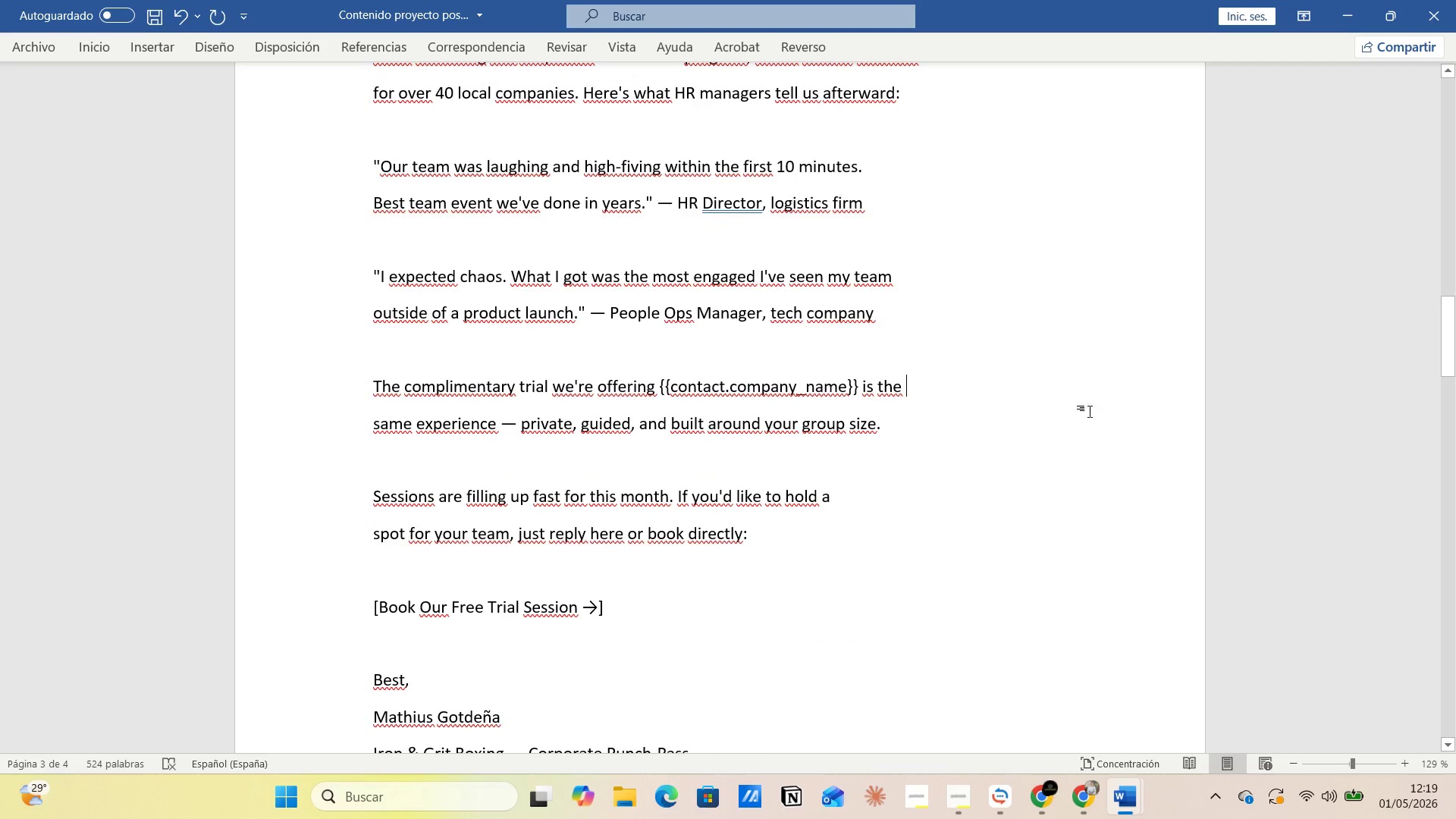 
left_click([1079, 425])
 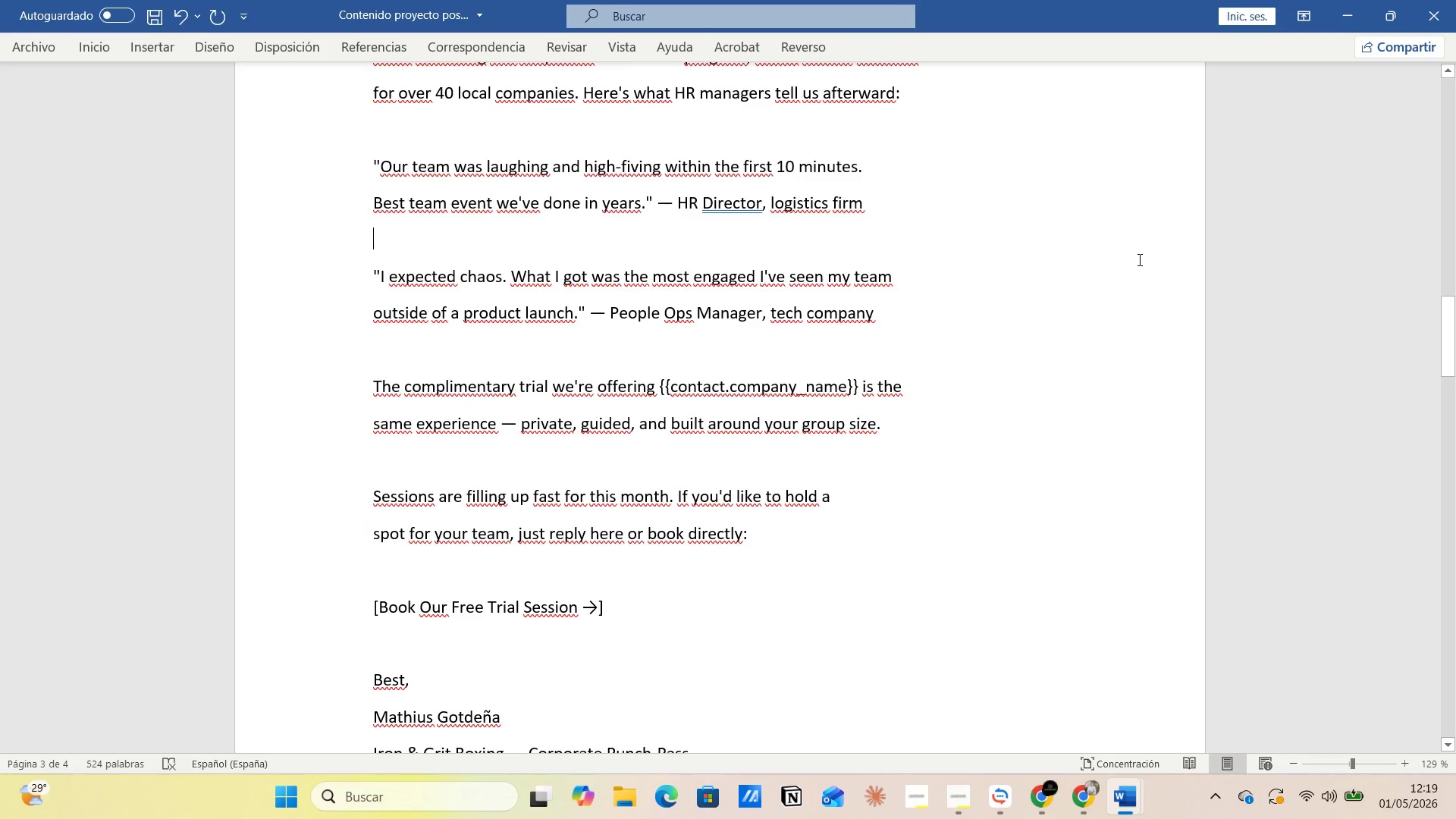 
left_click_drag(start_coordinate=[1136, 319], to_coordinate=[1140, 318])
 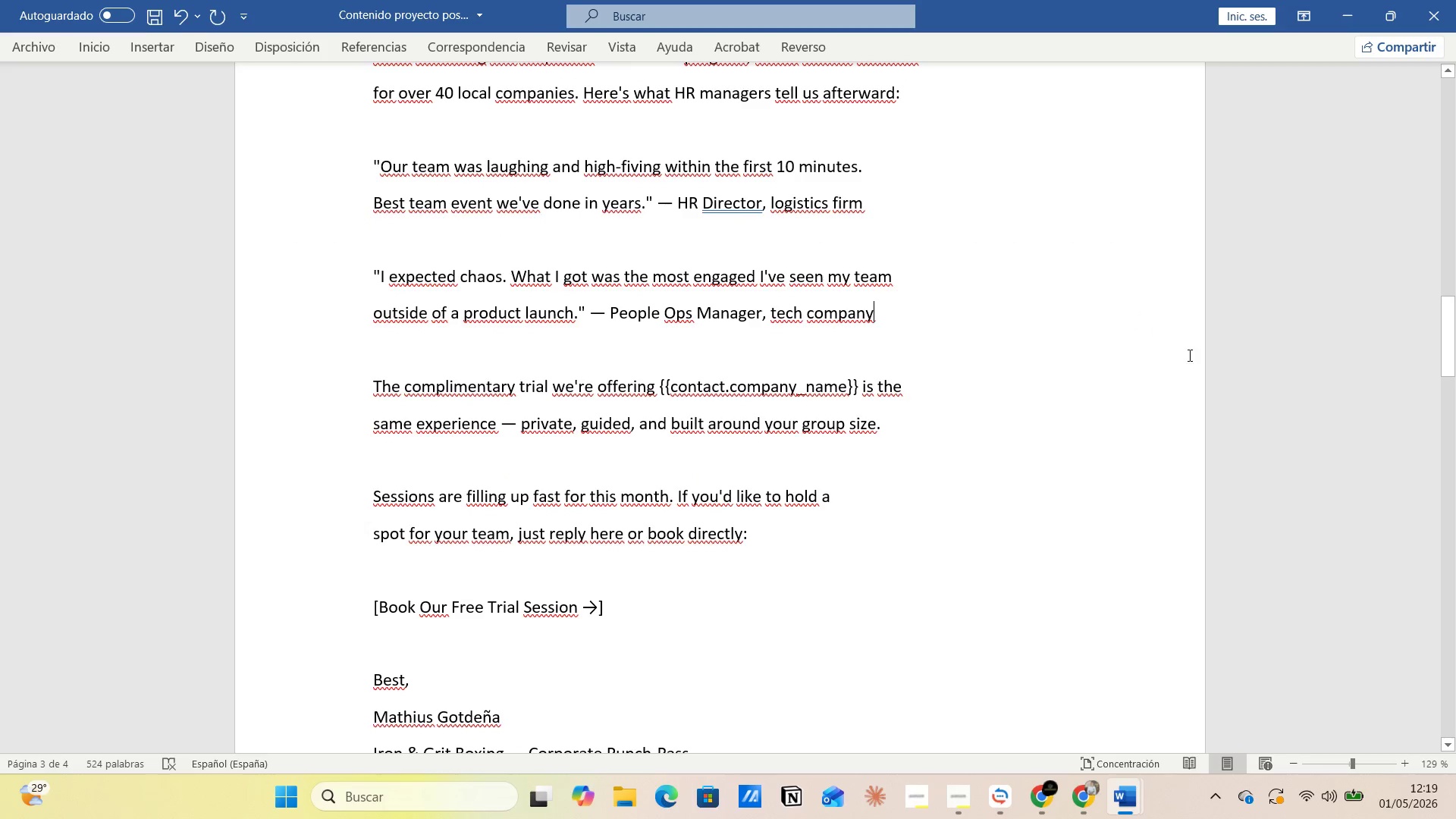 
scroll: coordinate [1213, 375], scroll_direction: down, amount: 2.0
 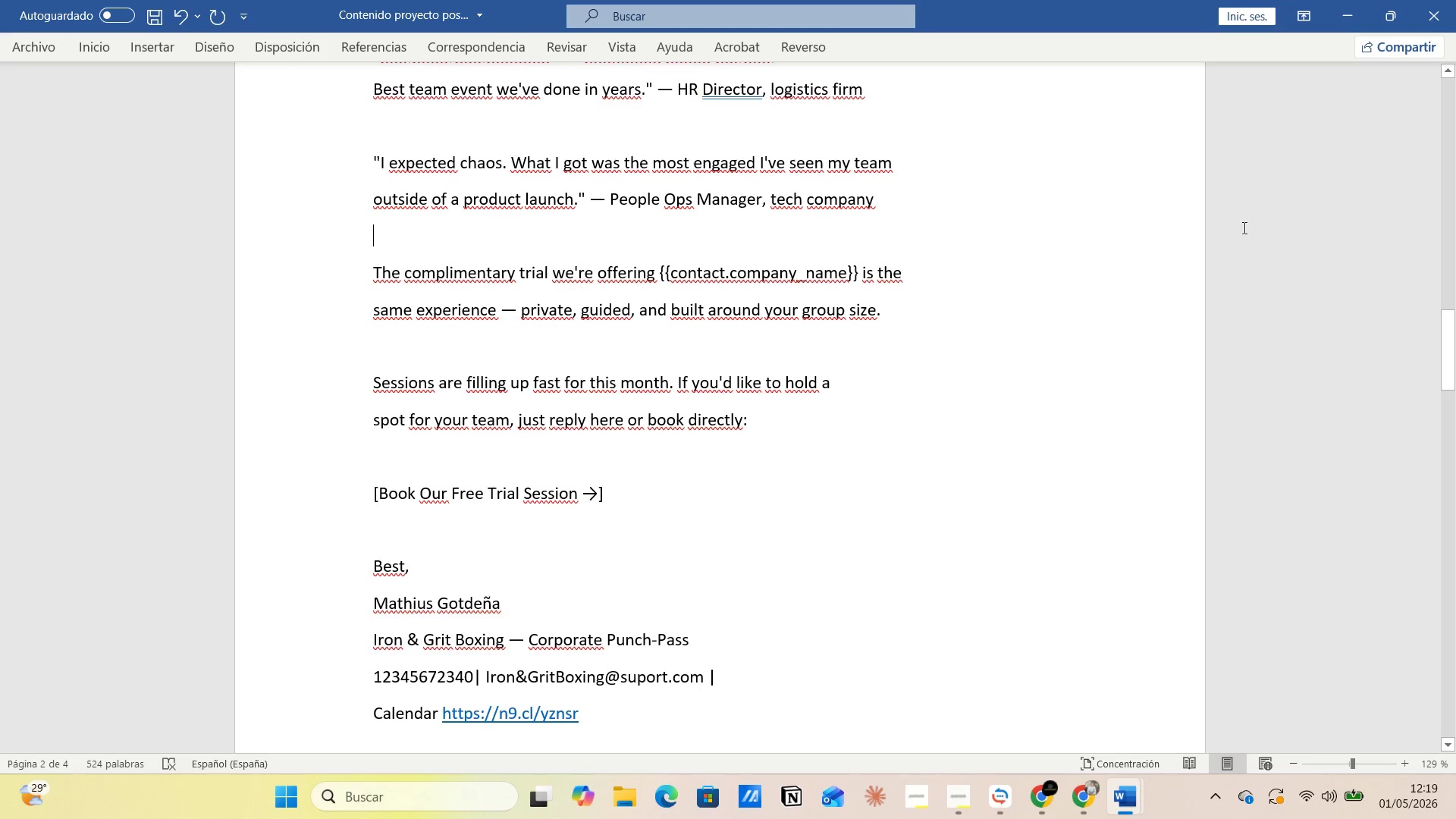 
left_click_drag(start_coordinate=[1335, 234], to_coordinate=[1338, 234])
 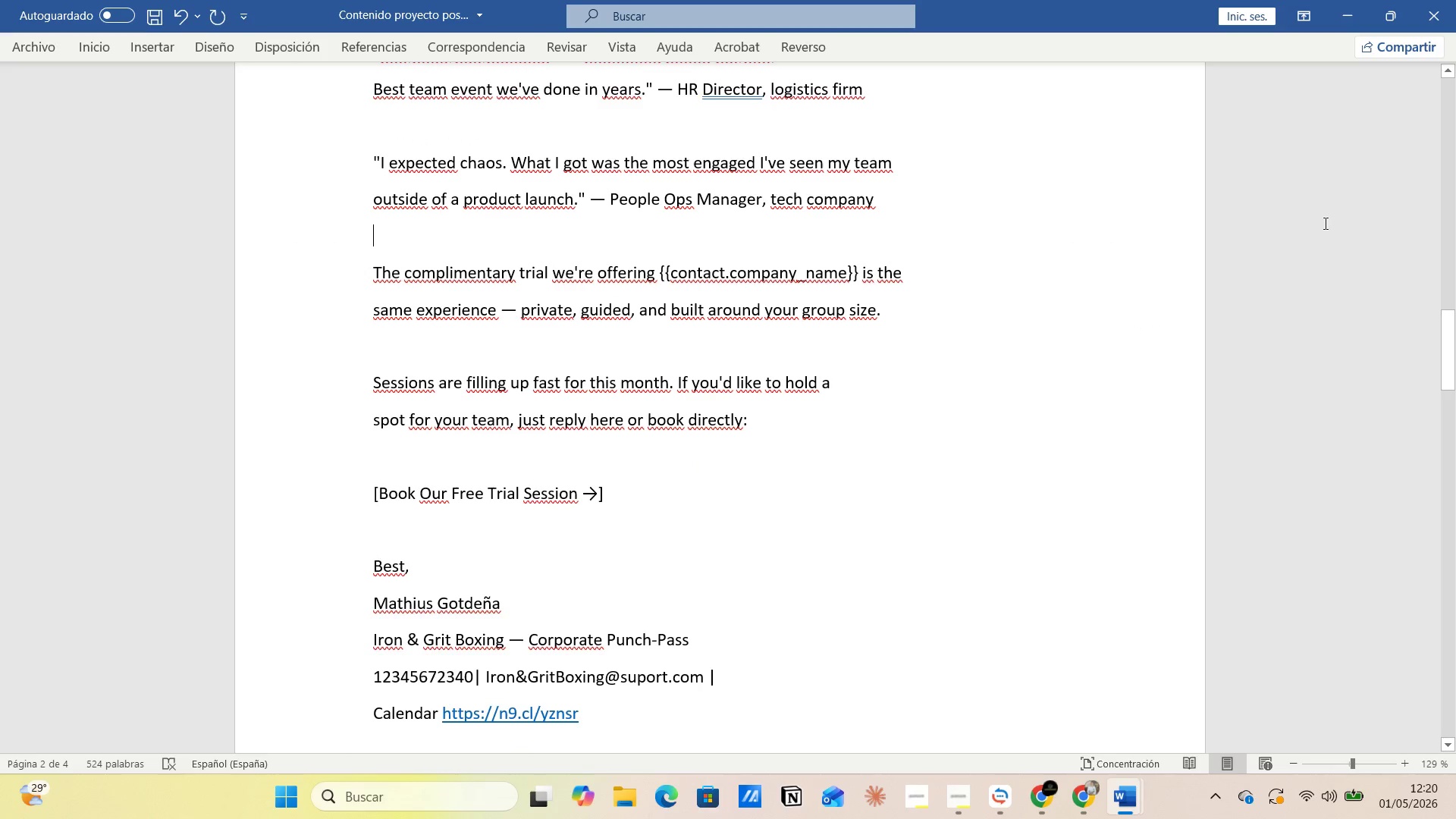 
left_click([1324, 223])
 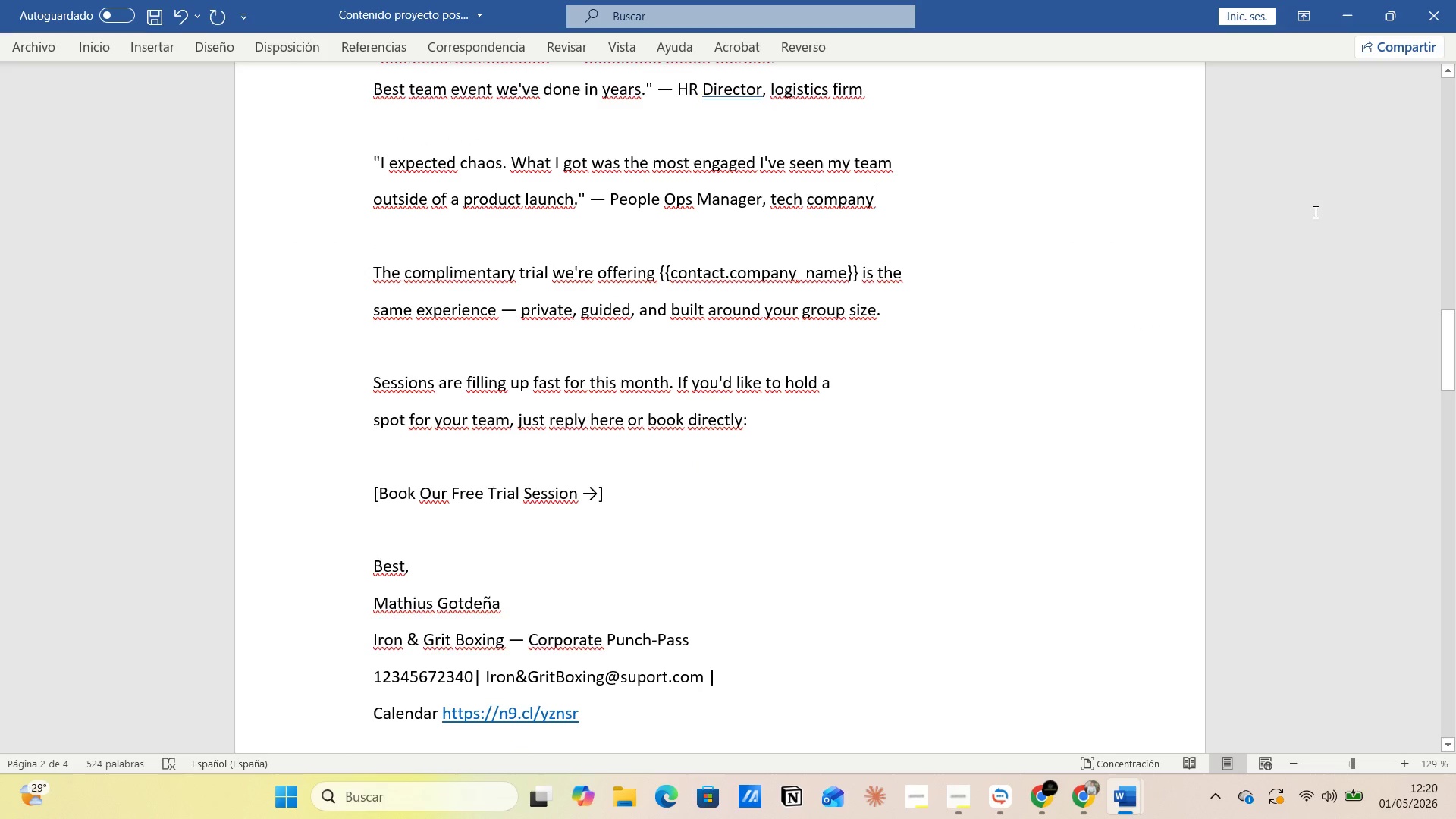 
left_click_drag(start_coordinate=[1314, 211], to_coordinate=[1338, 224])
 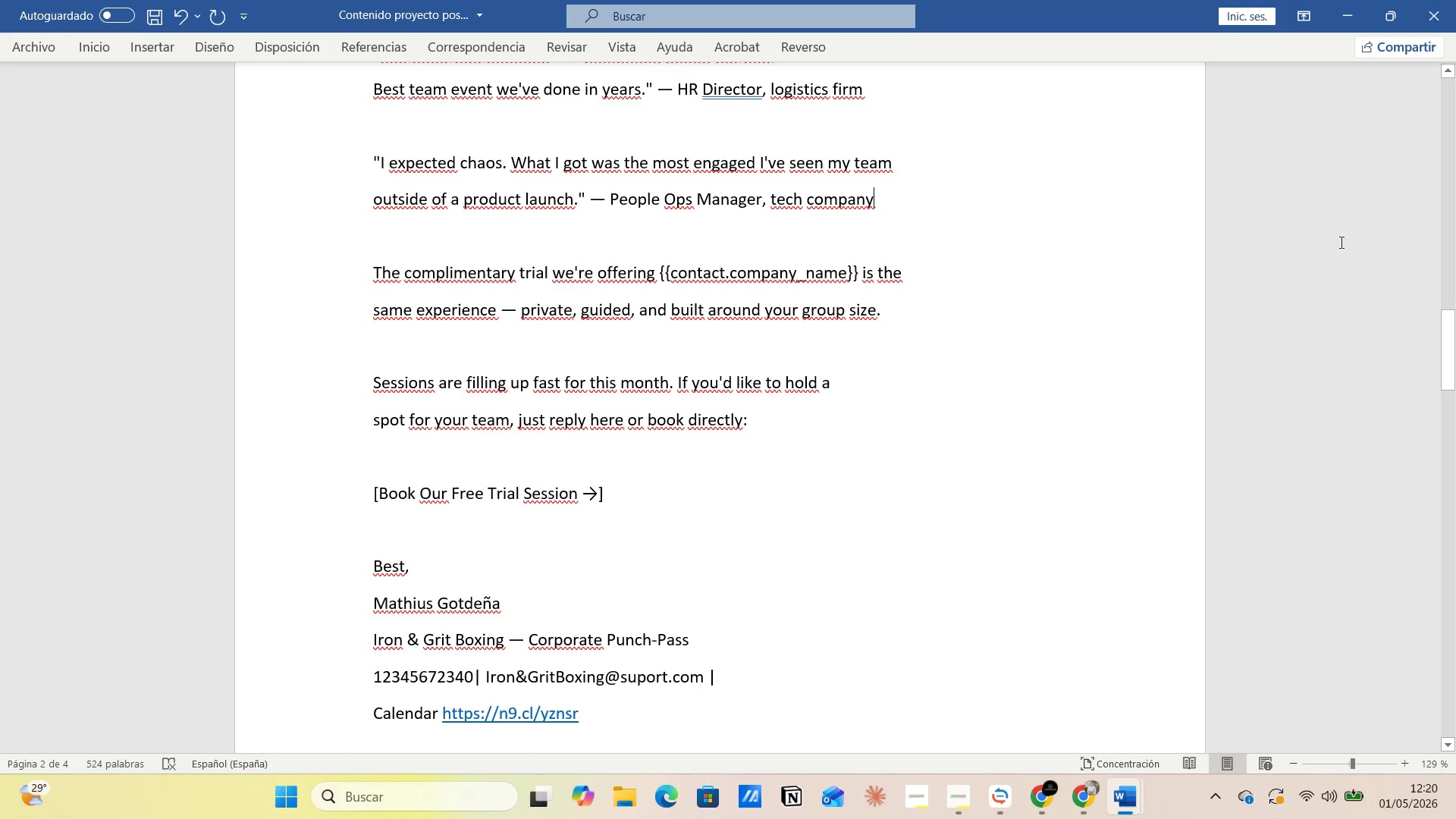 
left_click_drag(start_coordinate=[1344, 245], to_coordinate=[1379, 278])
 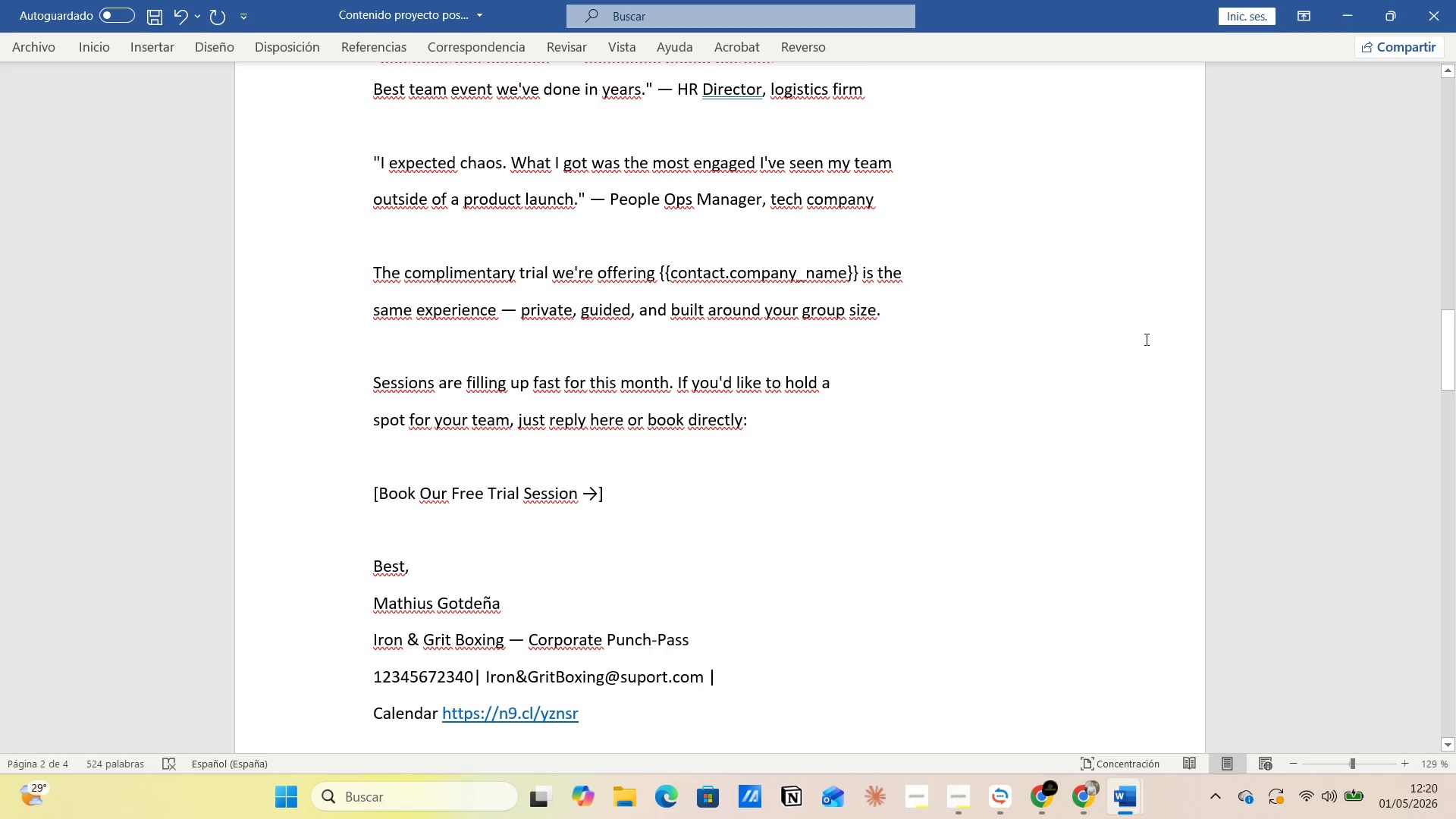 
left_click_drag(start_coordinate=[1279, 278], to_coordinate=[1288, 281])
 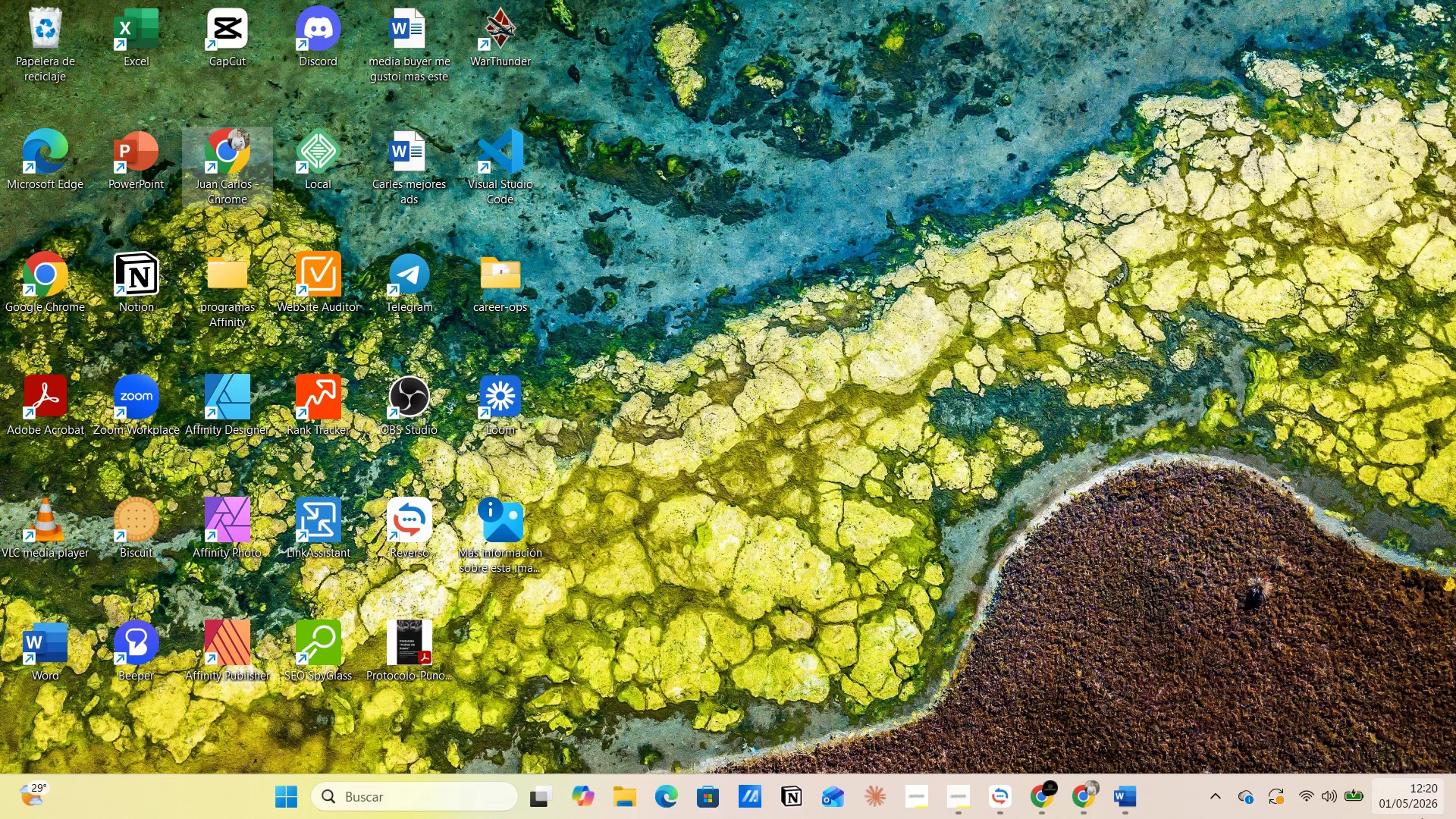 
wait(5.4)
 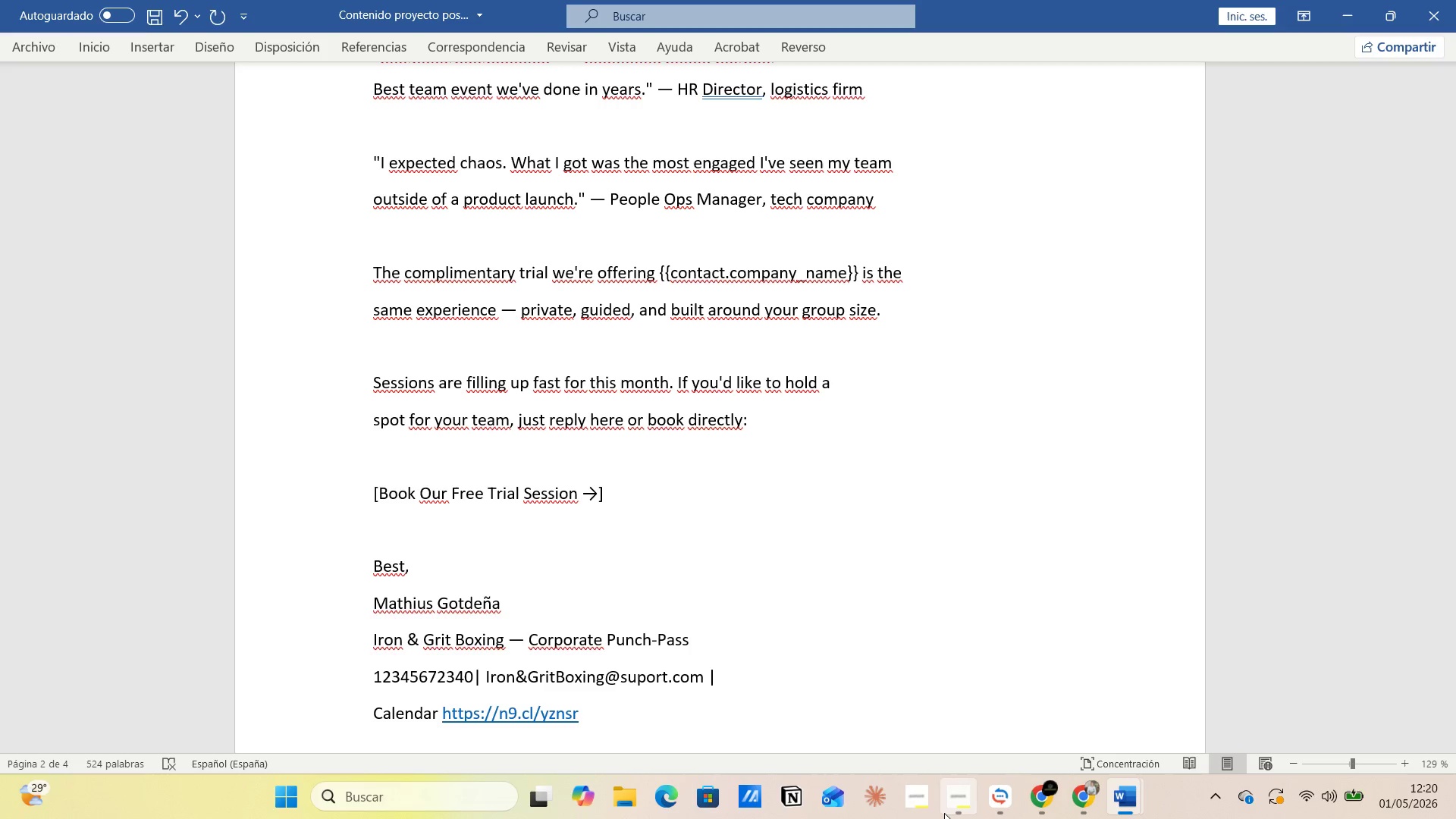 
mouse_move([1128, 786])
 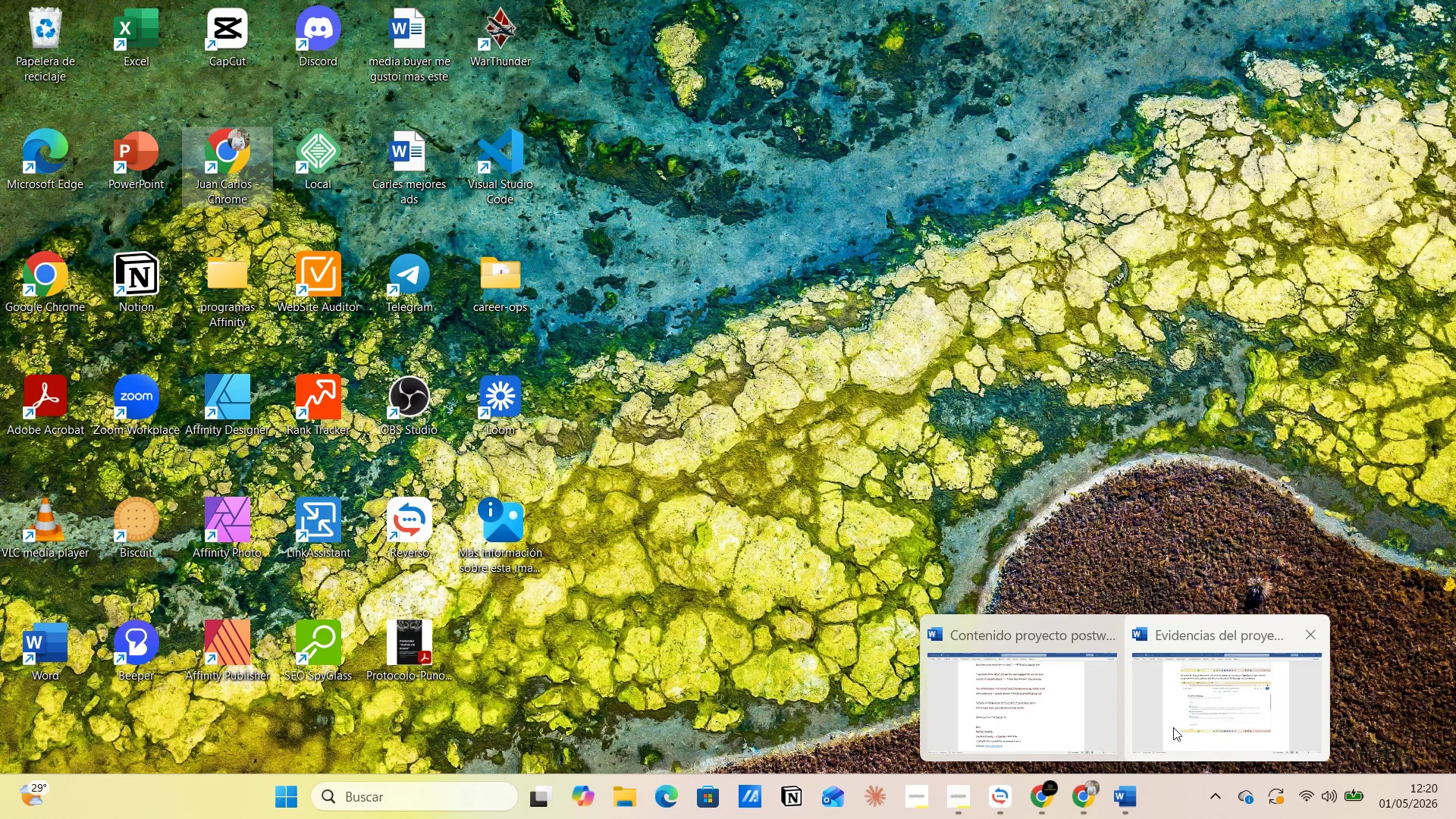 
left_click([1173, 726])
 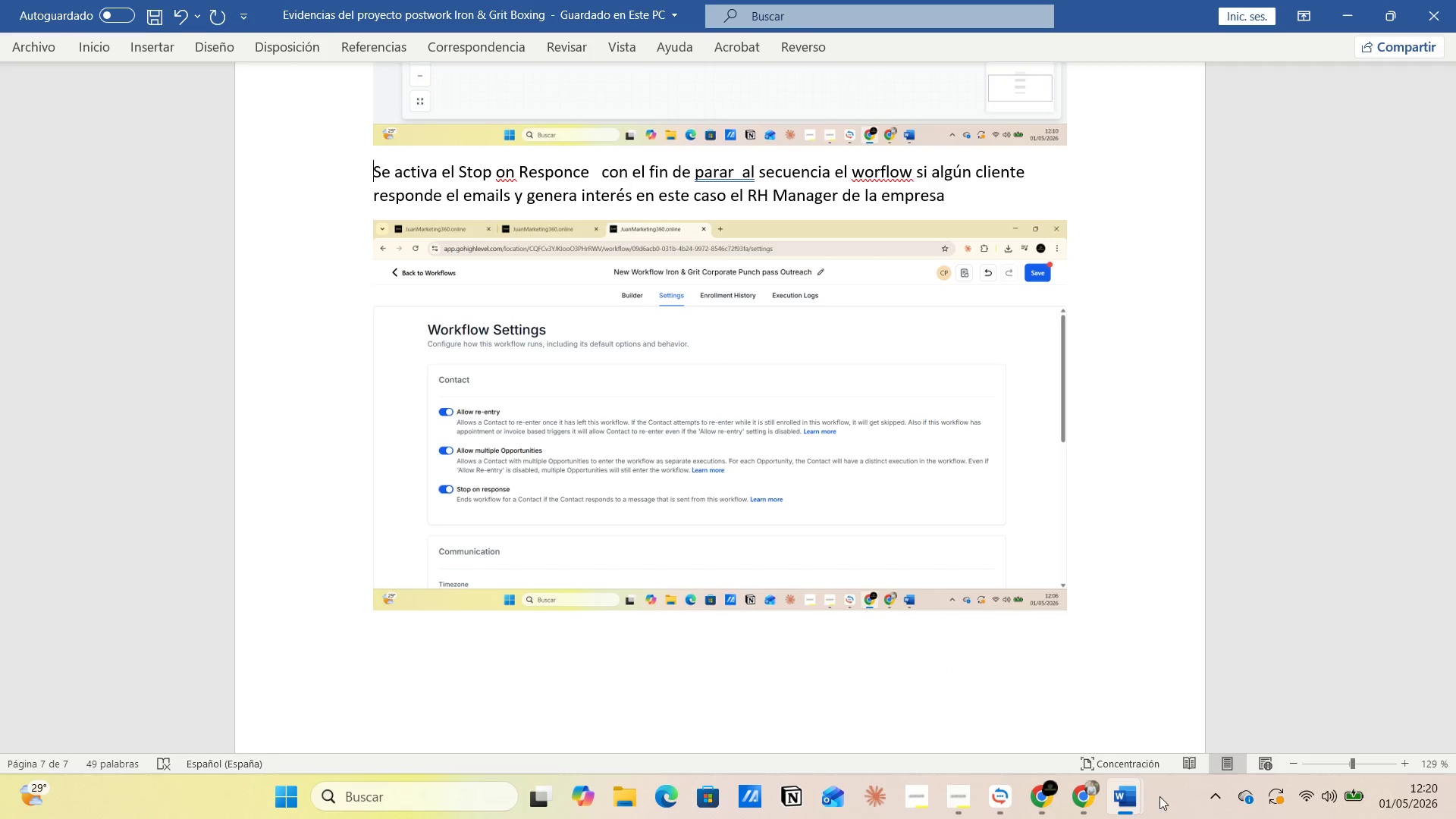 
left_click([1138, 799])
 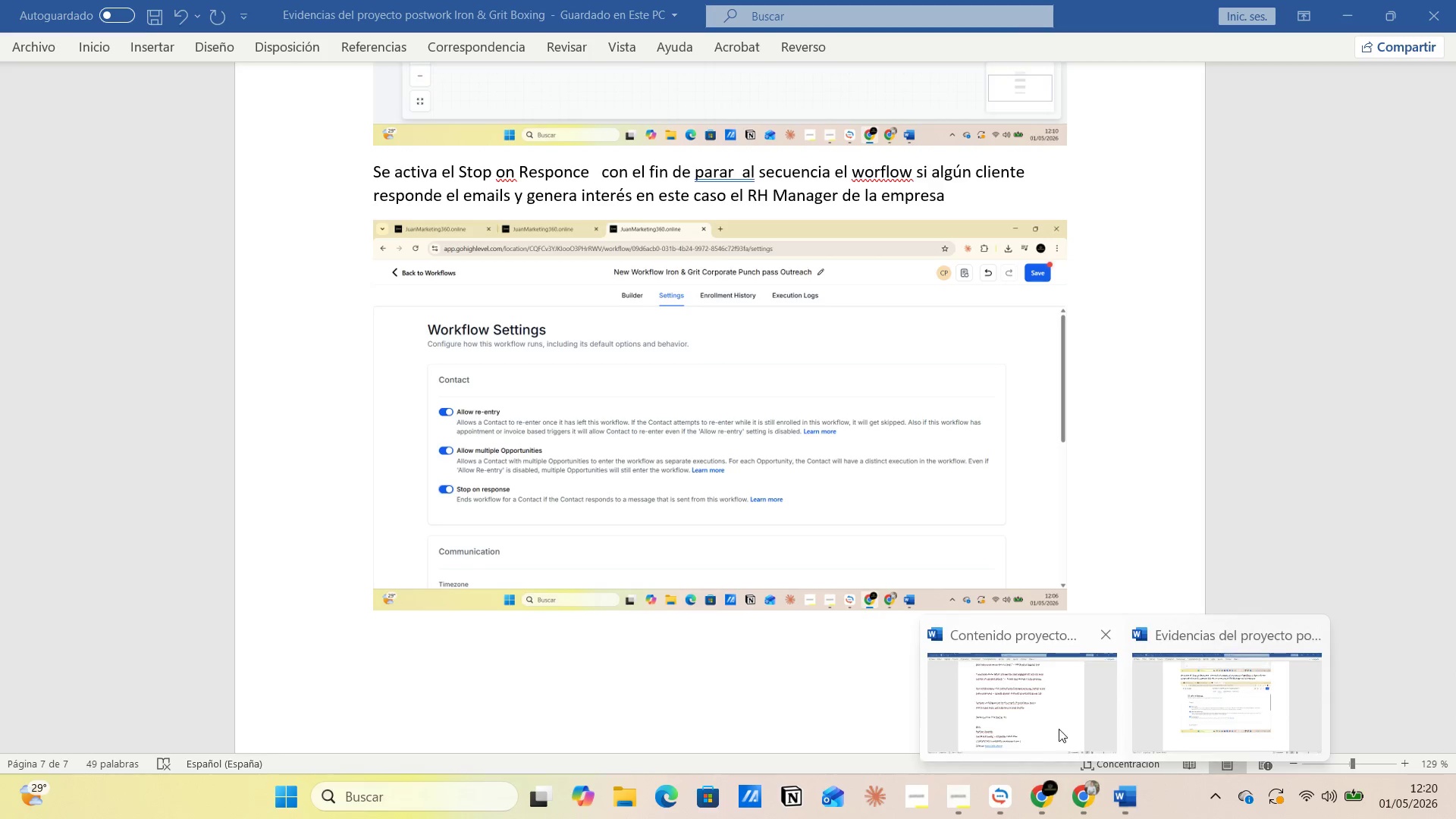 
left_click([1026, 714])
 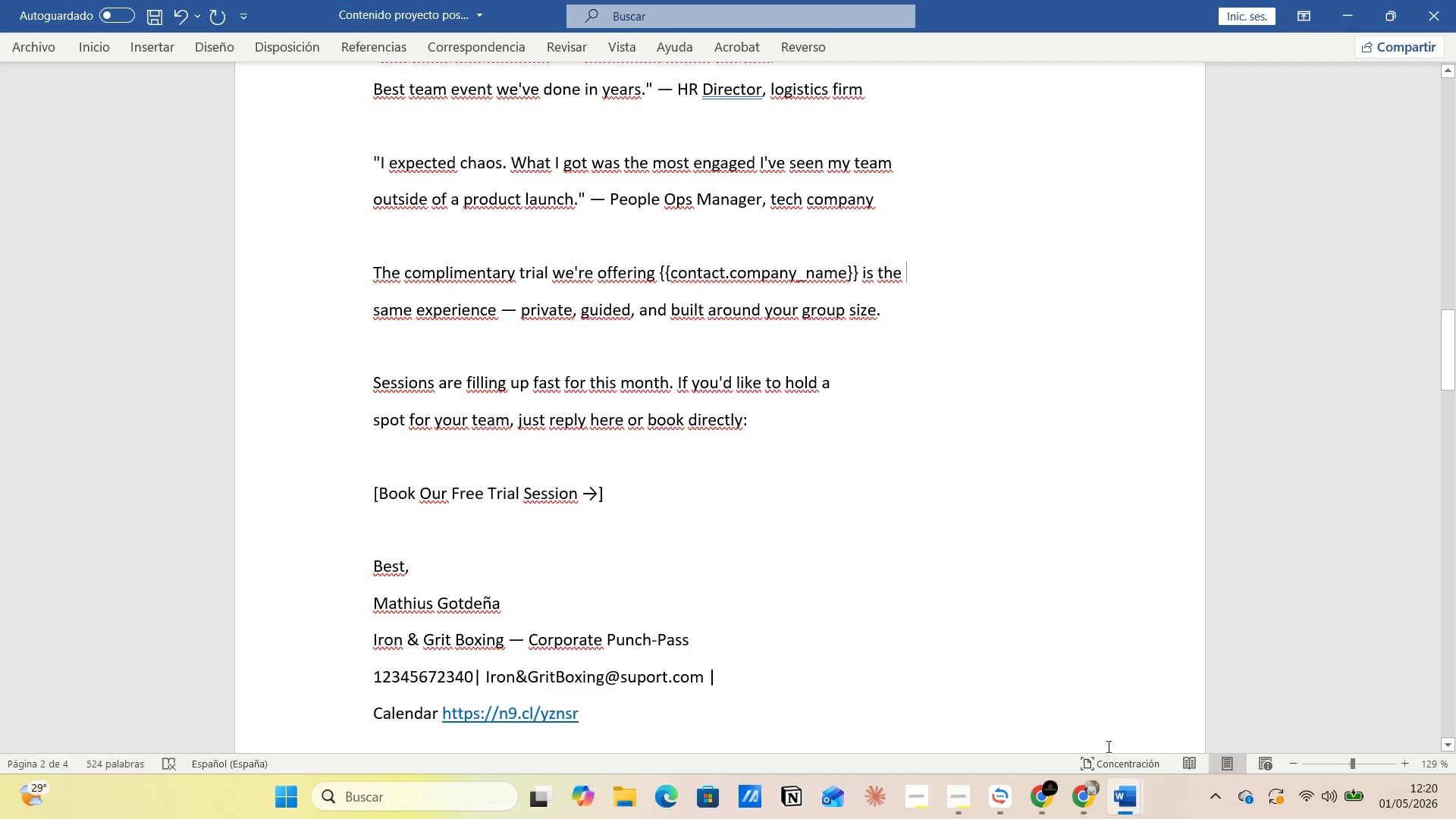 
left_click([1111, 792])
 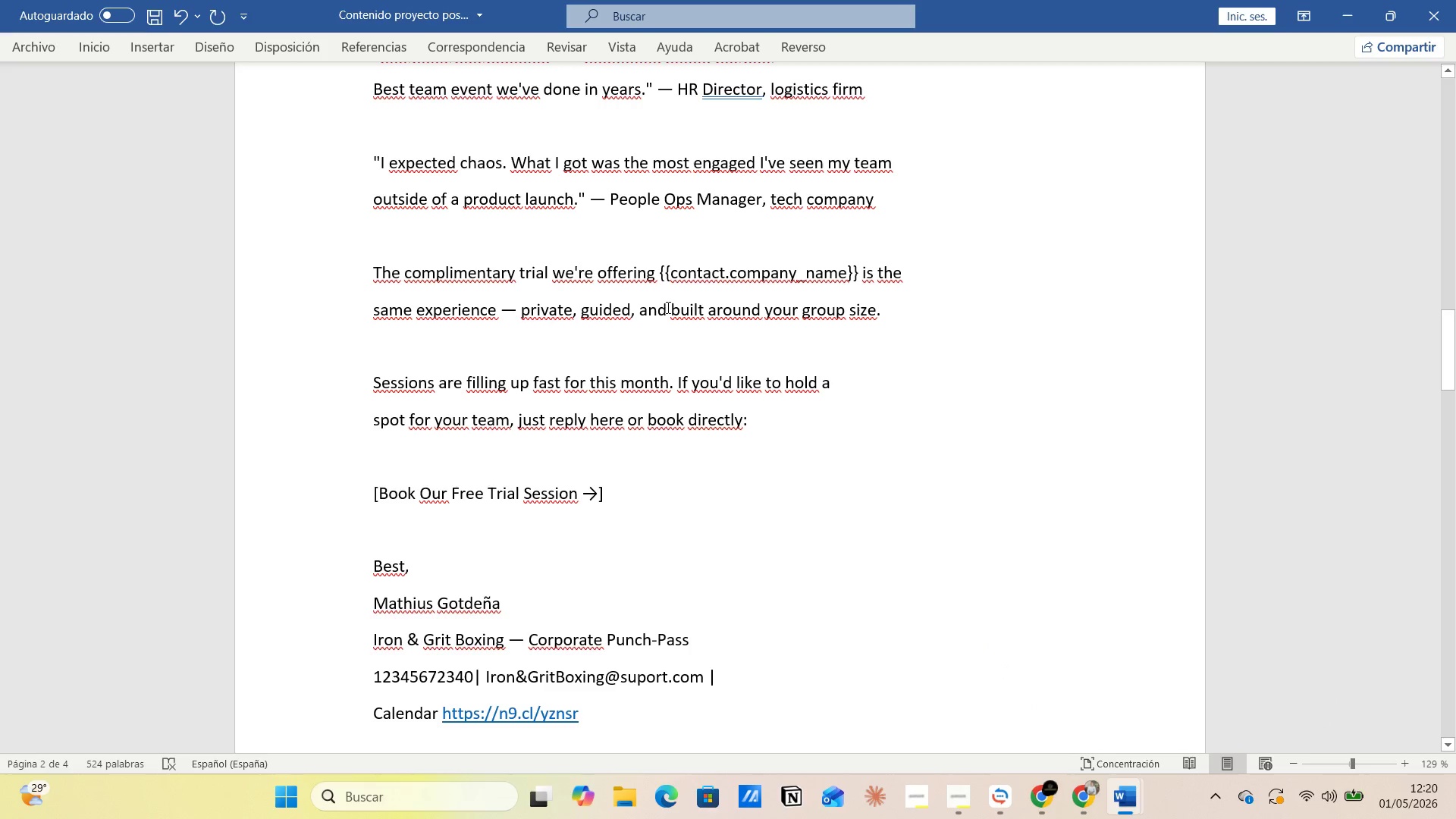 
left_click_drag(start_coordinate=[661, 268], to_coordinate=[858, 273])
 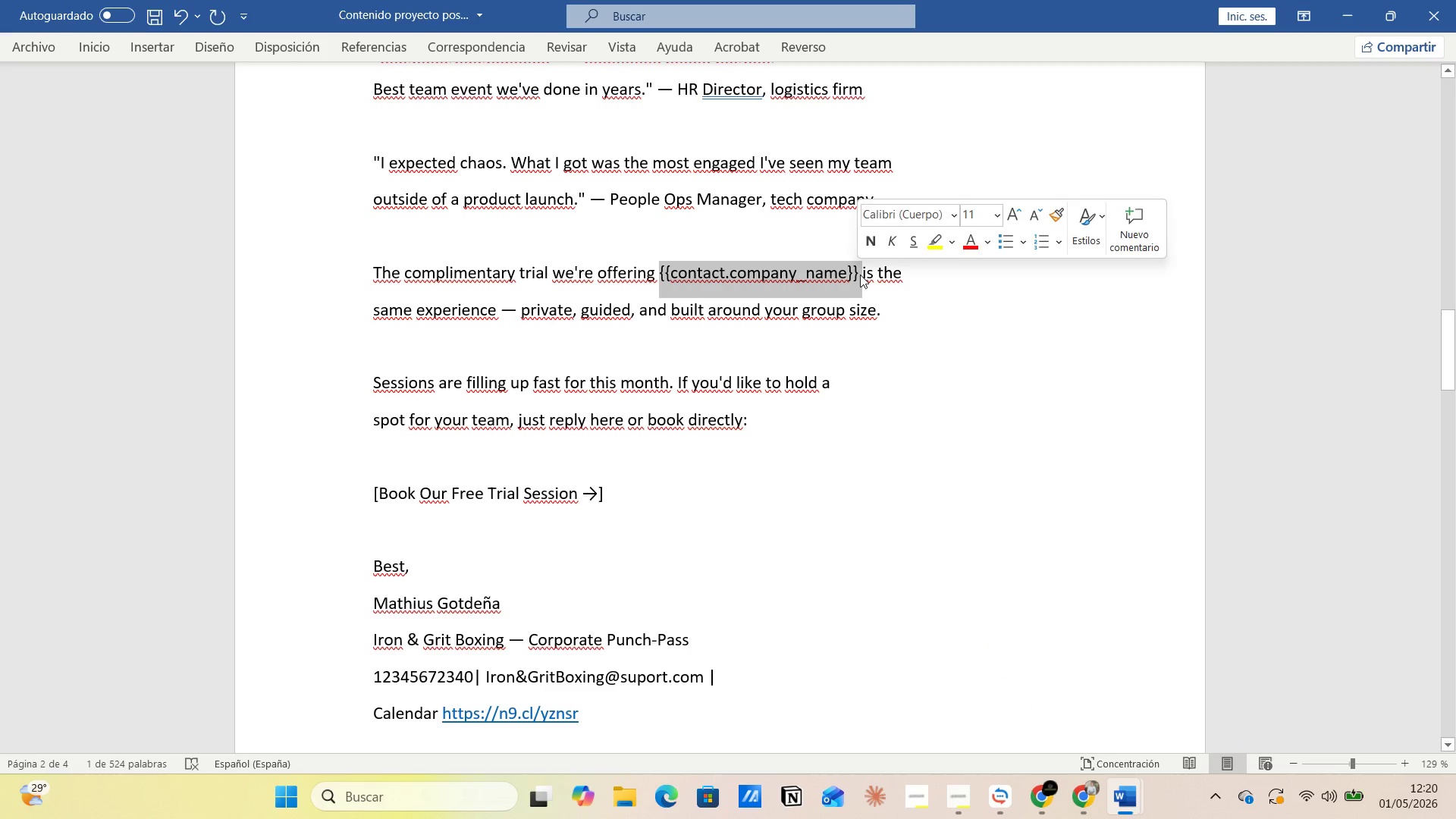 
key(Control+C)
 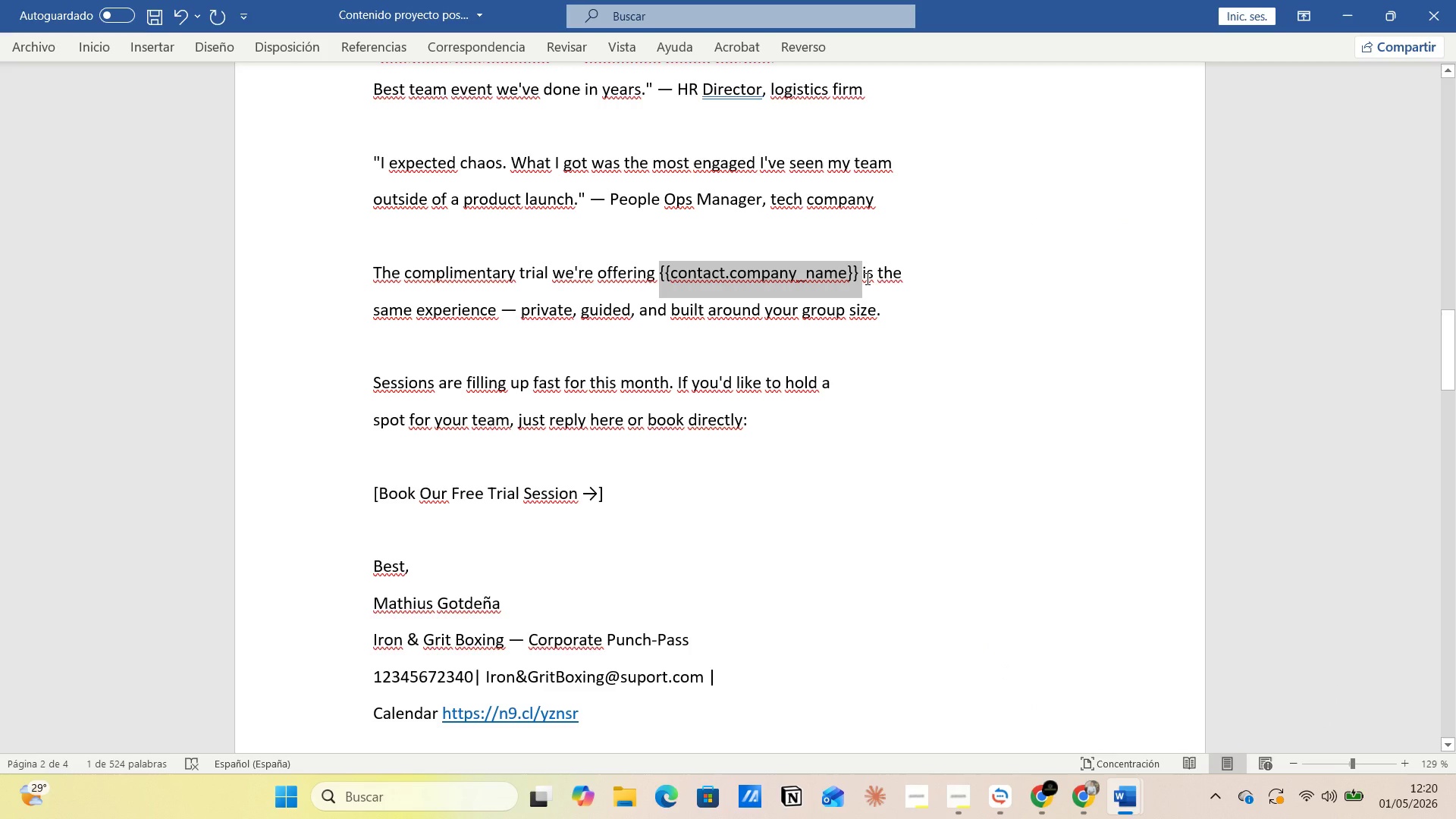 
key(Alt+Tab)
 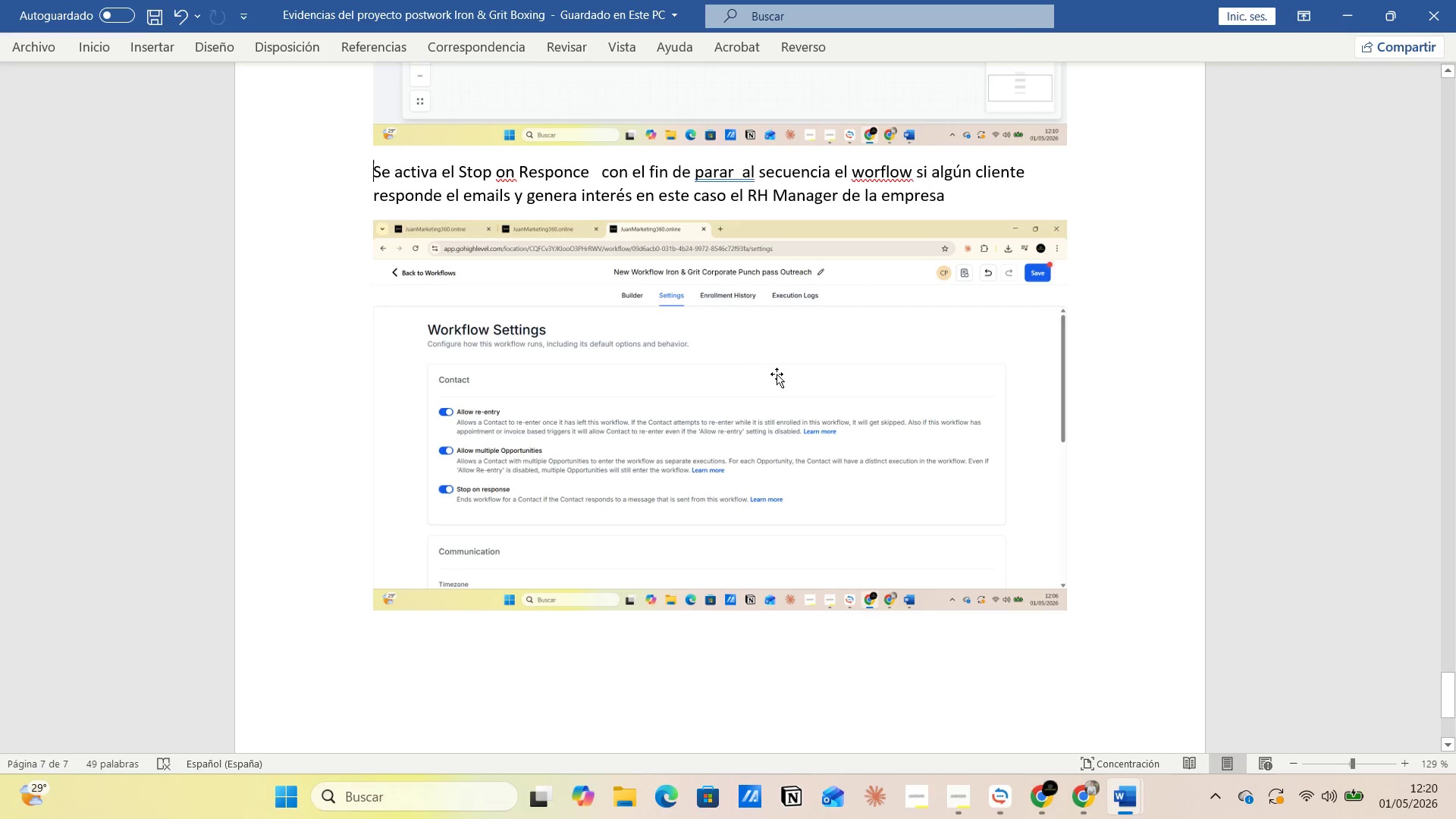 
key(Alt+AltLeft)
 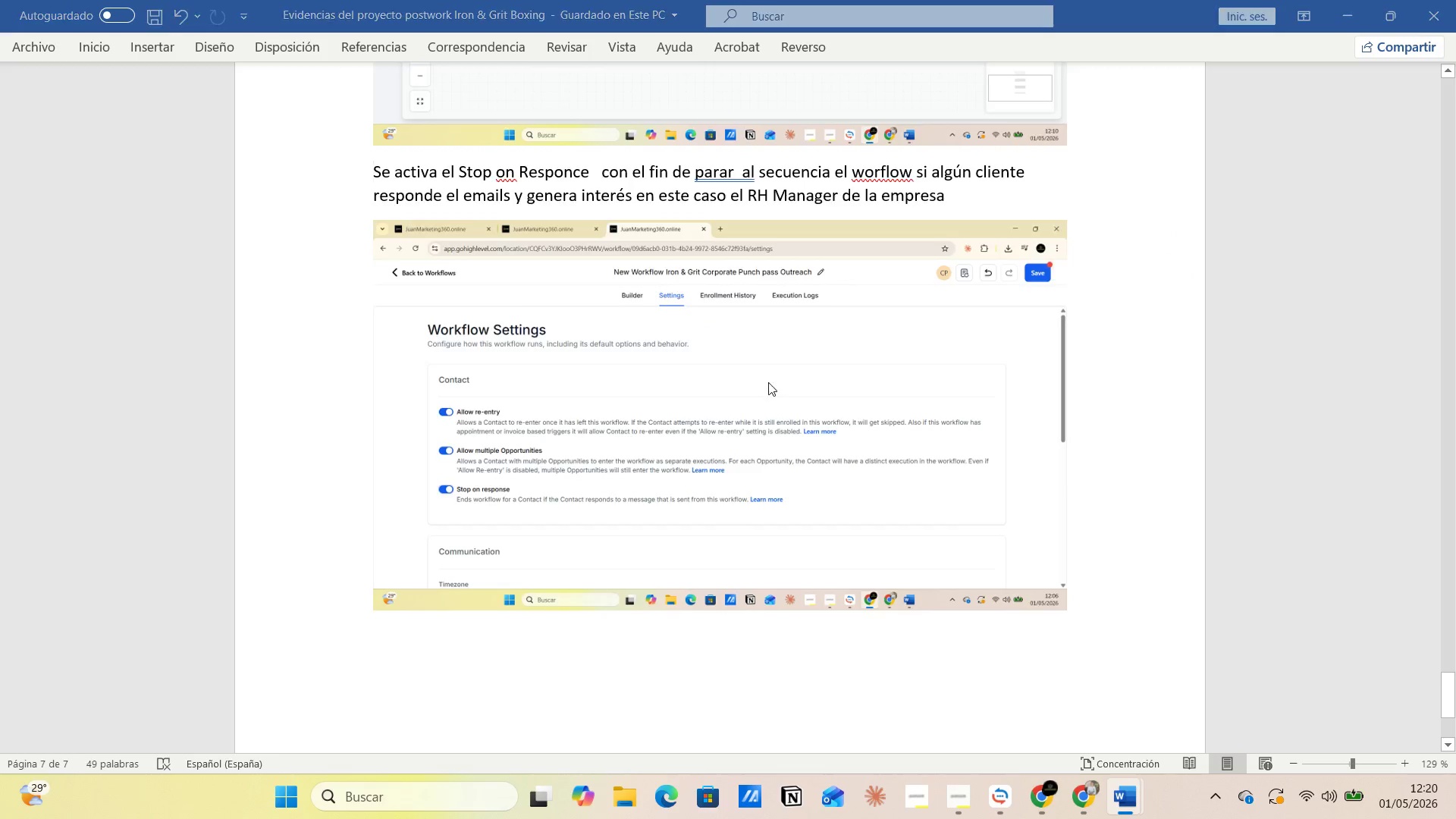 
key(Alt+Tab)
 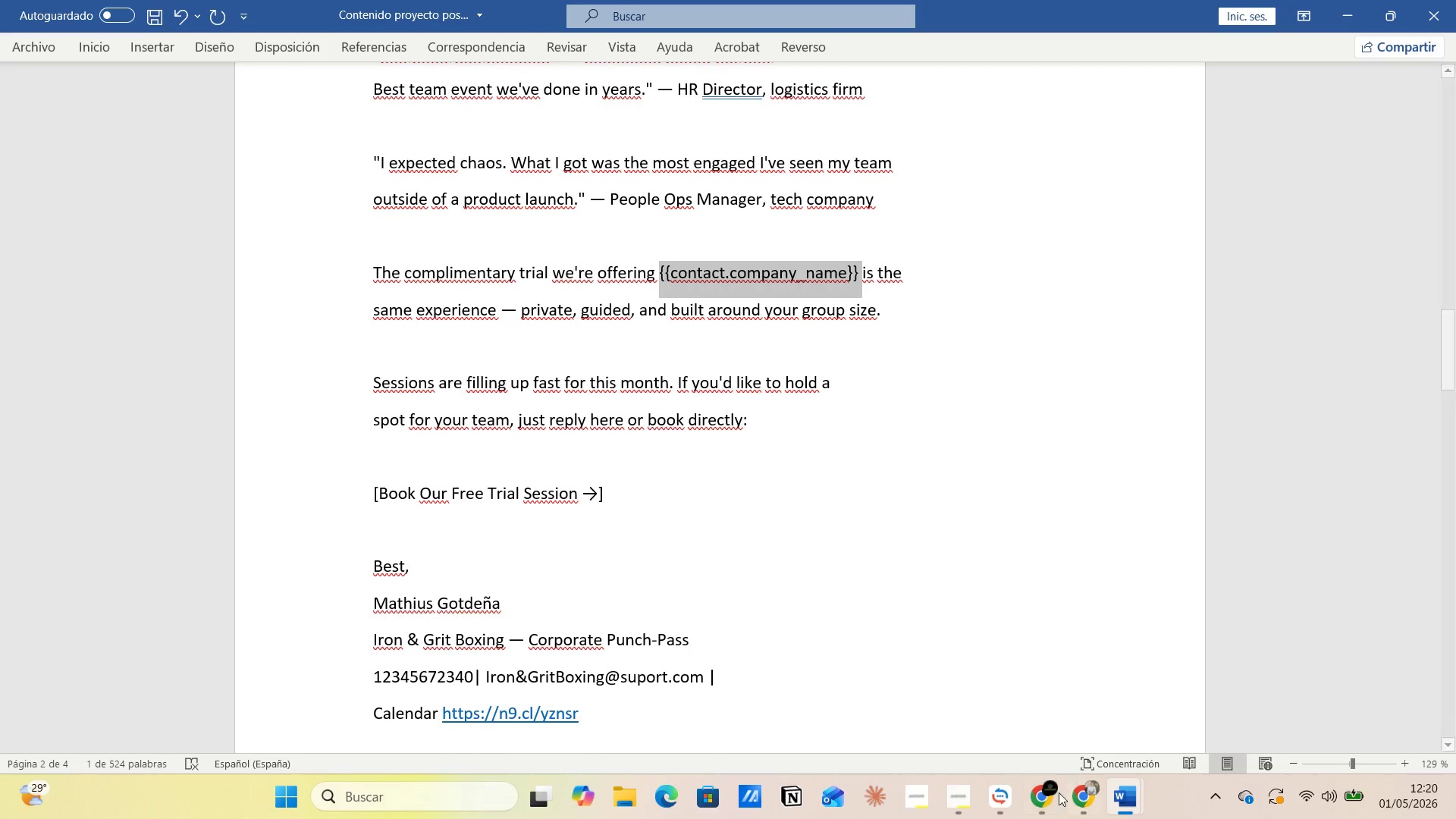 
left_click([1050, 803])
 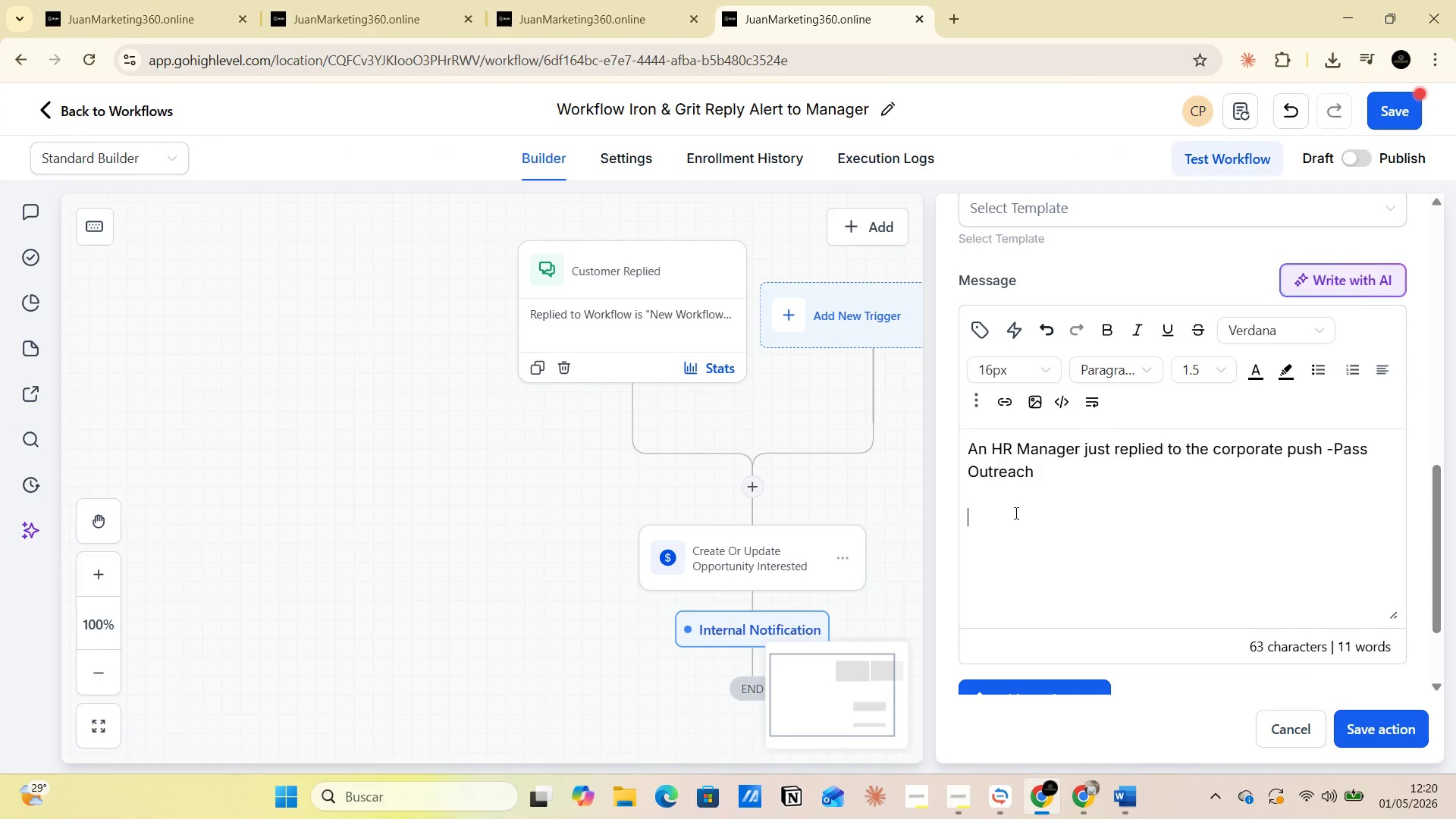 
key(Alt+AltLeft)
 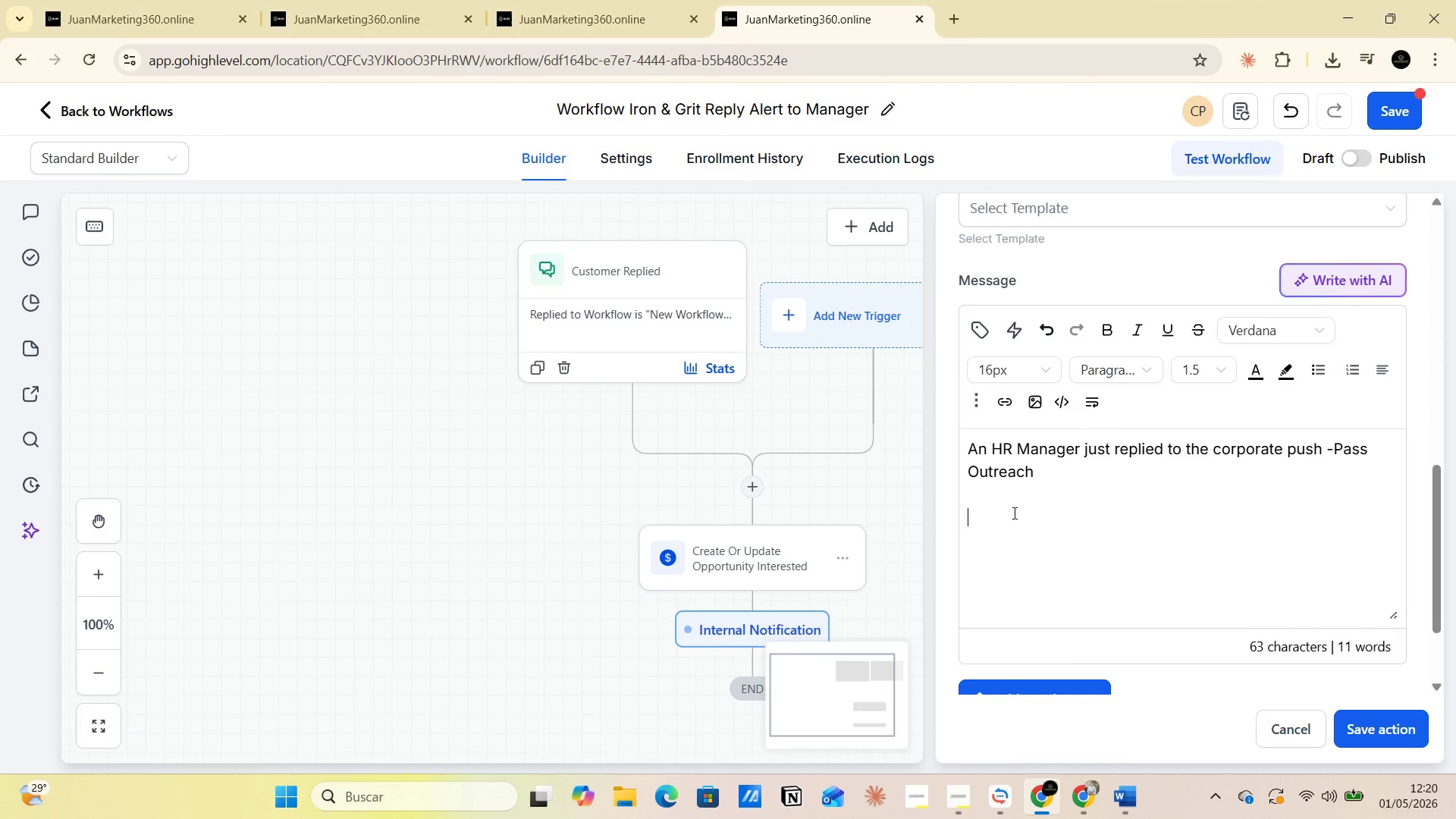 
key(Alt+Tab)
 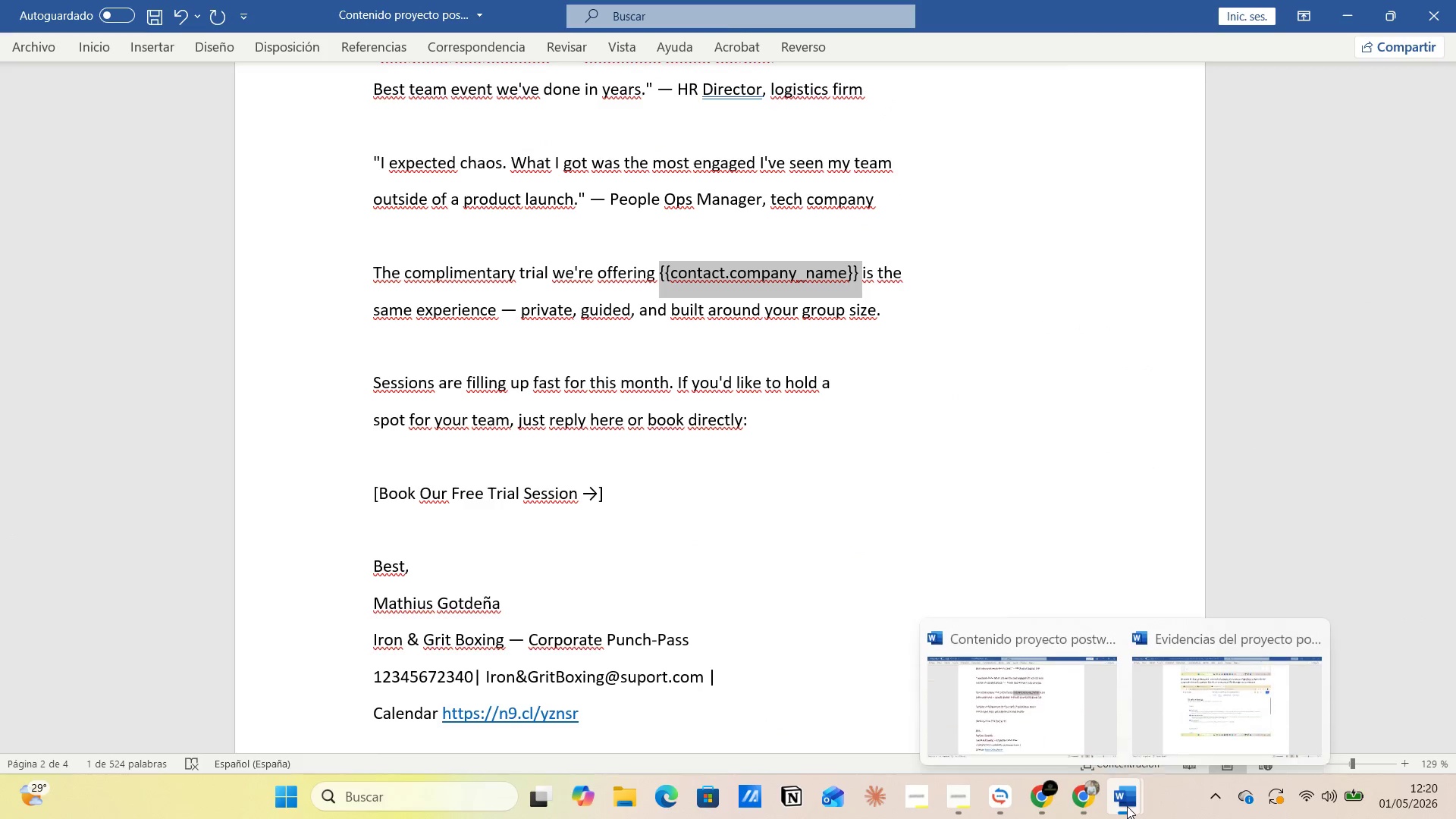 
left_click([1057, 711])
 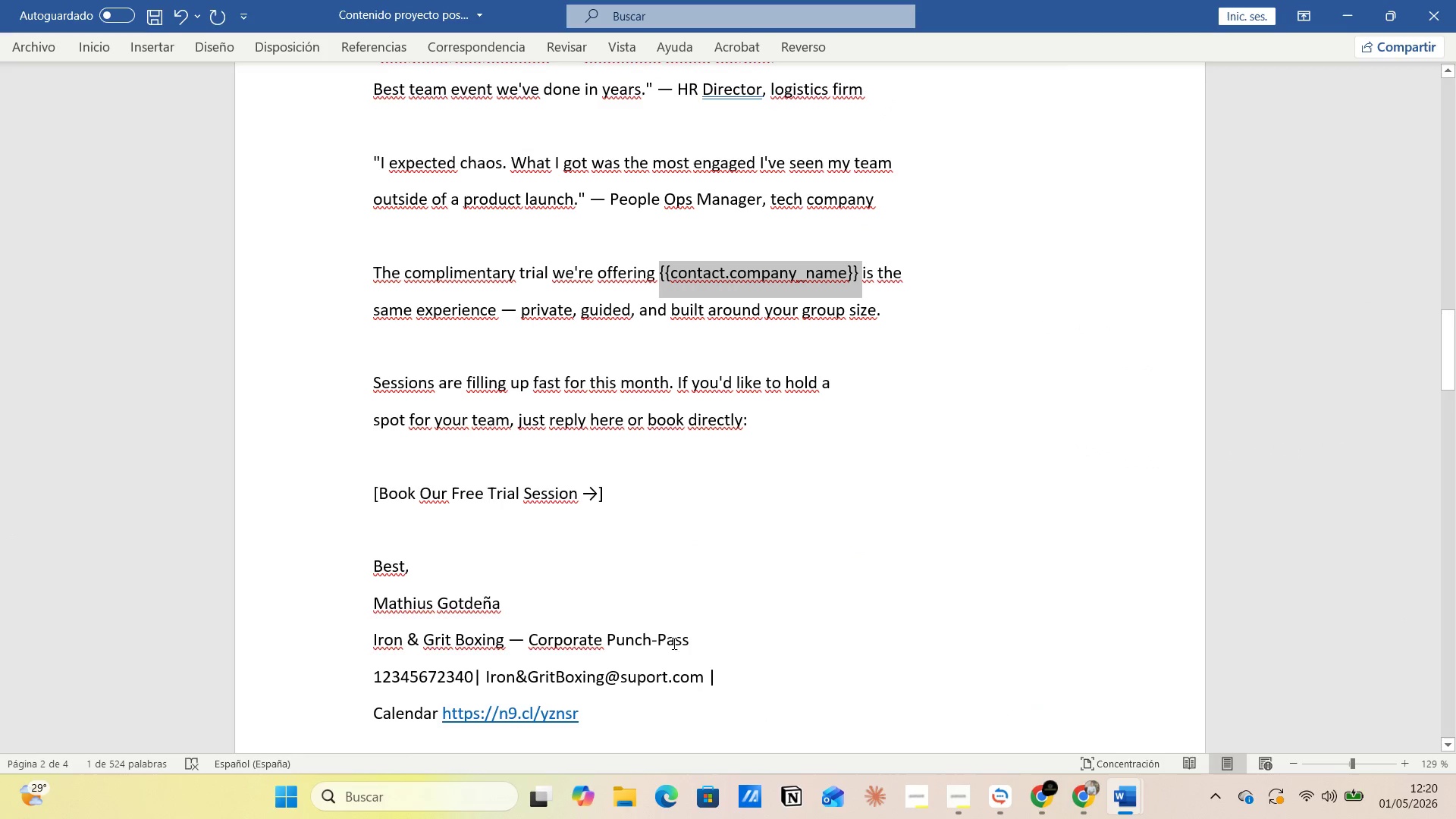 
scroll: coordinate [697, 608], scroll_direction: down, amount: 46.0
 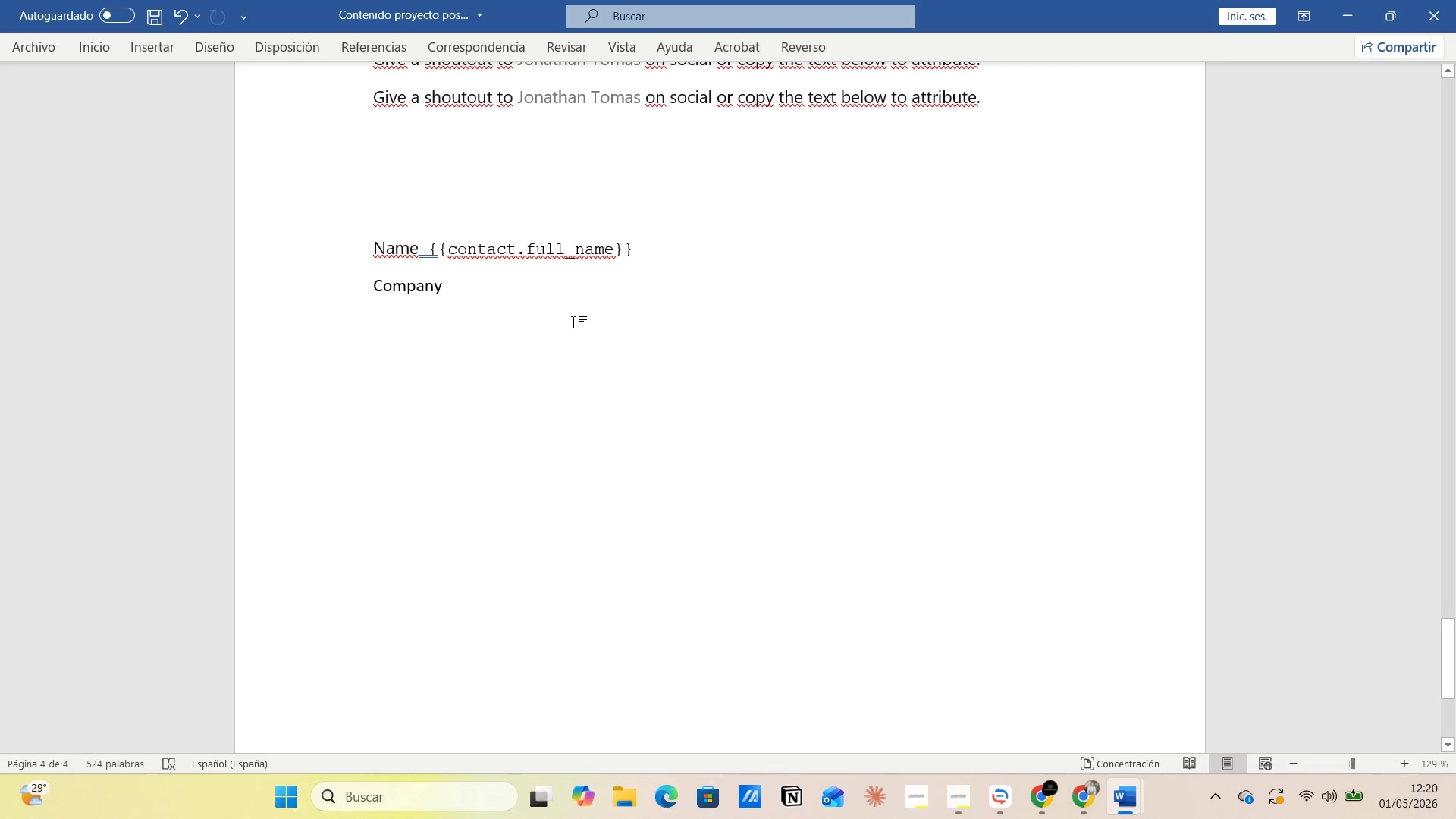 
key(Shift+ShiftRight)
 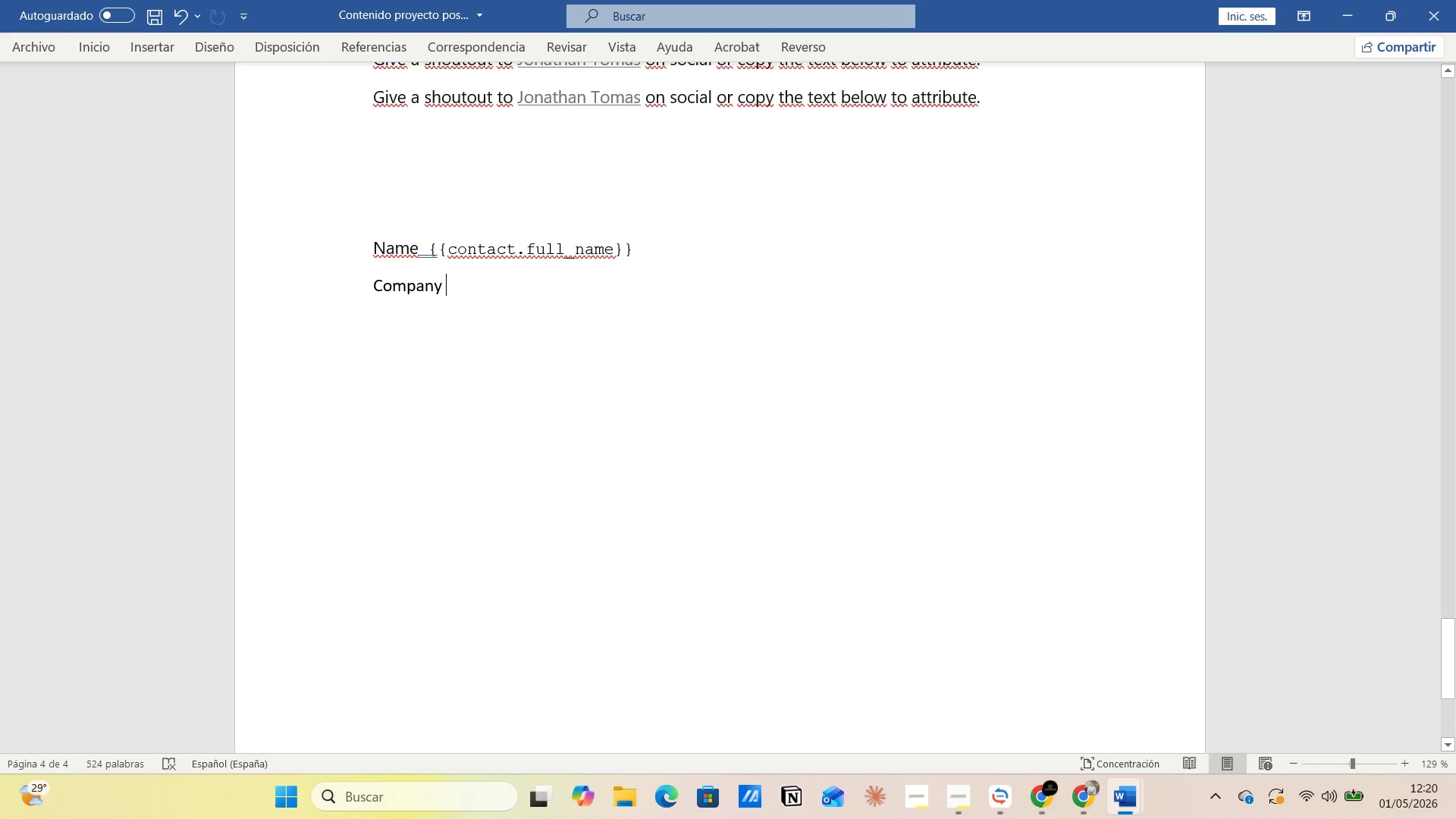 
key(Shift+Period)
 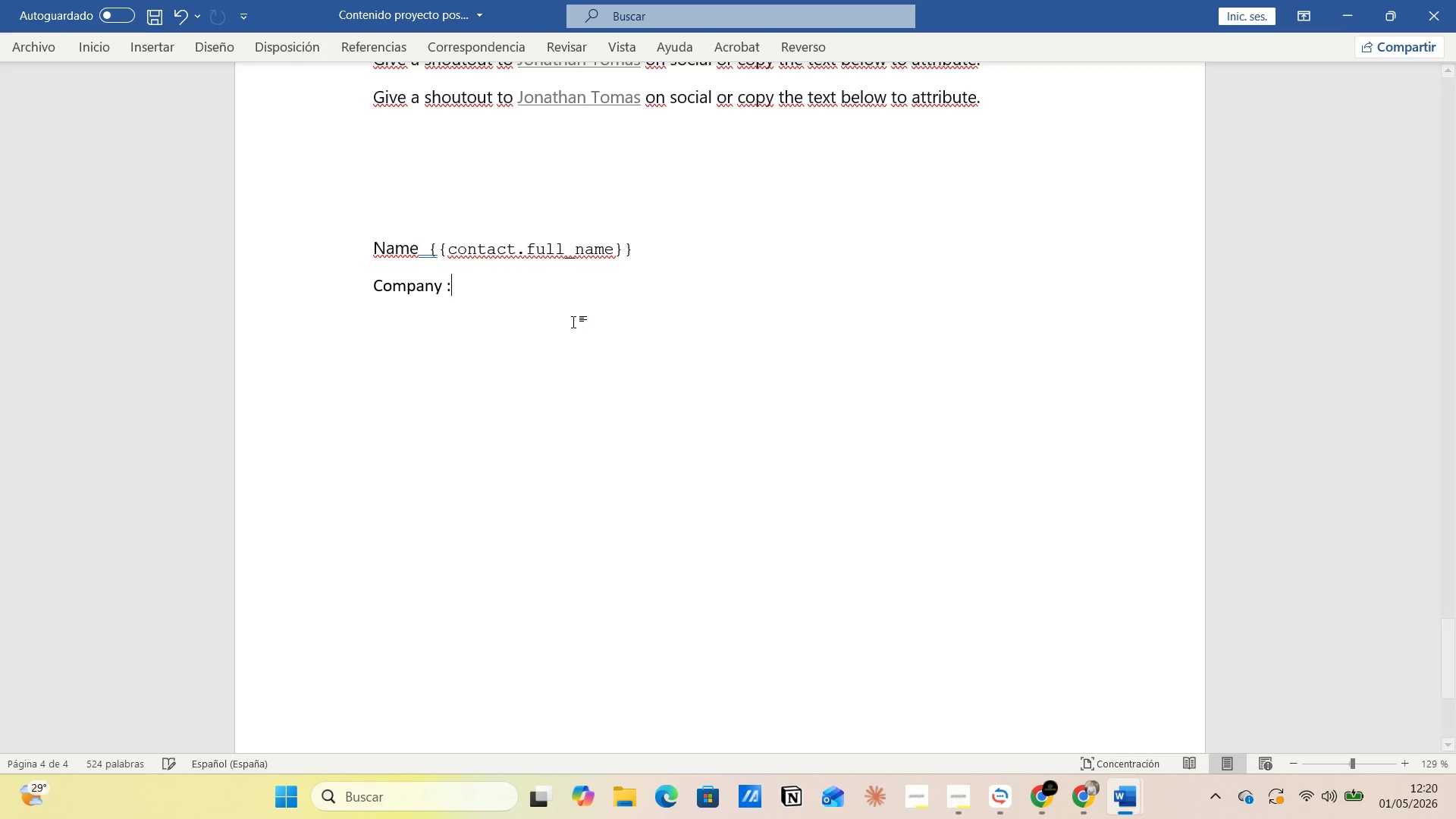 
key(Space)
 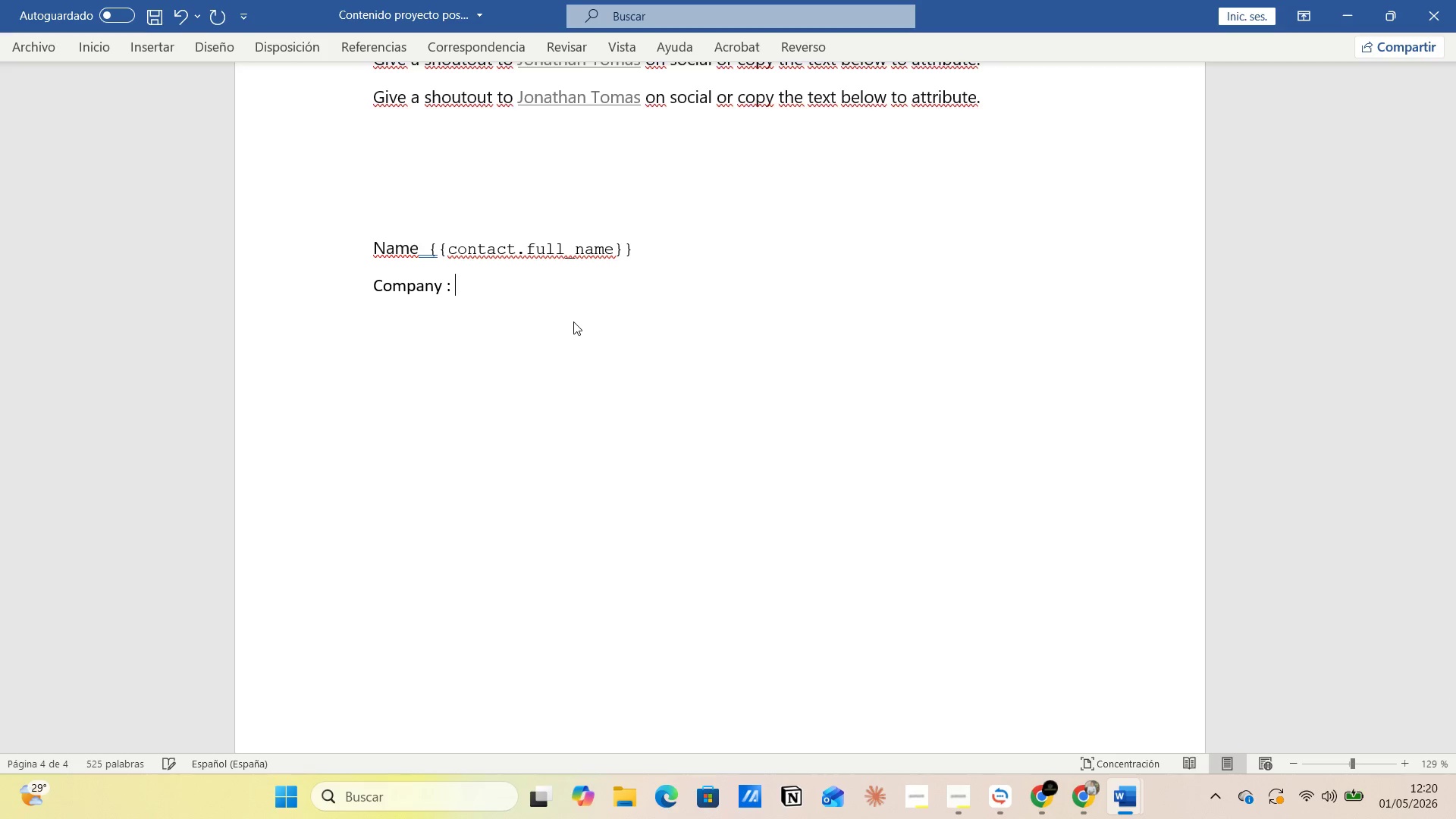 
key(Control+V)
 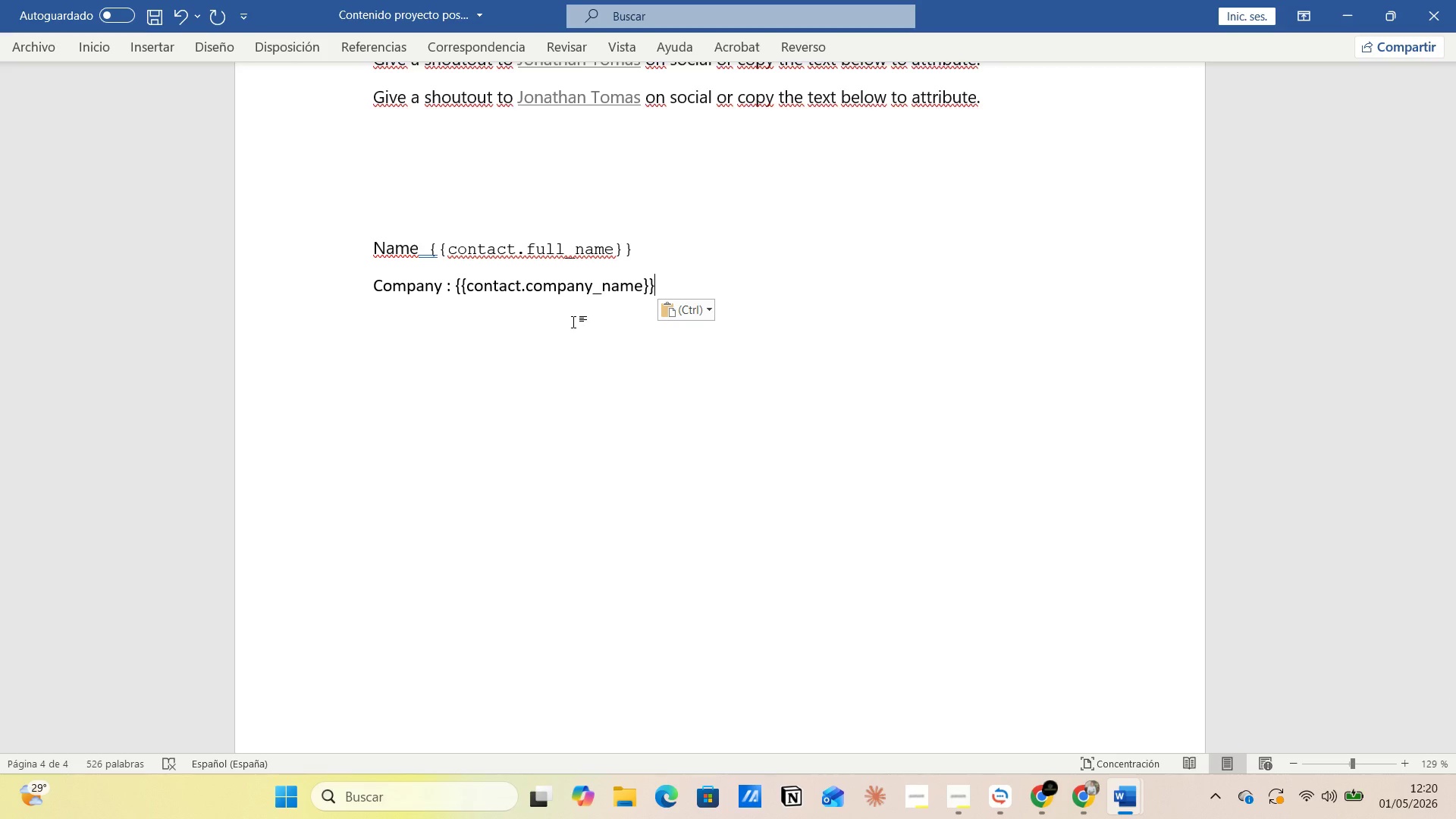 
key(Enter)
 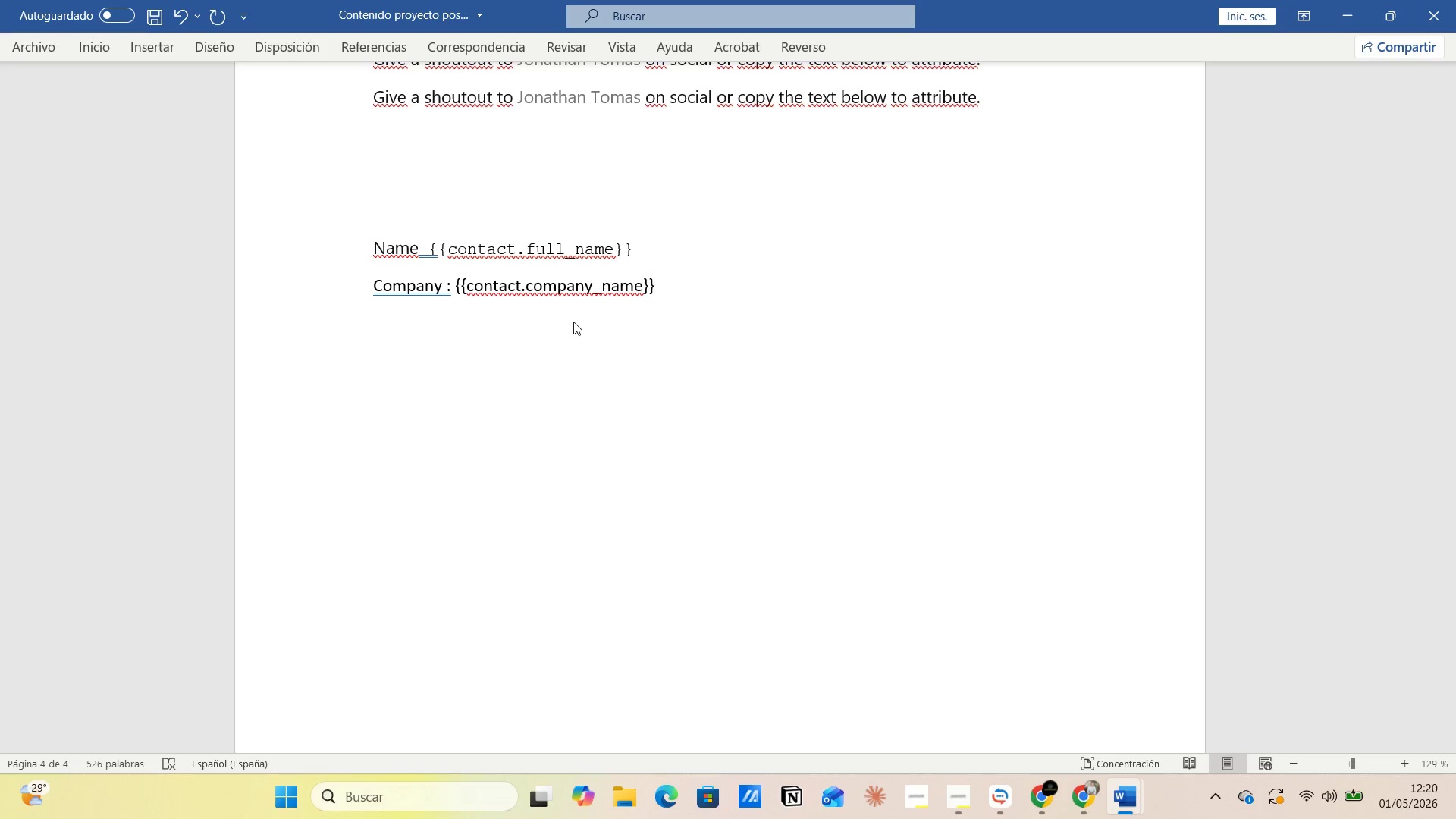 
type(Email )
 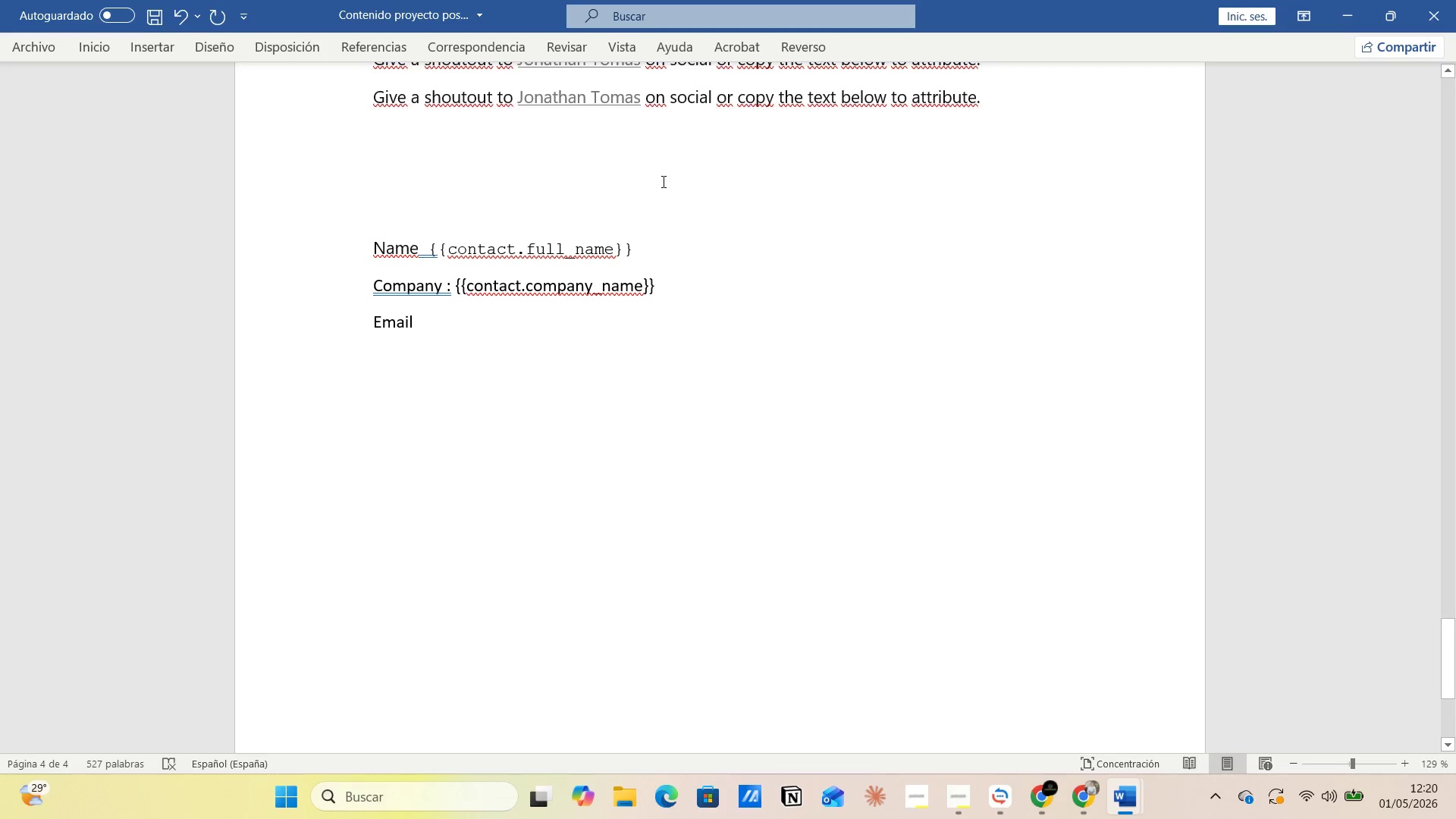 
wait(5.41)
 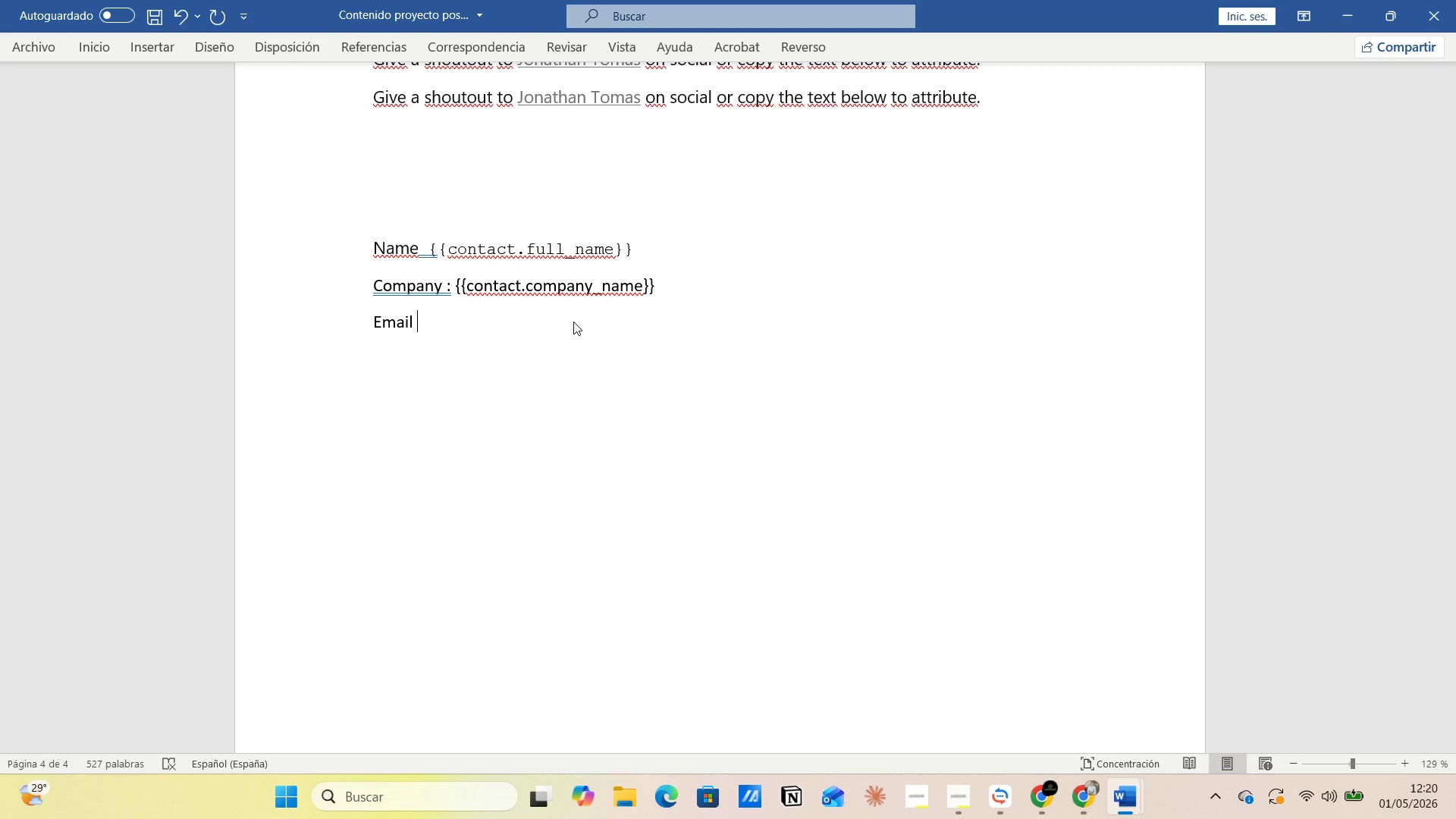 
key(Shift+ShiftRight)
 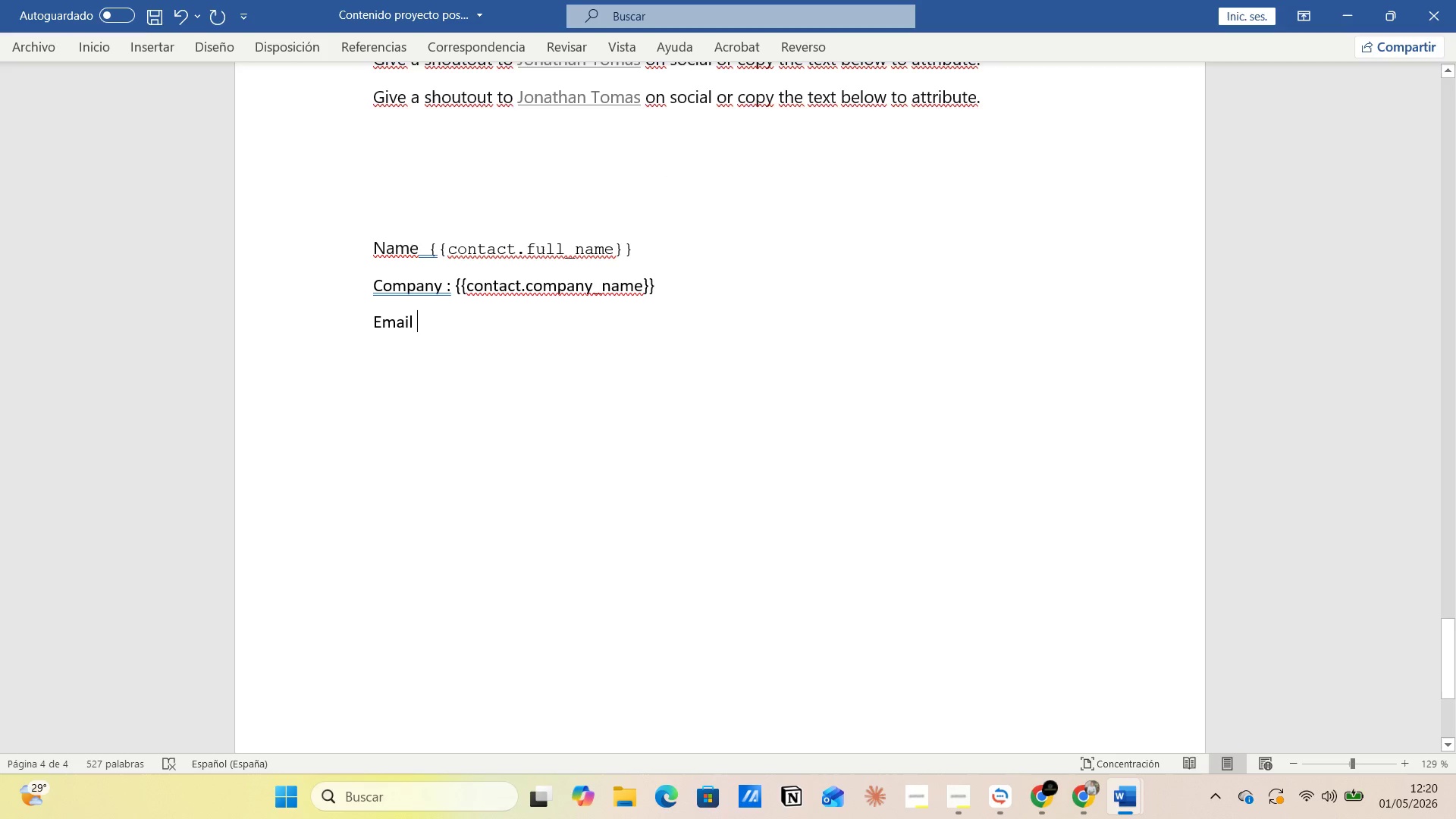 
key(Shift+Period)
 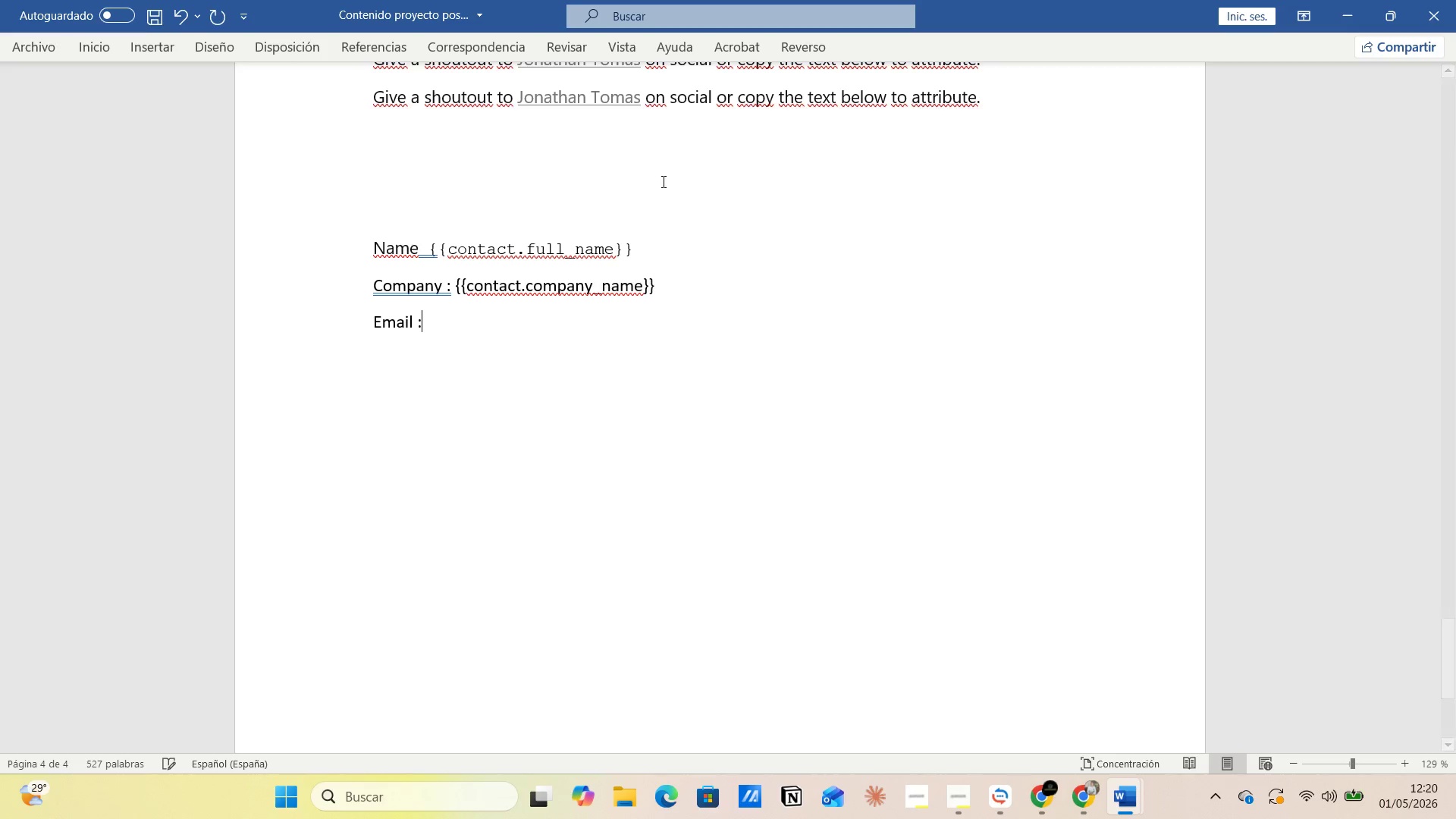 
key(Space)
 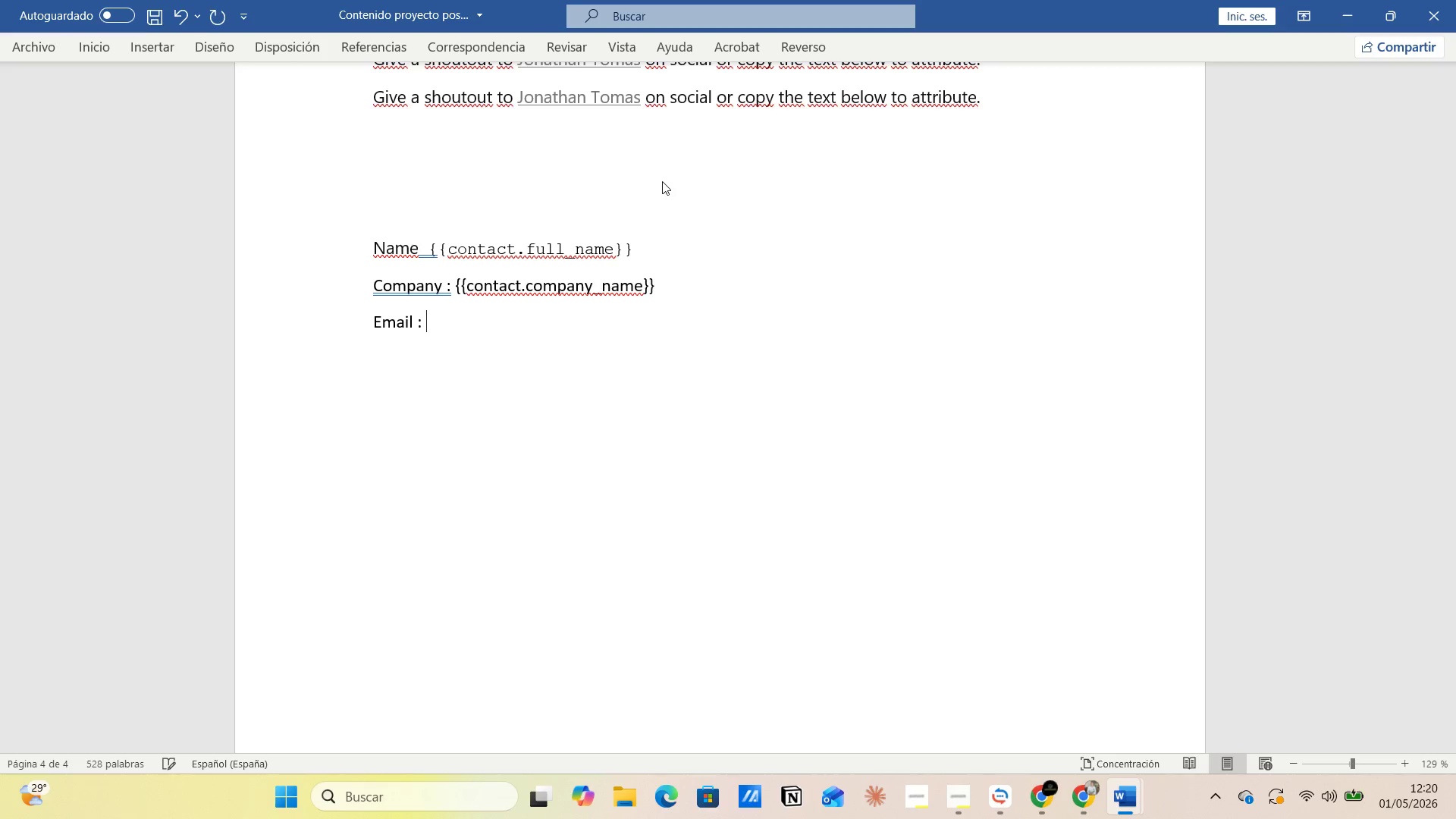 
key(Control+V)
 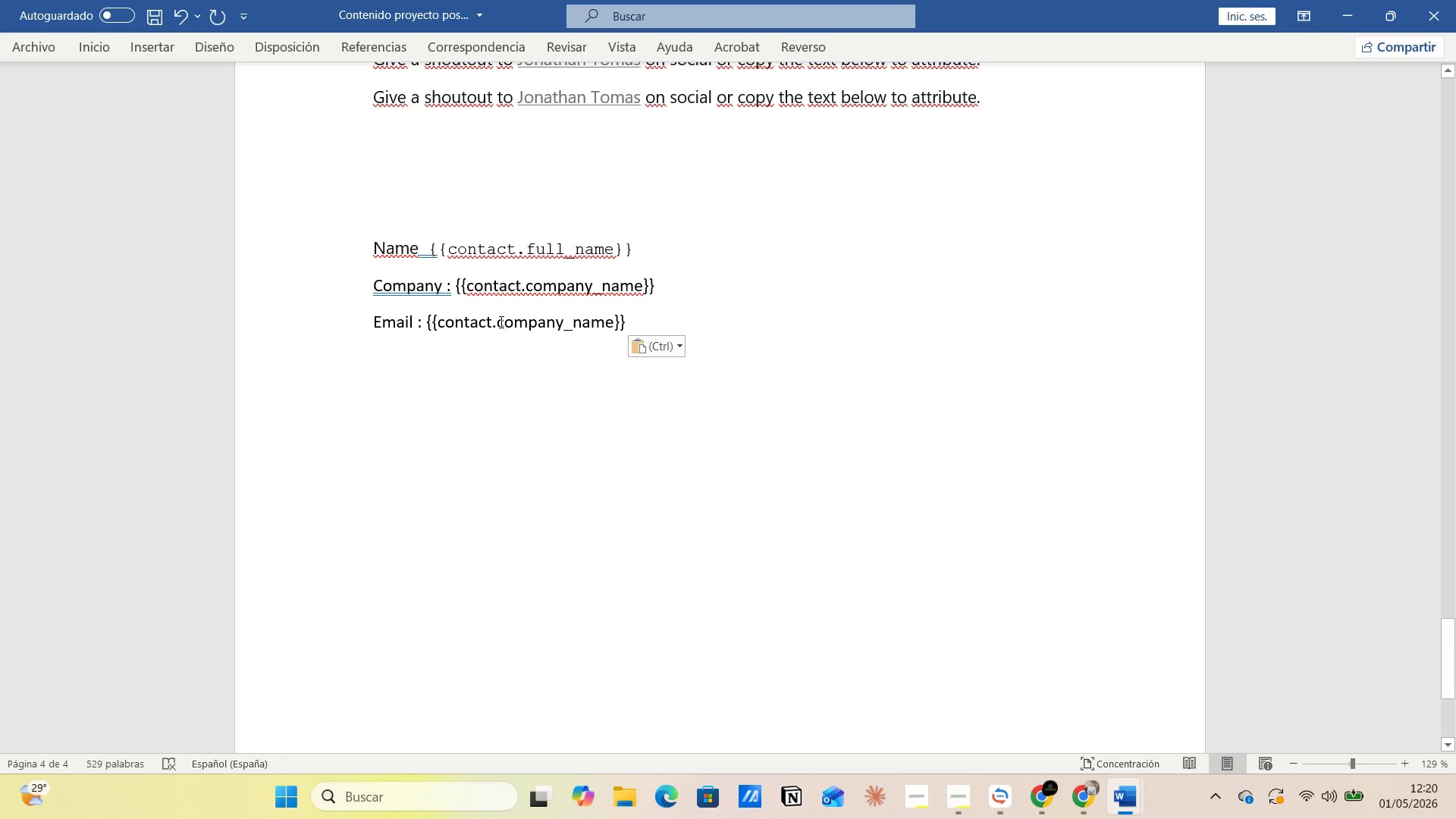 
left_click_drag(start_coordinate=[500, 318], to_coordinate=[601, 328])
 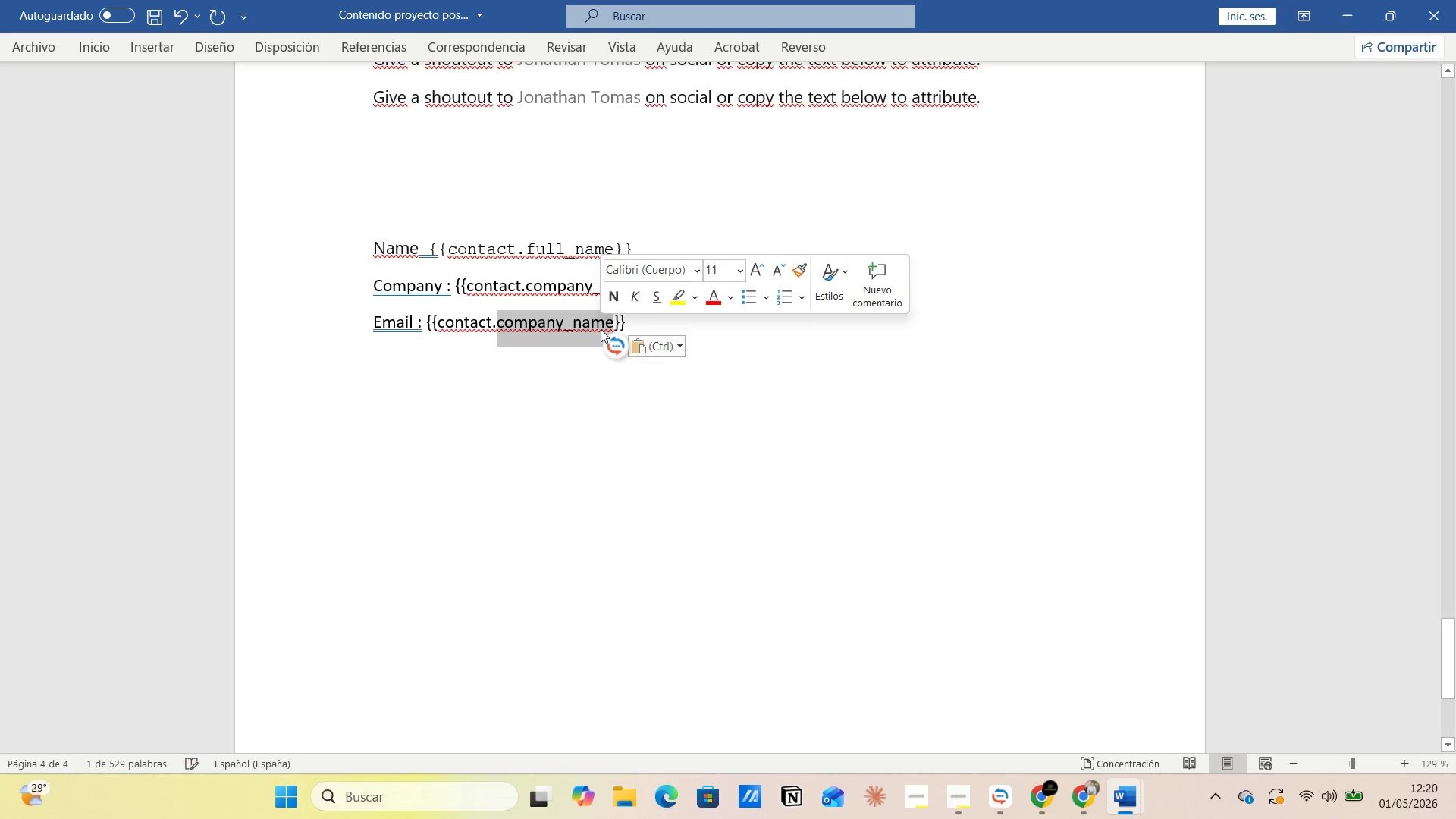 
type(email)
 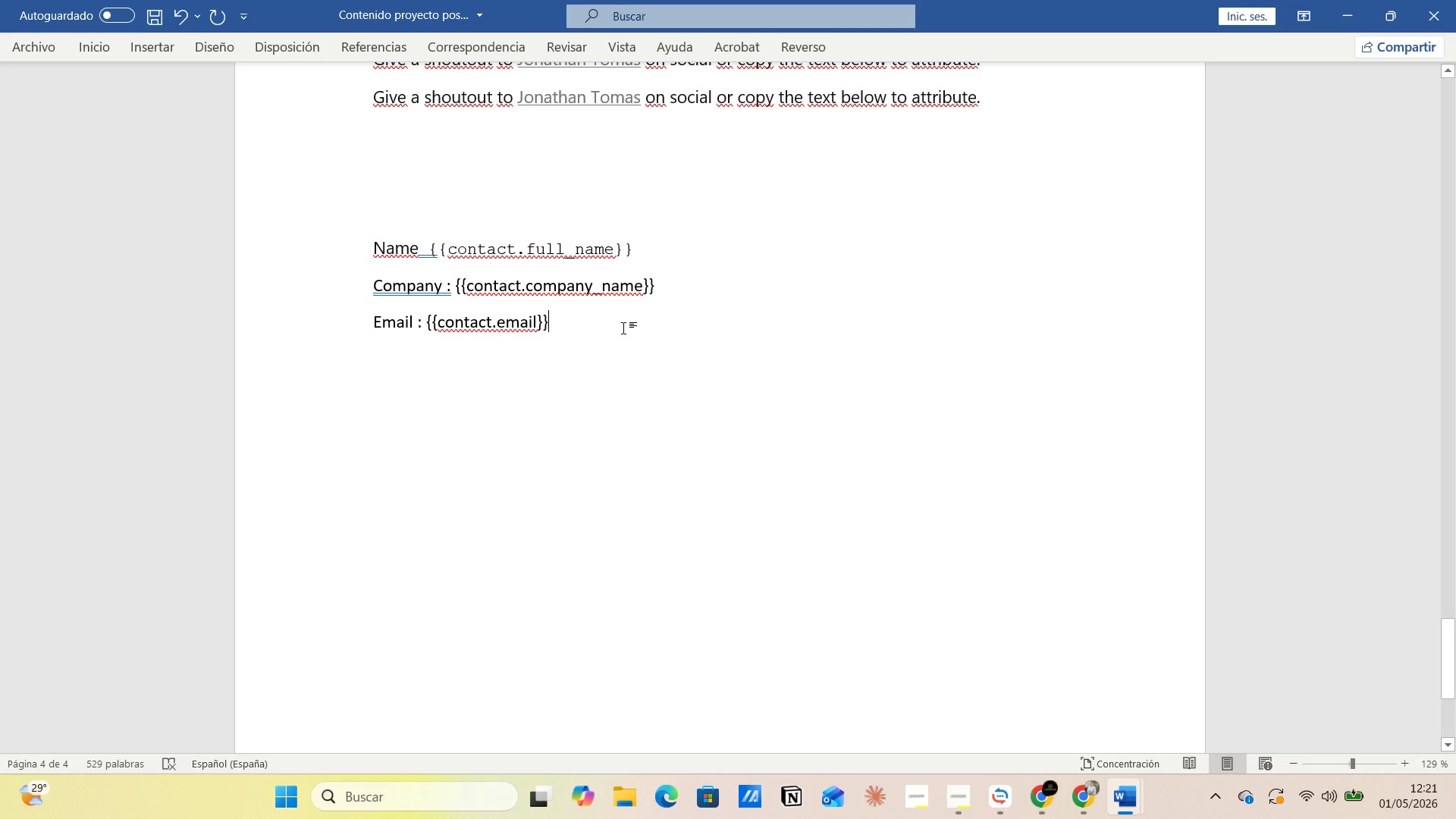 
key(Enter)
 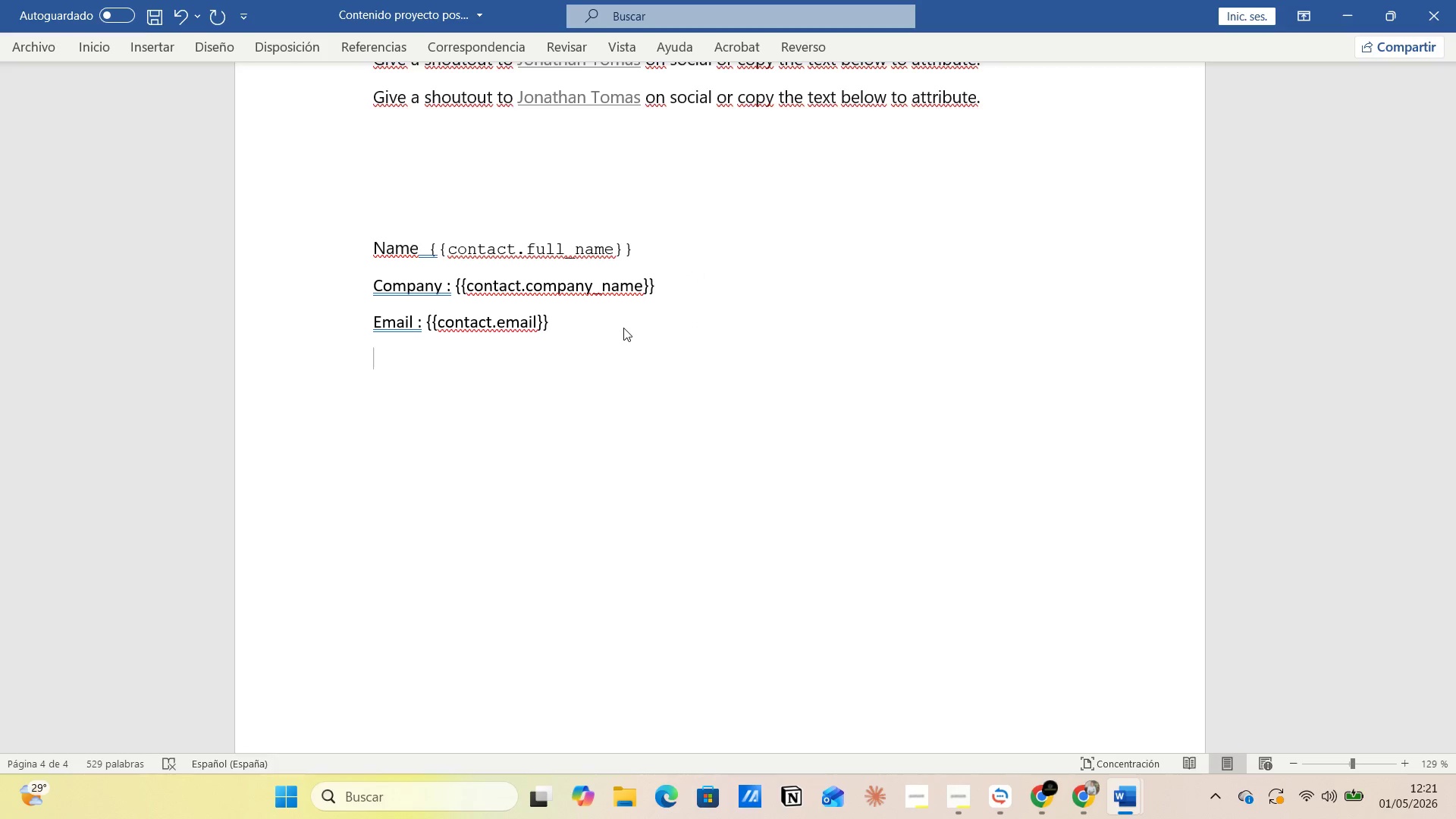 
wait(5.17)
 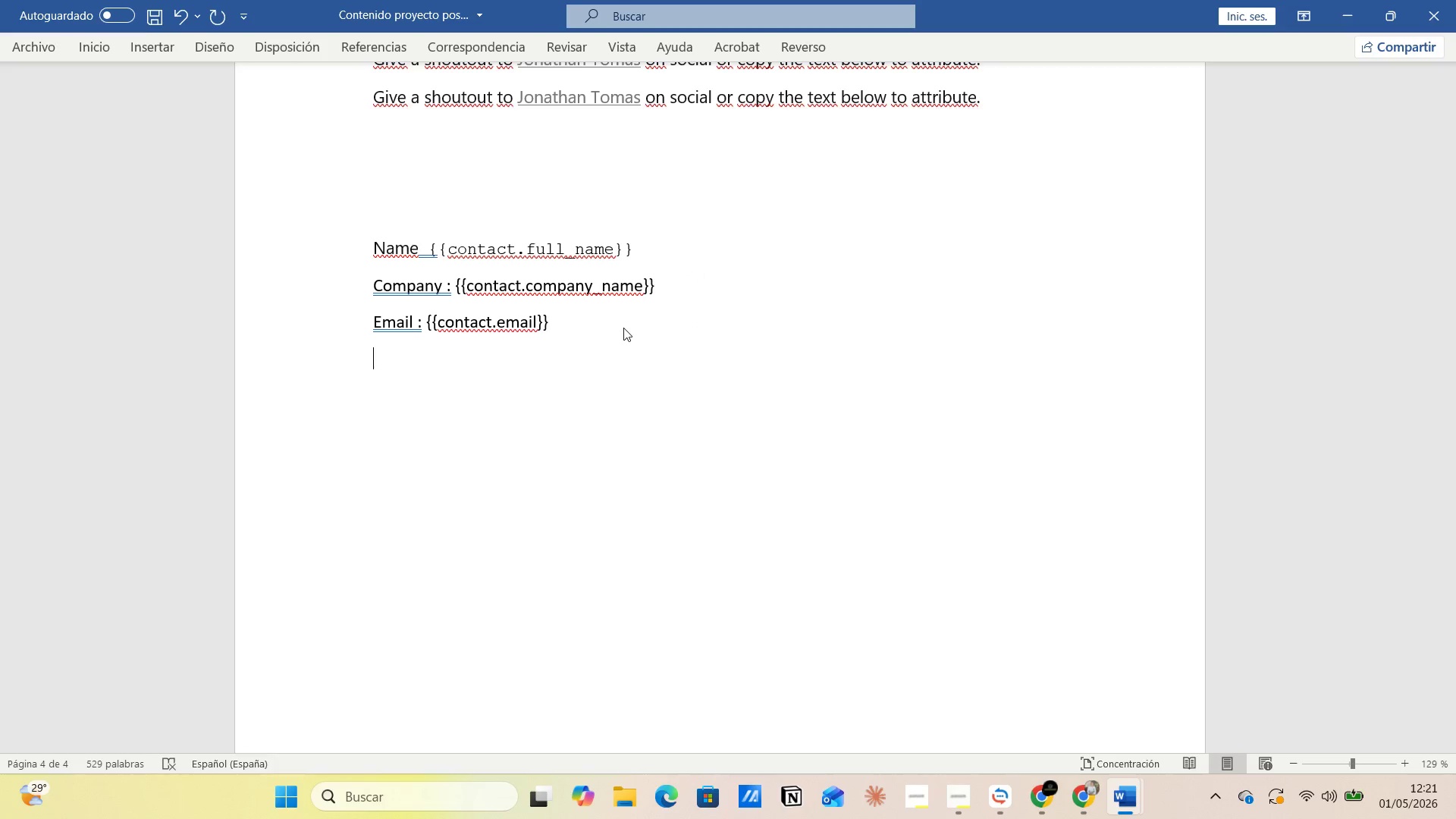 
type(job title> )
 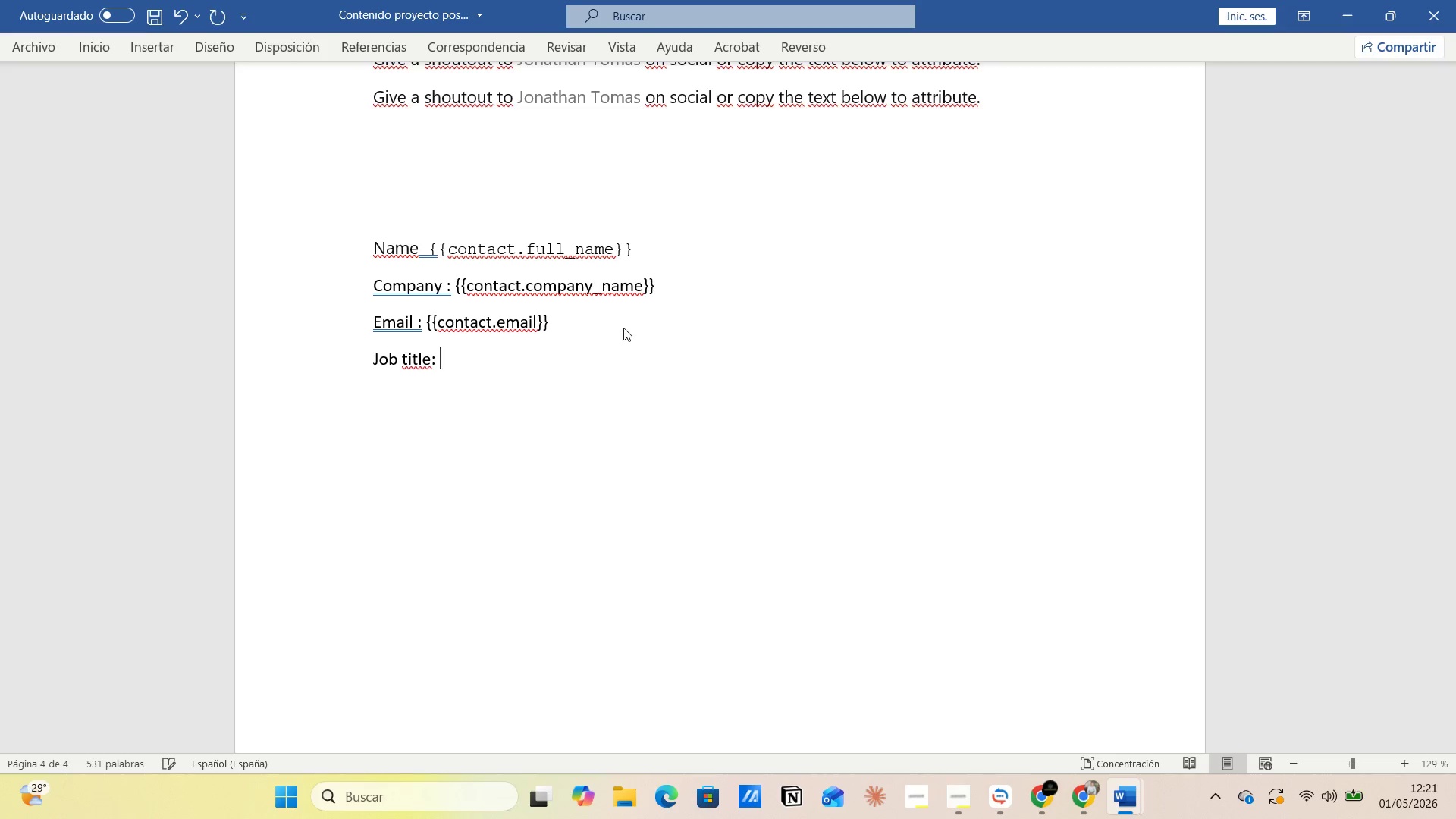 
wait(6.25)
 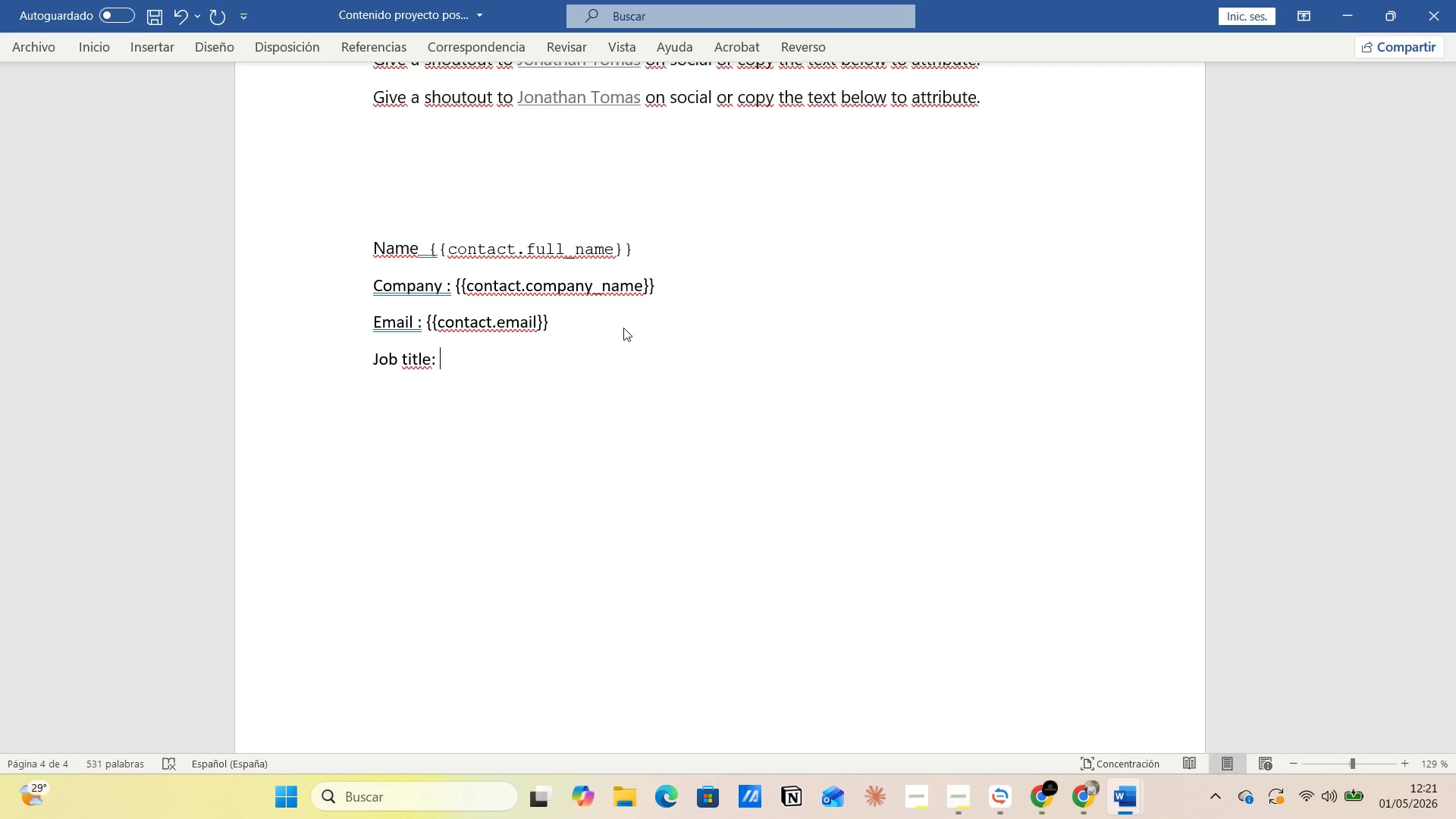 
key(Control+V)
 